 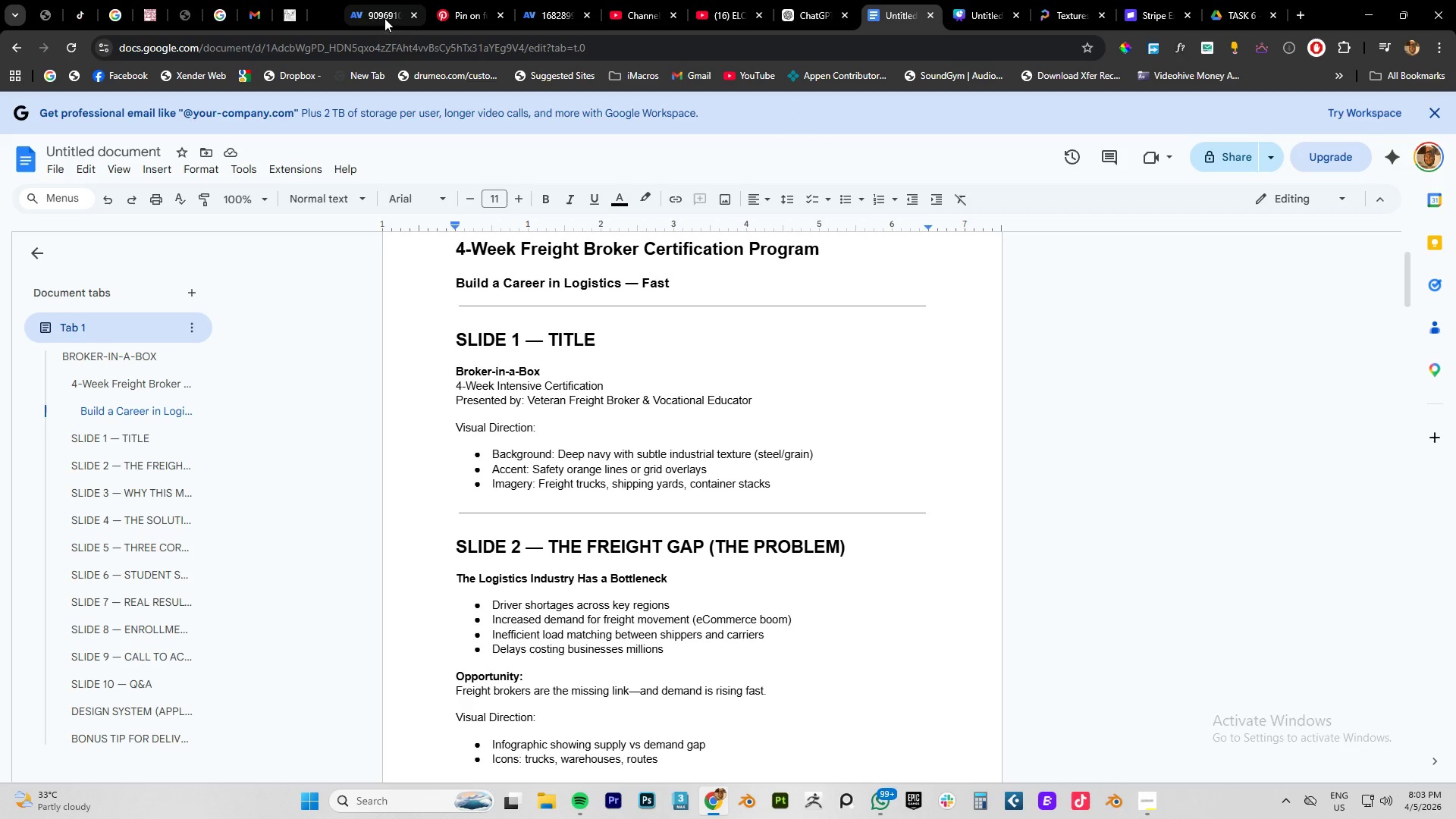 
scroll: coordinate [571, 309], scroll_direction: up, amount: 2.0
 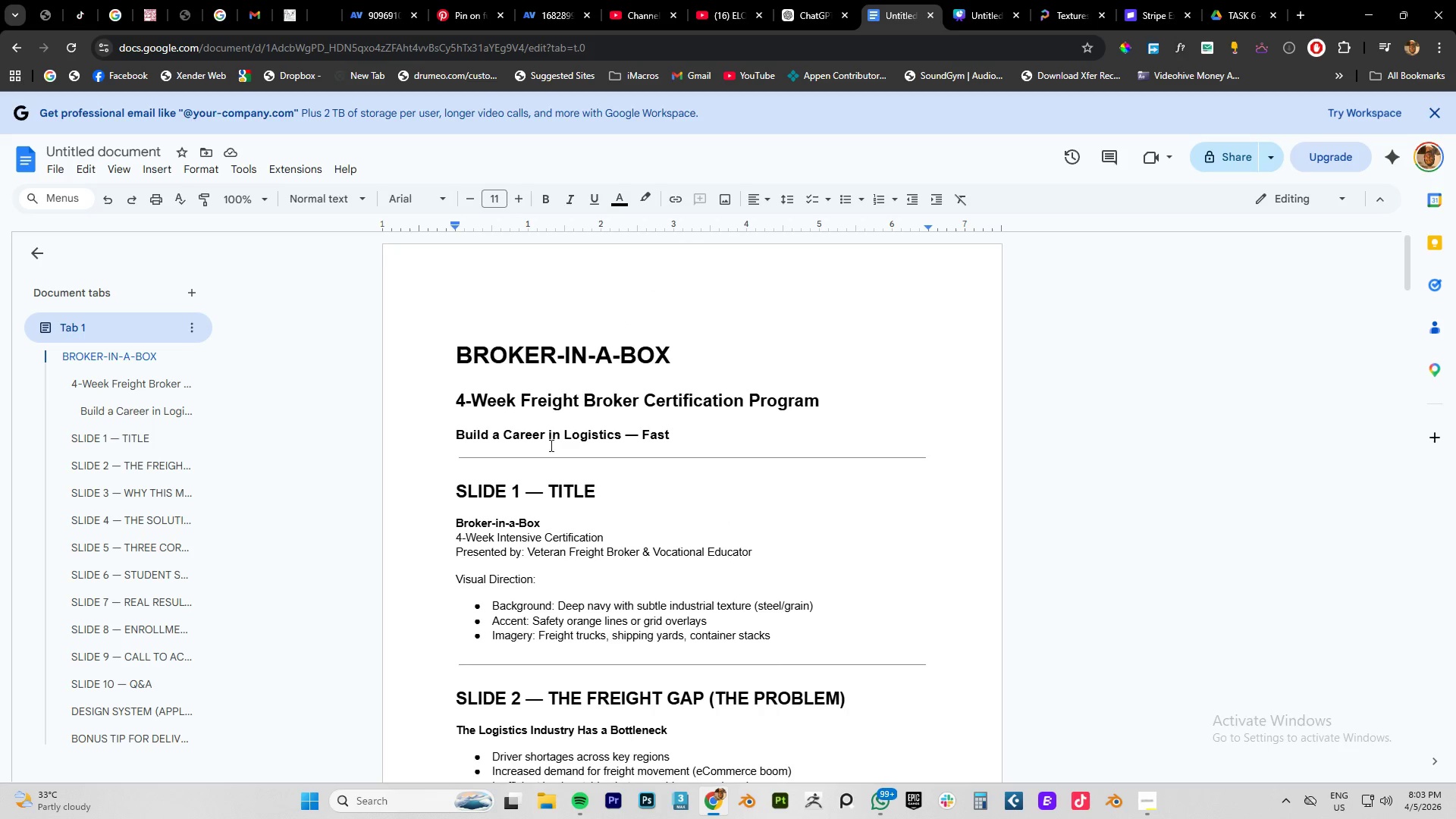 
scroll: coordinate [665, 444], scroll_direction: down, amount: 1.0
 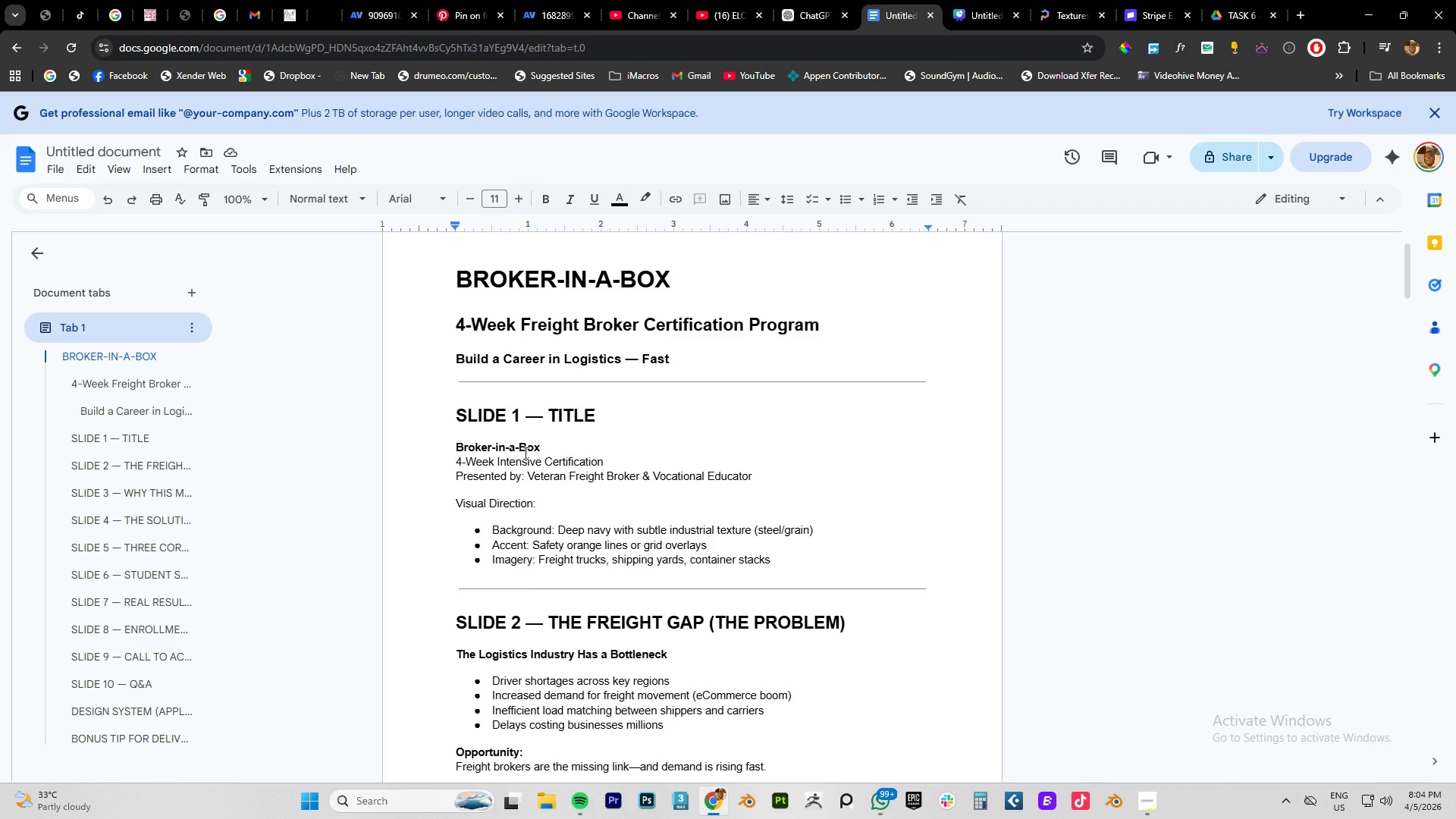 
left_click_drag(start_coordinate=[546, 449], to_coordinate=[419, 449])
 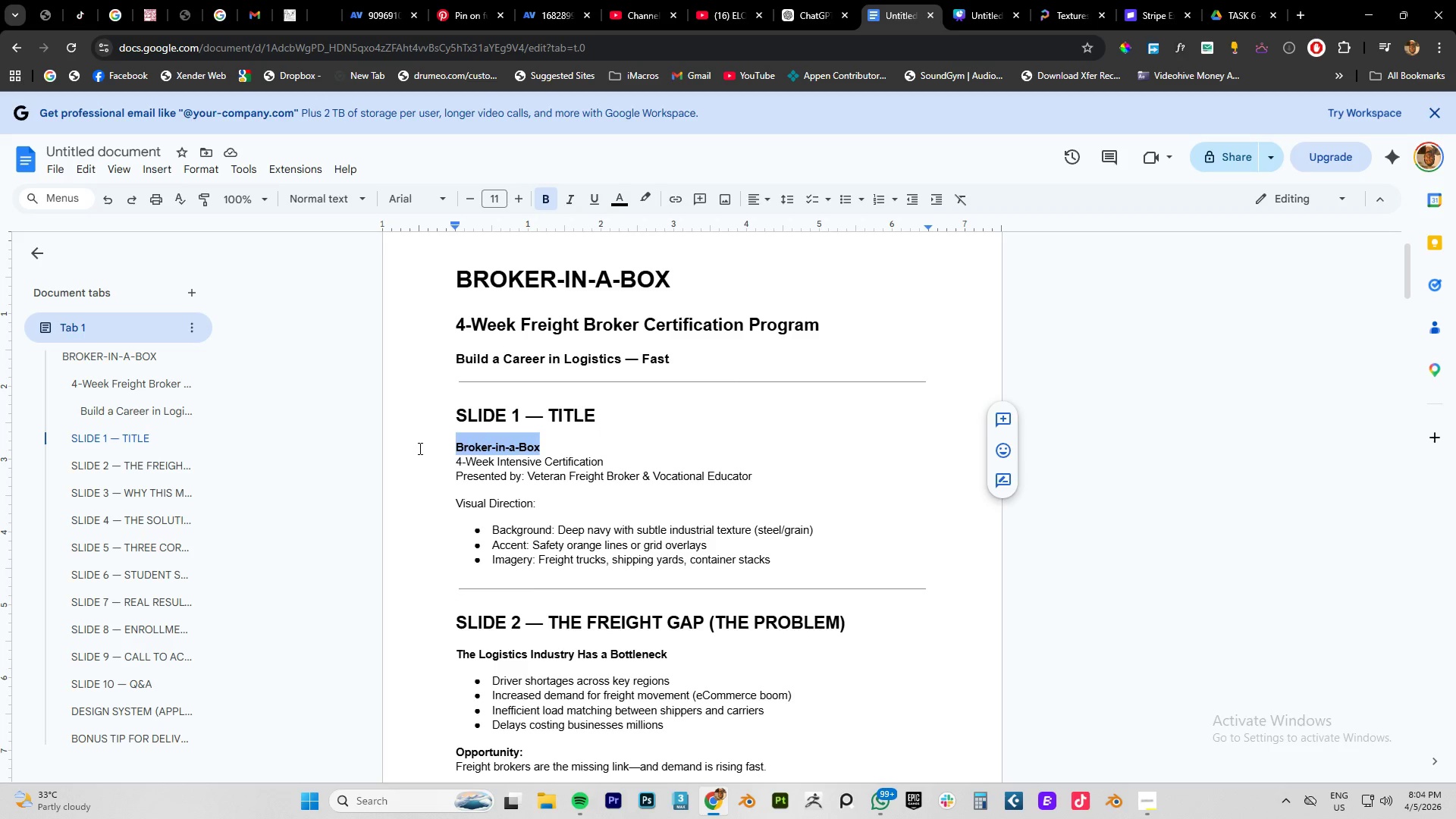 
key(Control+C)
 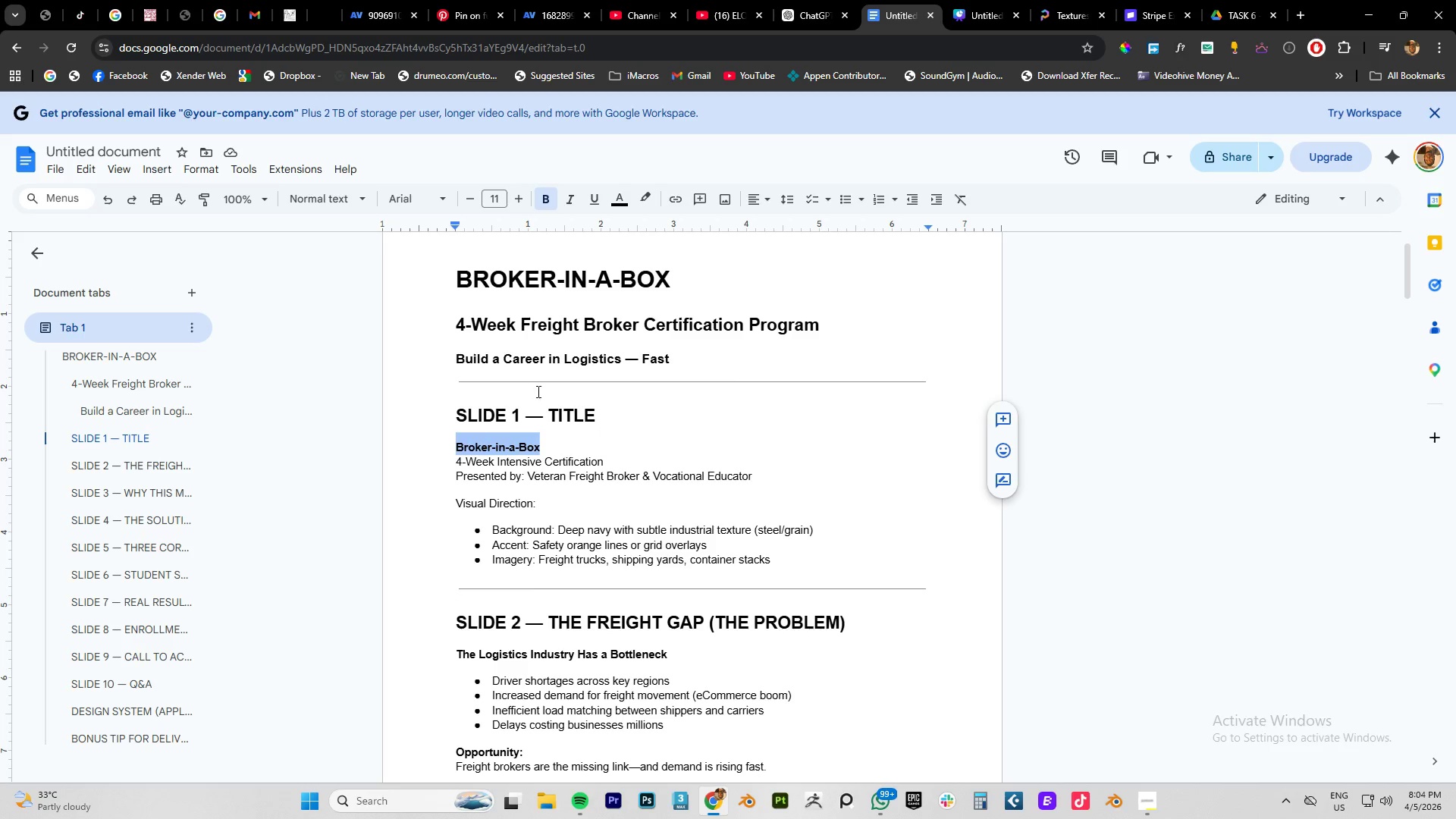 
key(Control+C)
 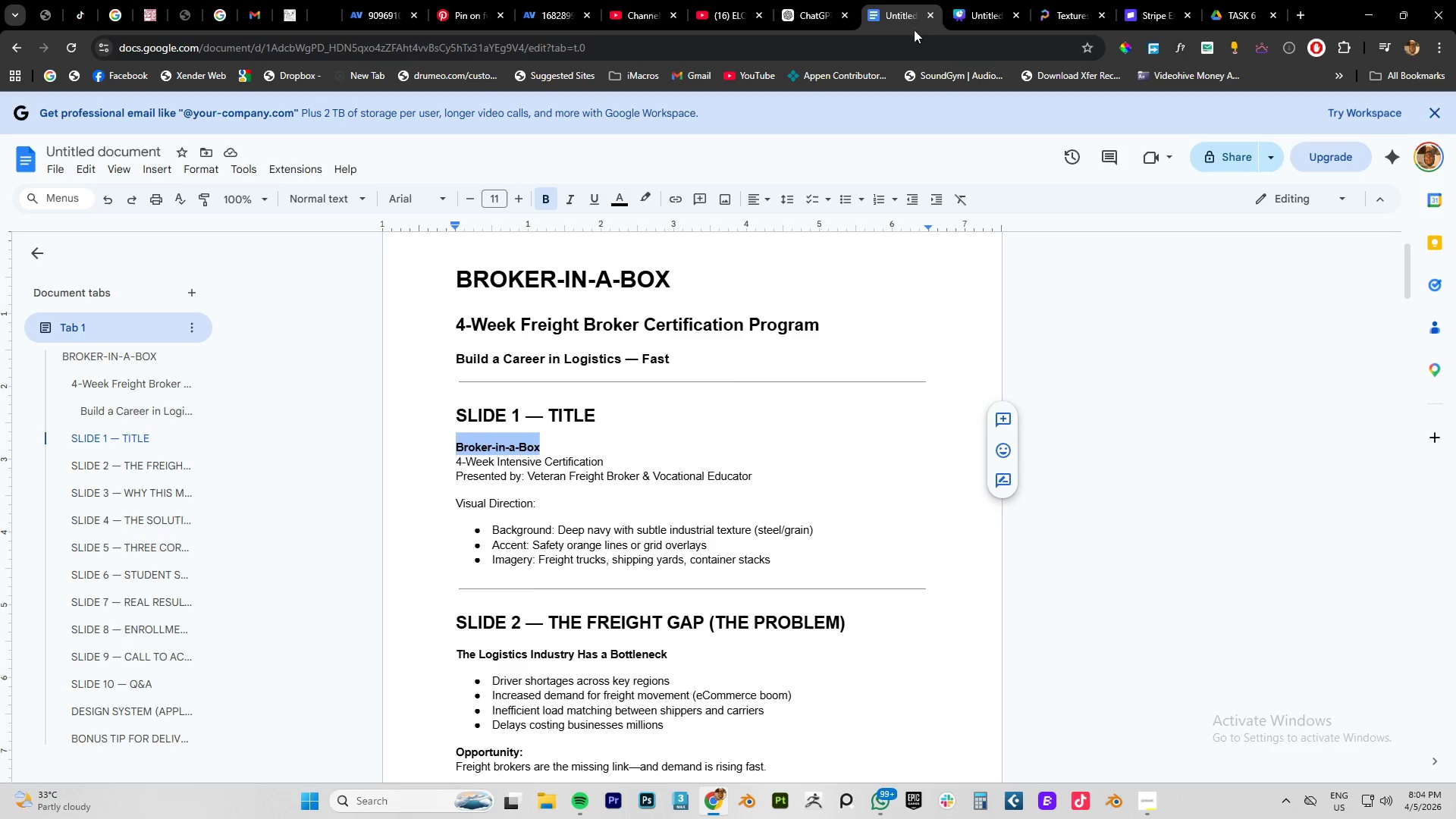 
key(Control+C)
 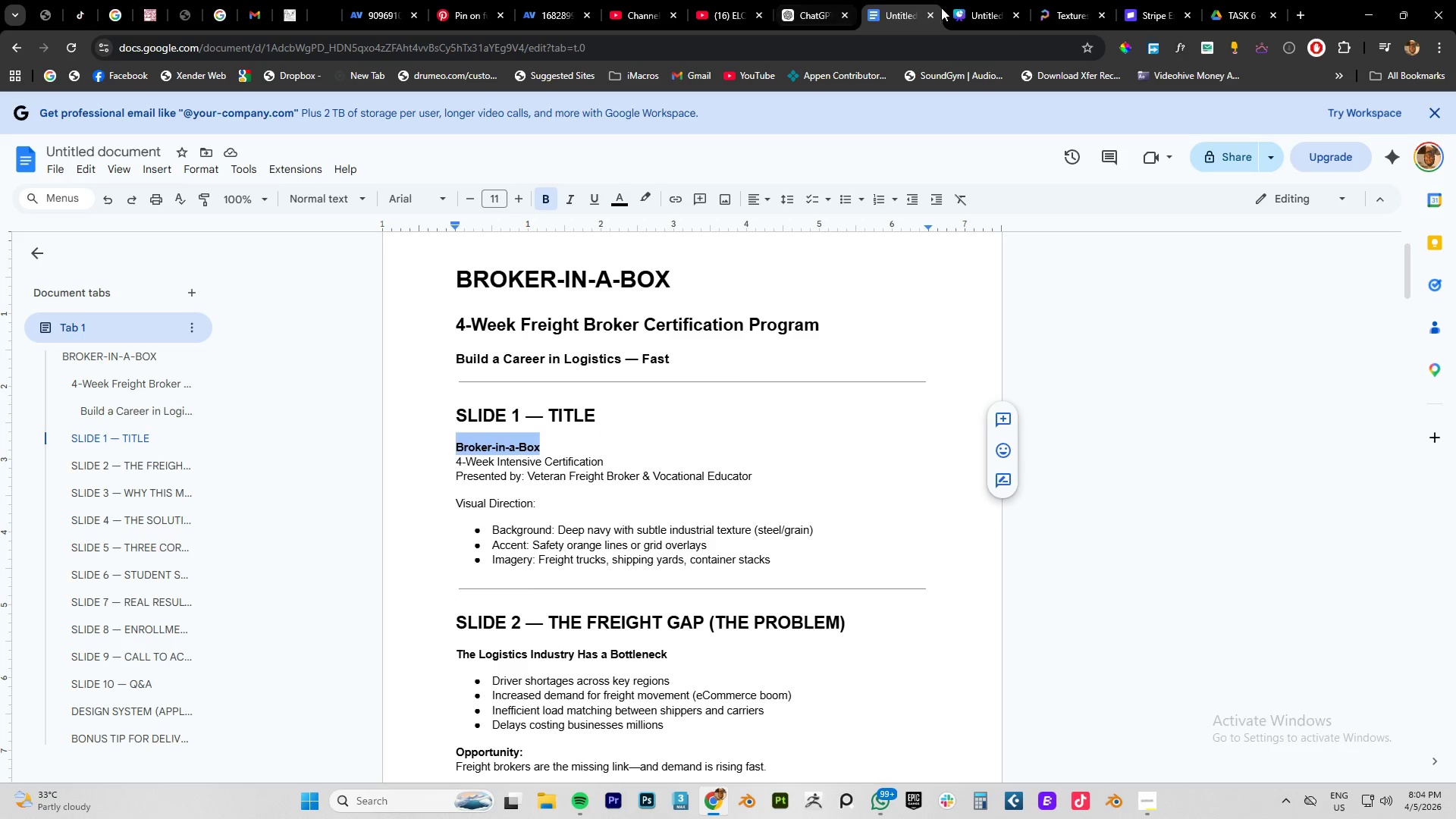 
left_click([965, 10])
 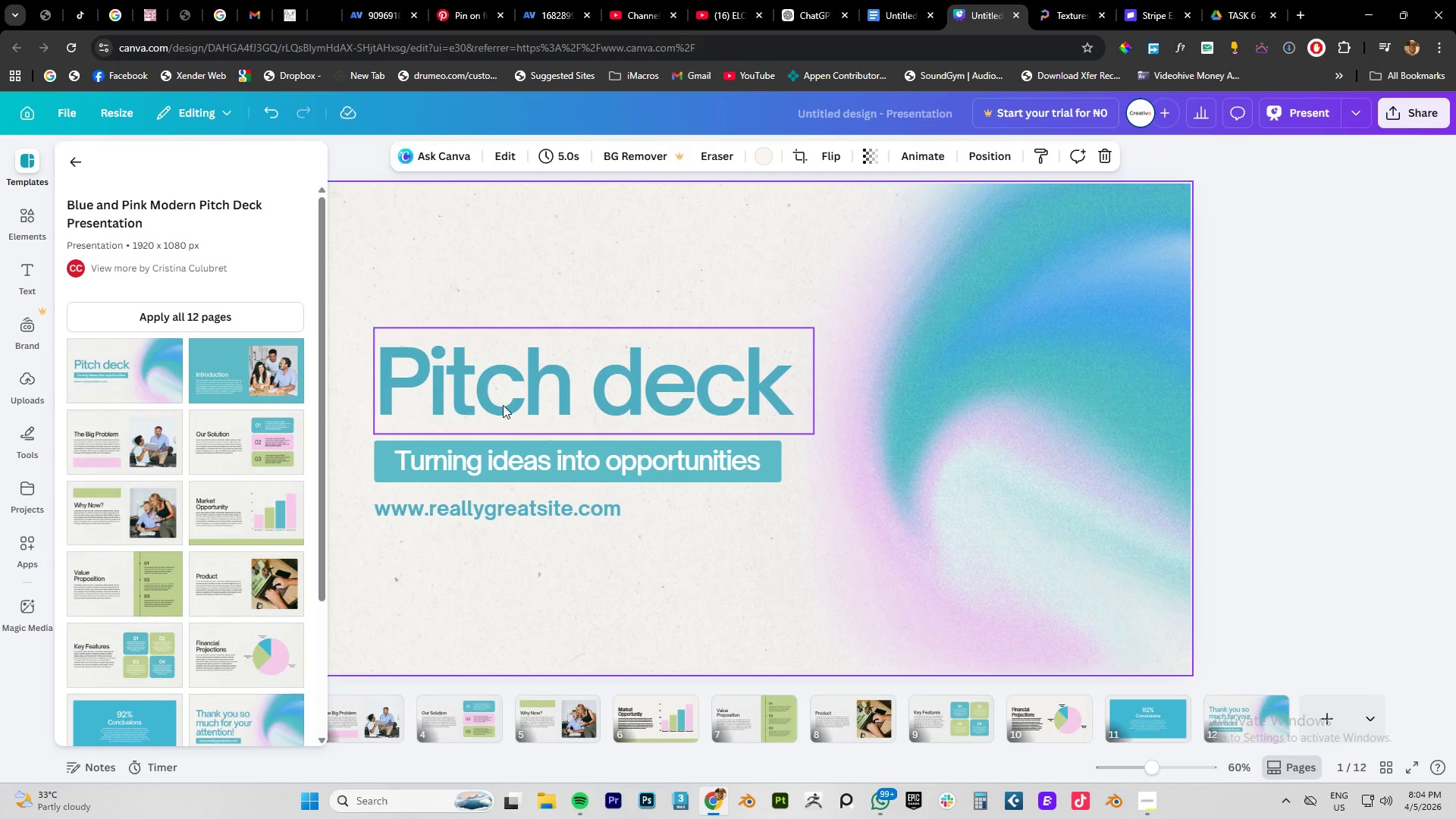 
double_click([503, 405])
 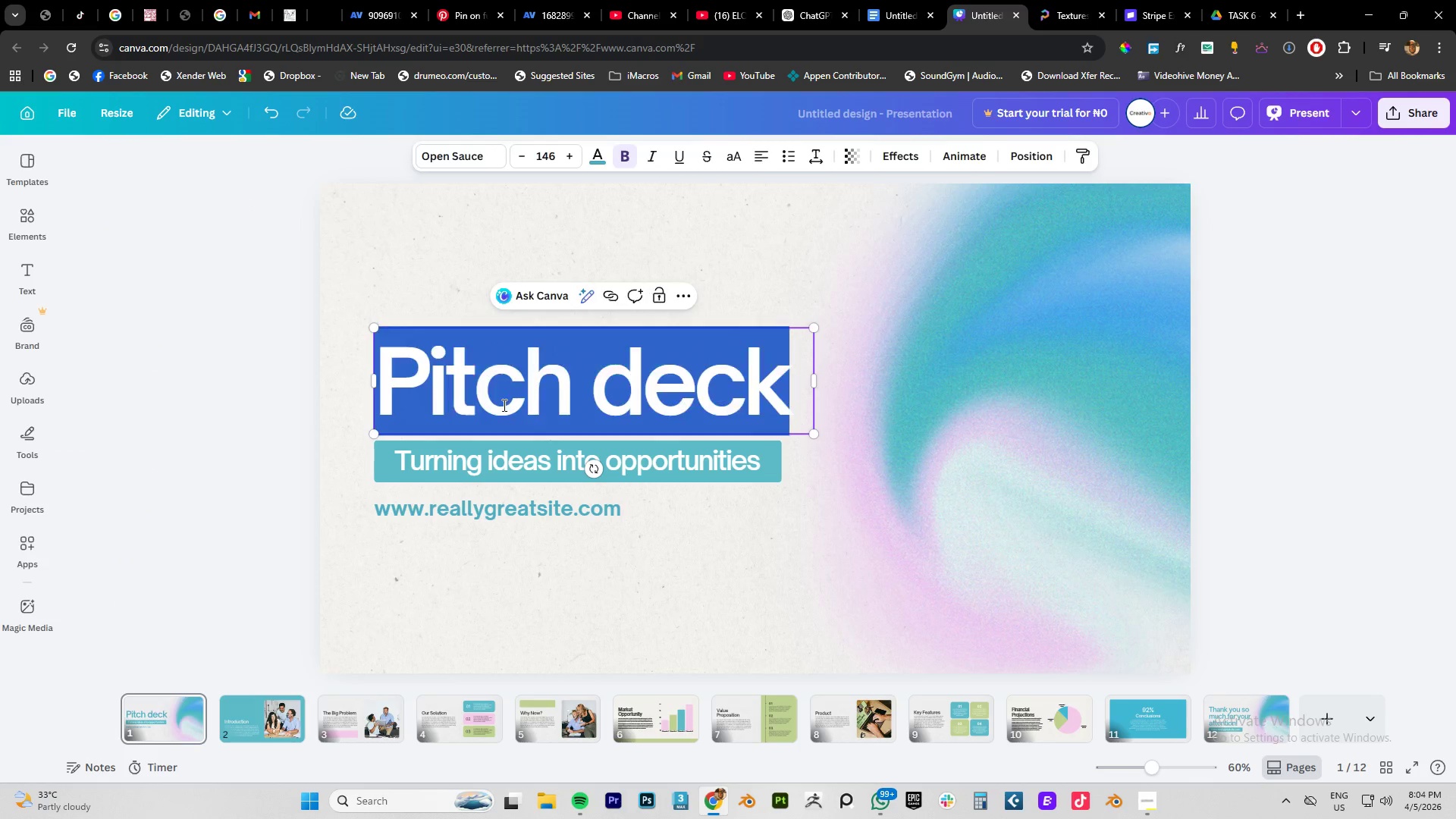 
key(Control+V)
 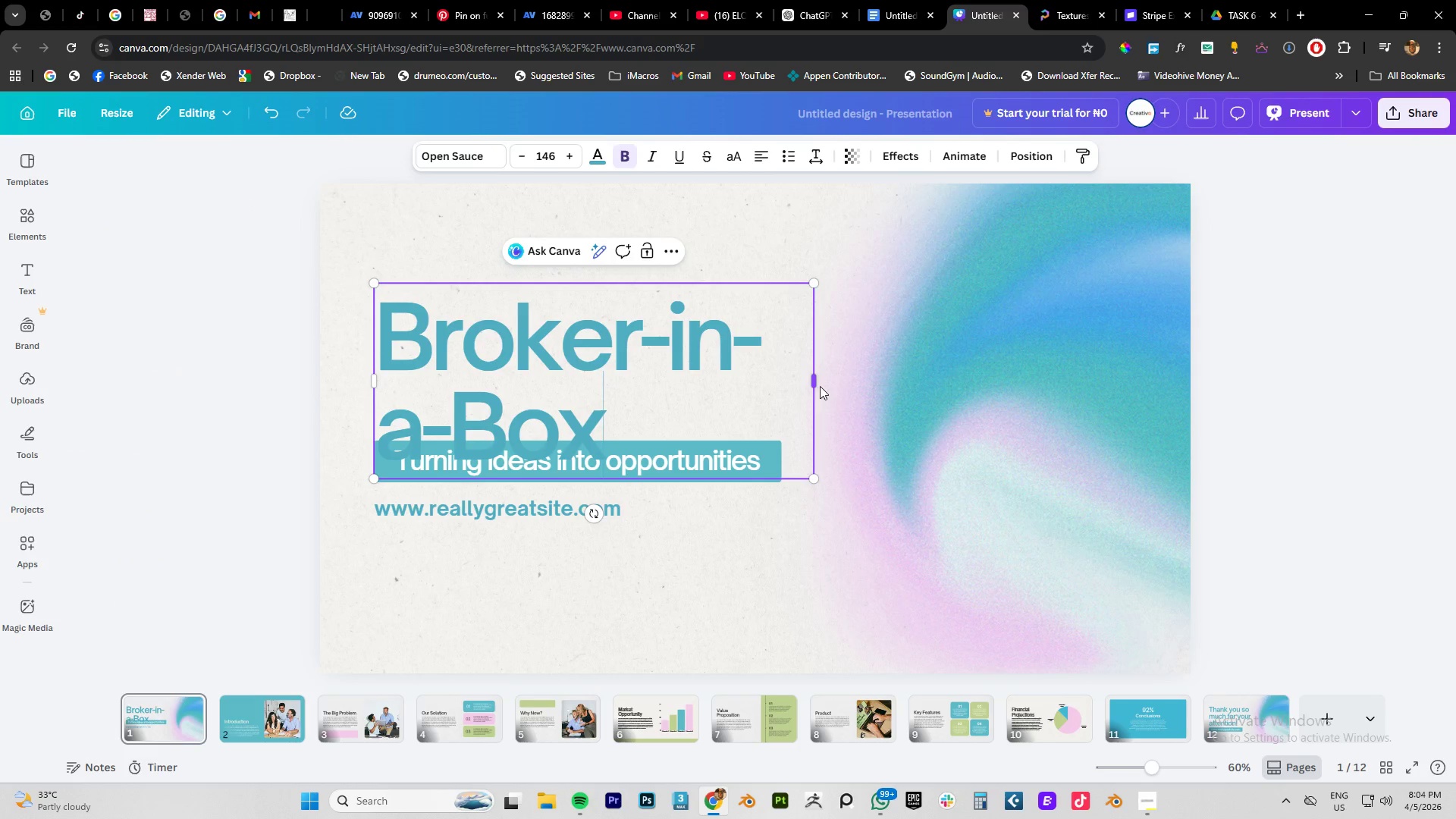 
left_click_drag(start_coordinate=[814, 378], to_coordinate=[1058, 358])
 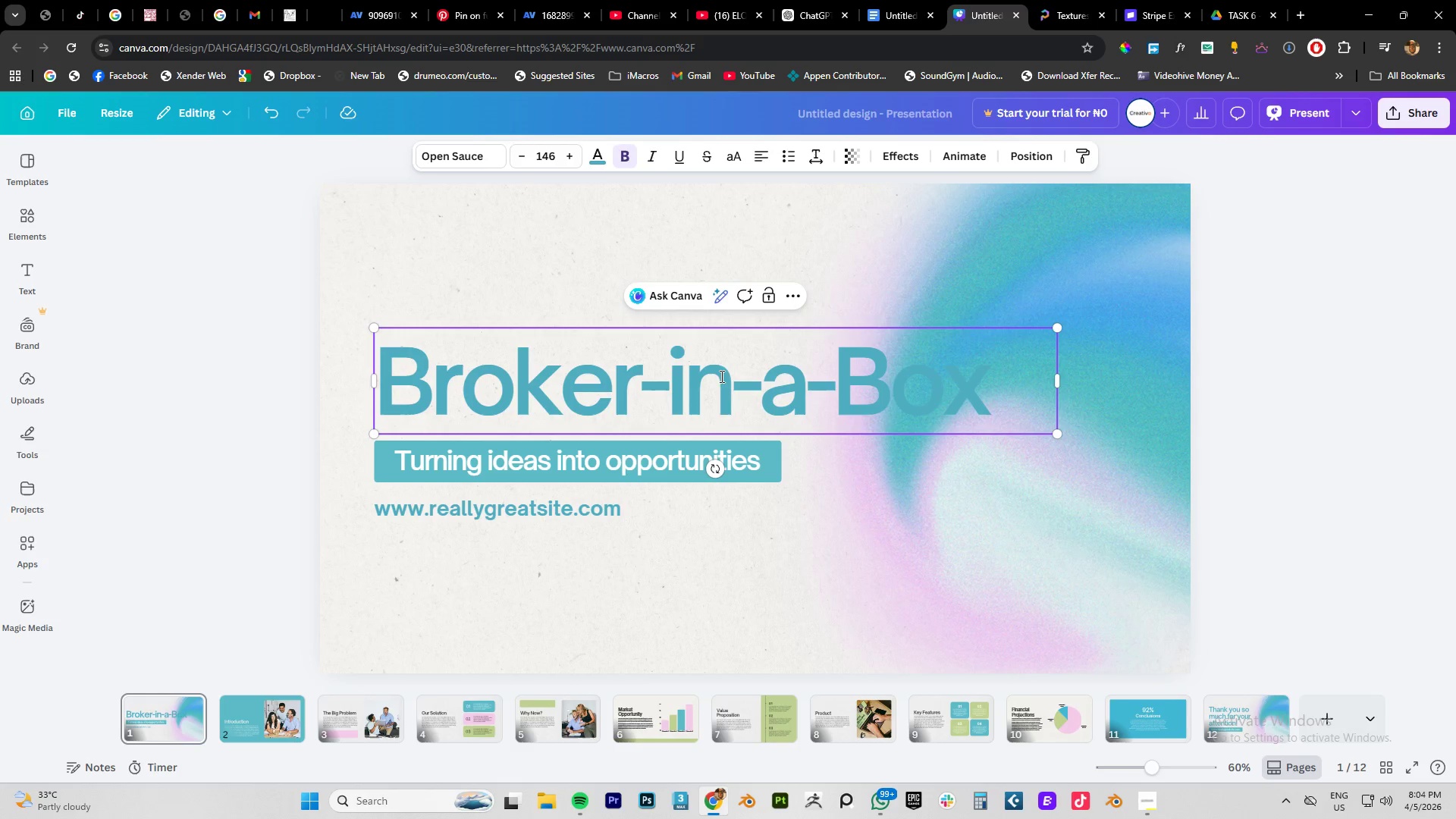 
left_click([721, 377])
 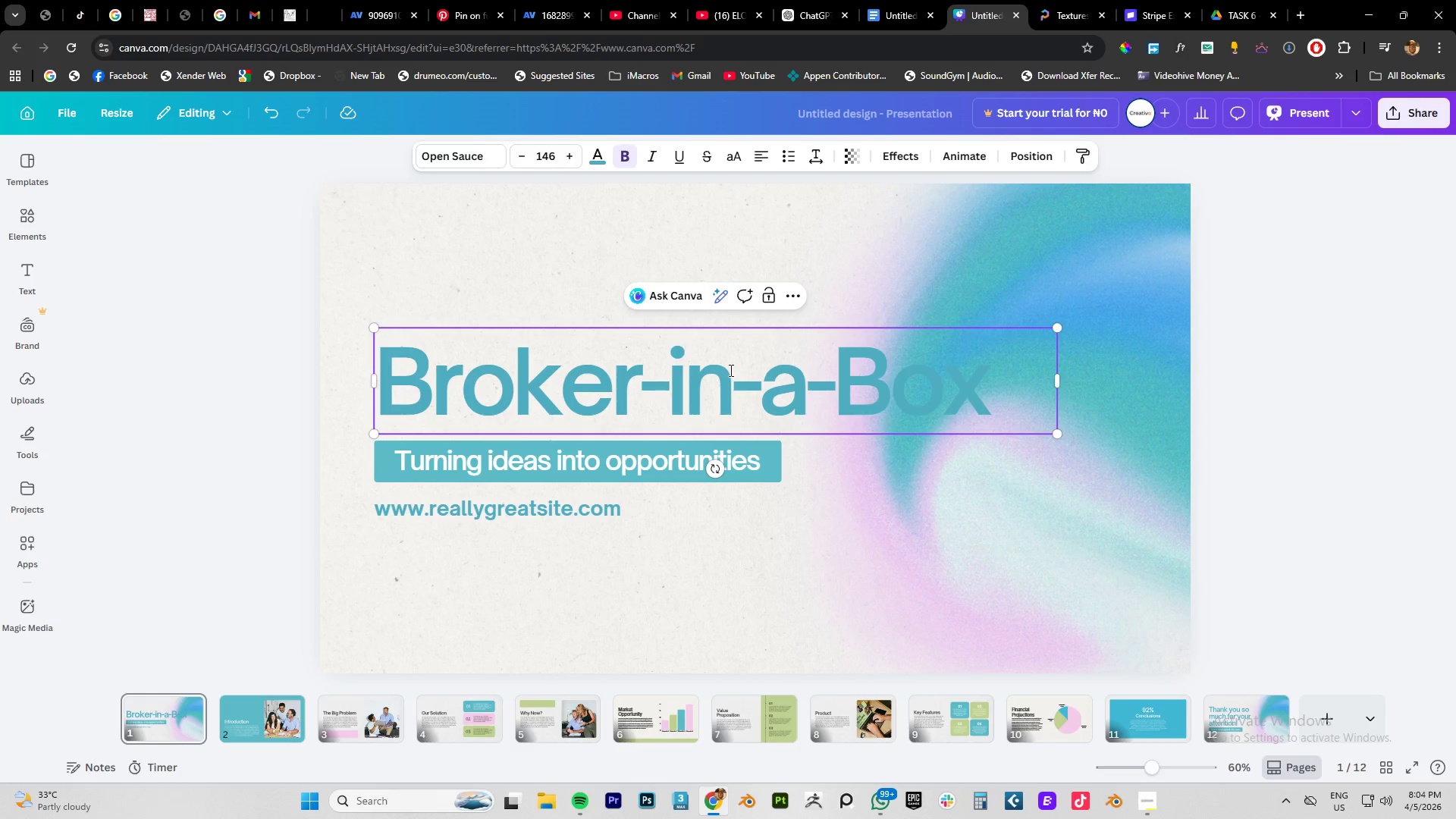 
key(Enter)
 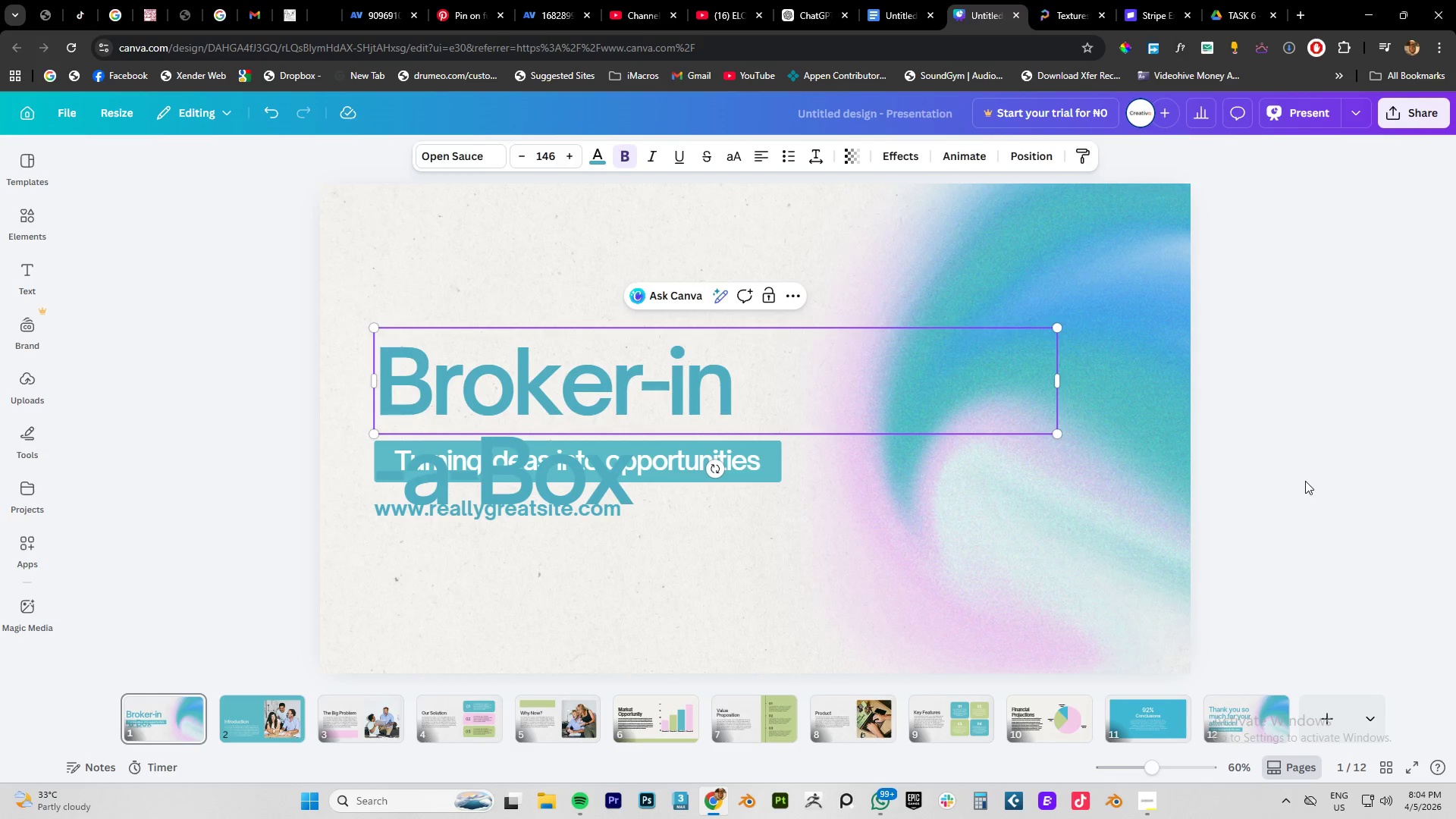 
double_click([654, 419])
 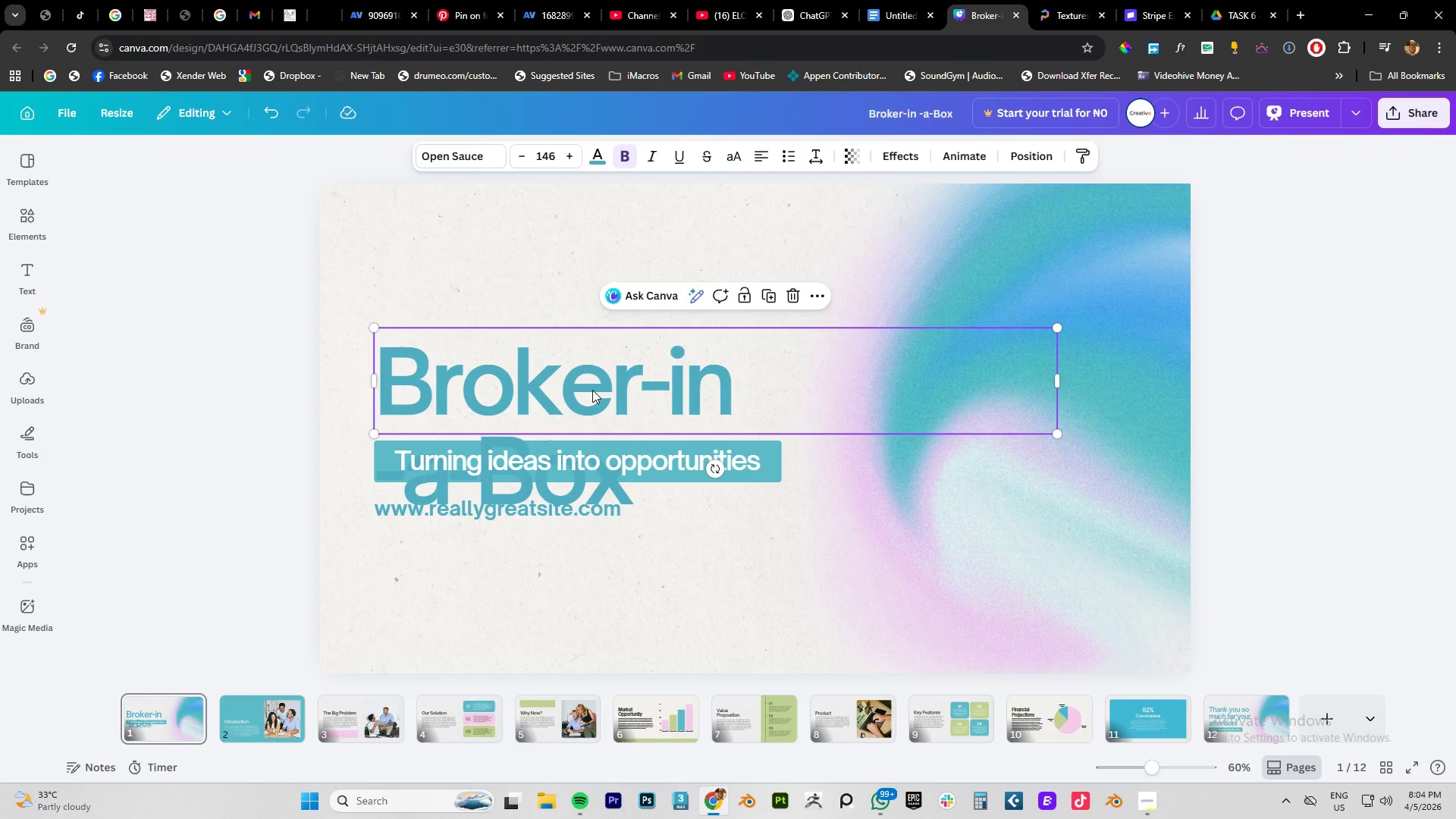 
left_click_drag(start_coordinate=[592, 389], to_coordinate=[591, 311])
 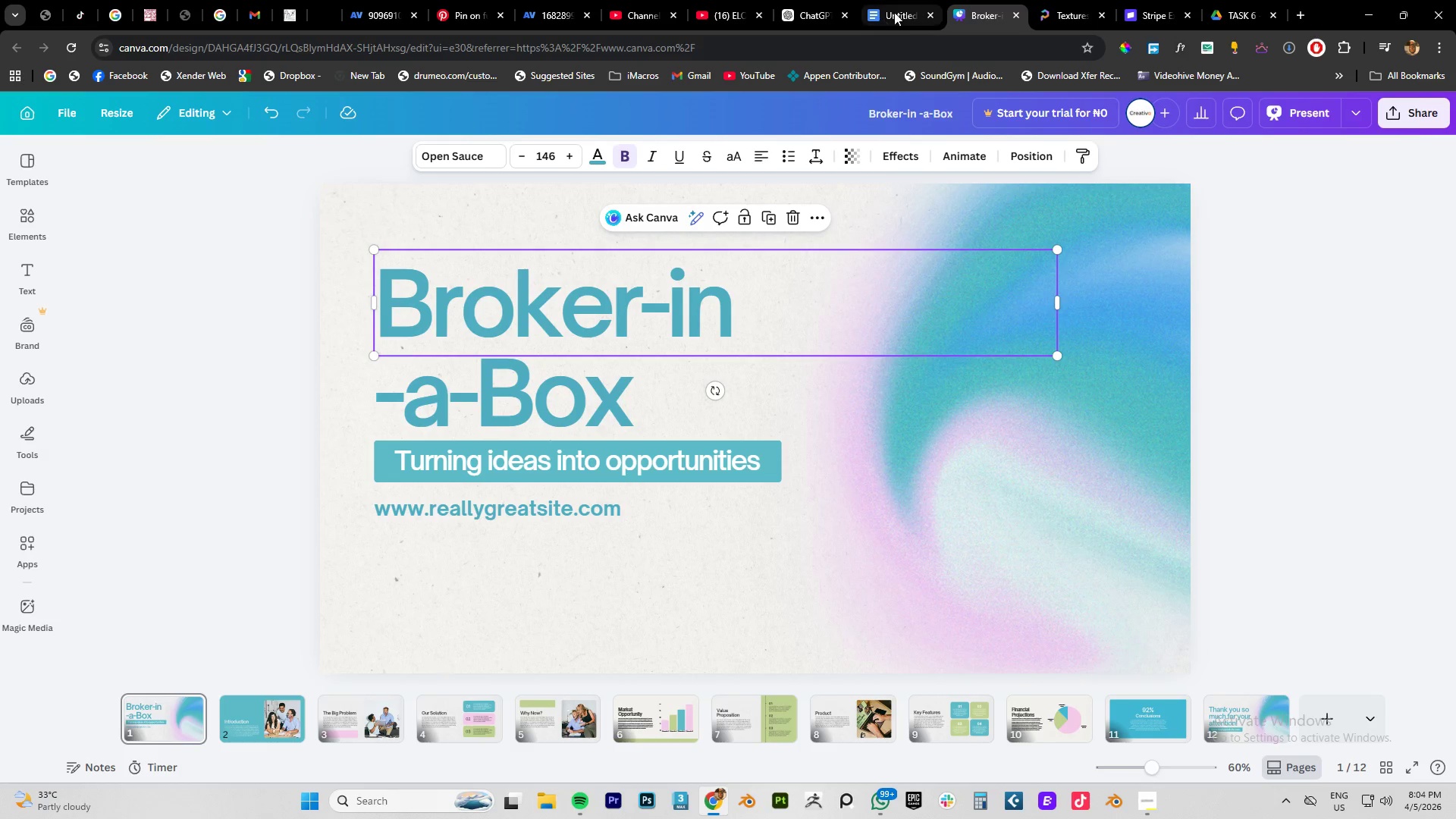 
left_click([894, 12])
 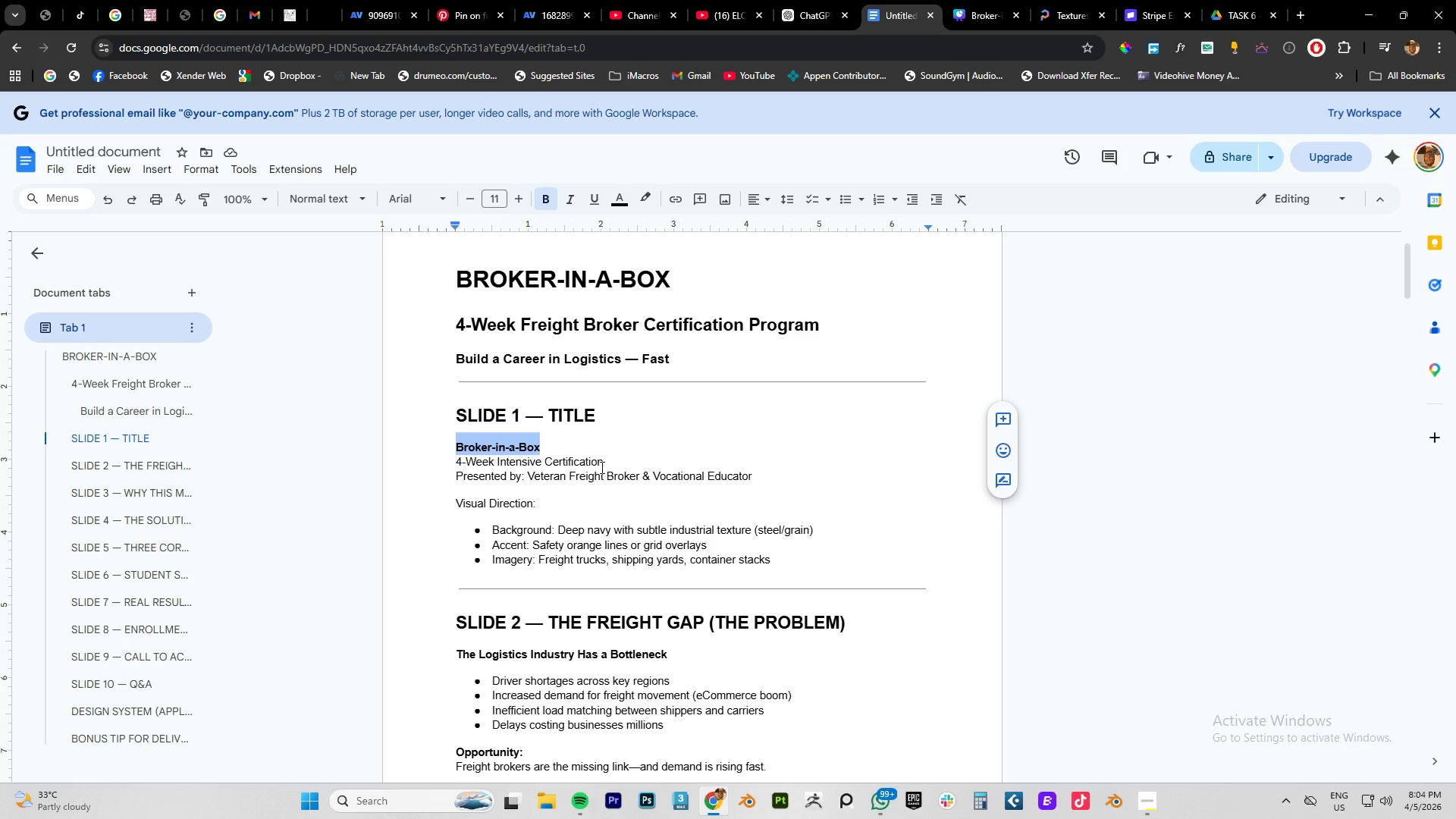 
left_click_drag(start_coordinate=[612, 463], to_coordinate=[453, 467])
 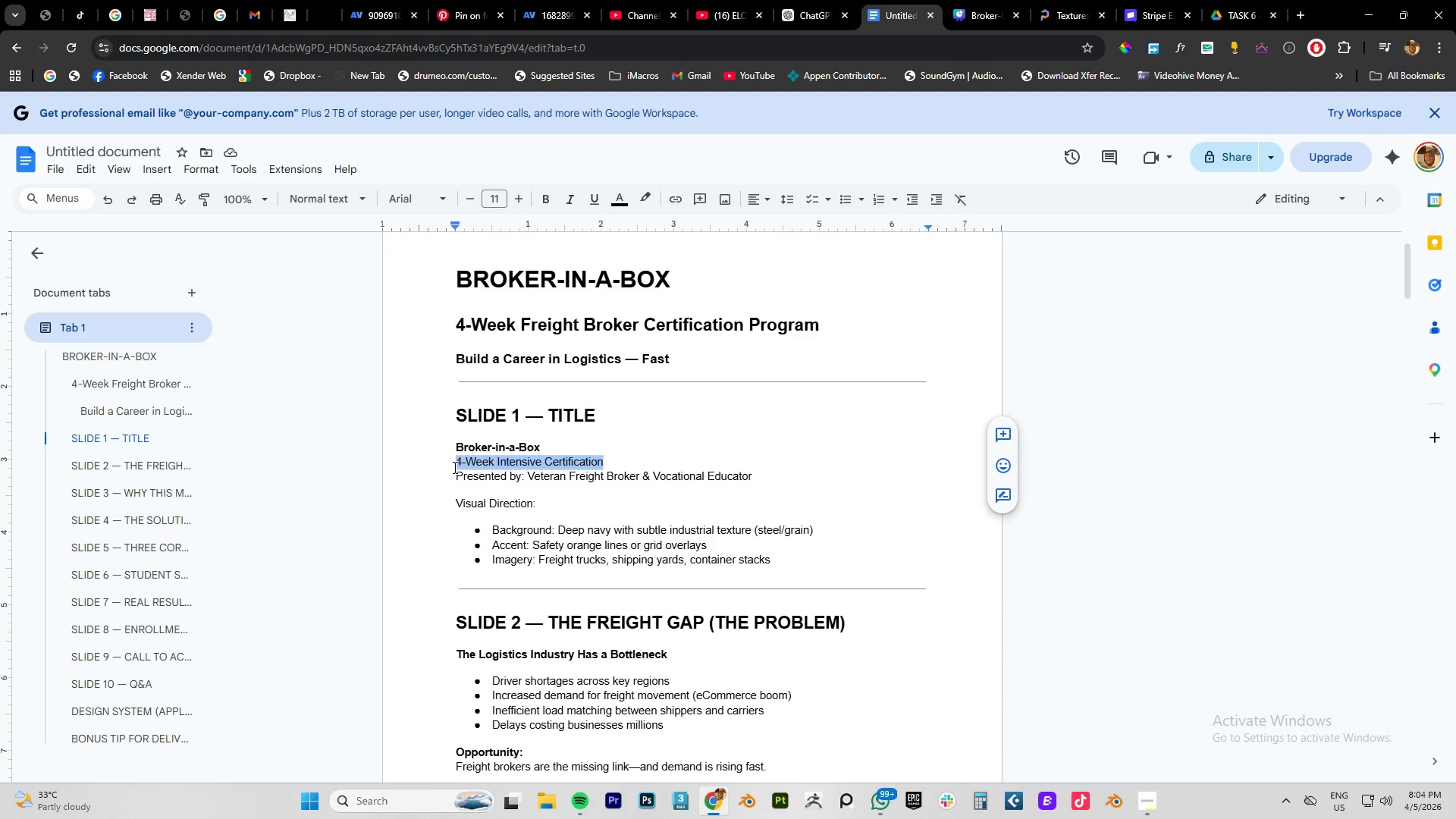 
key(Control+C)
 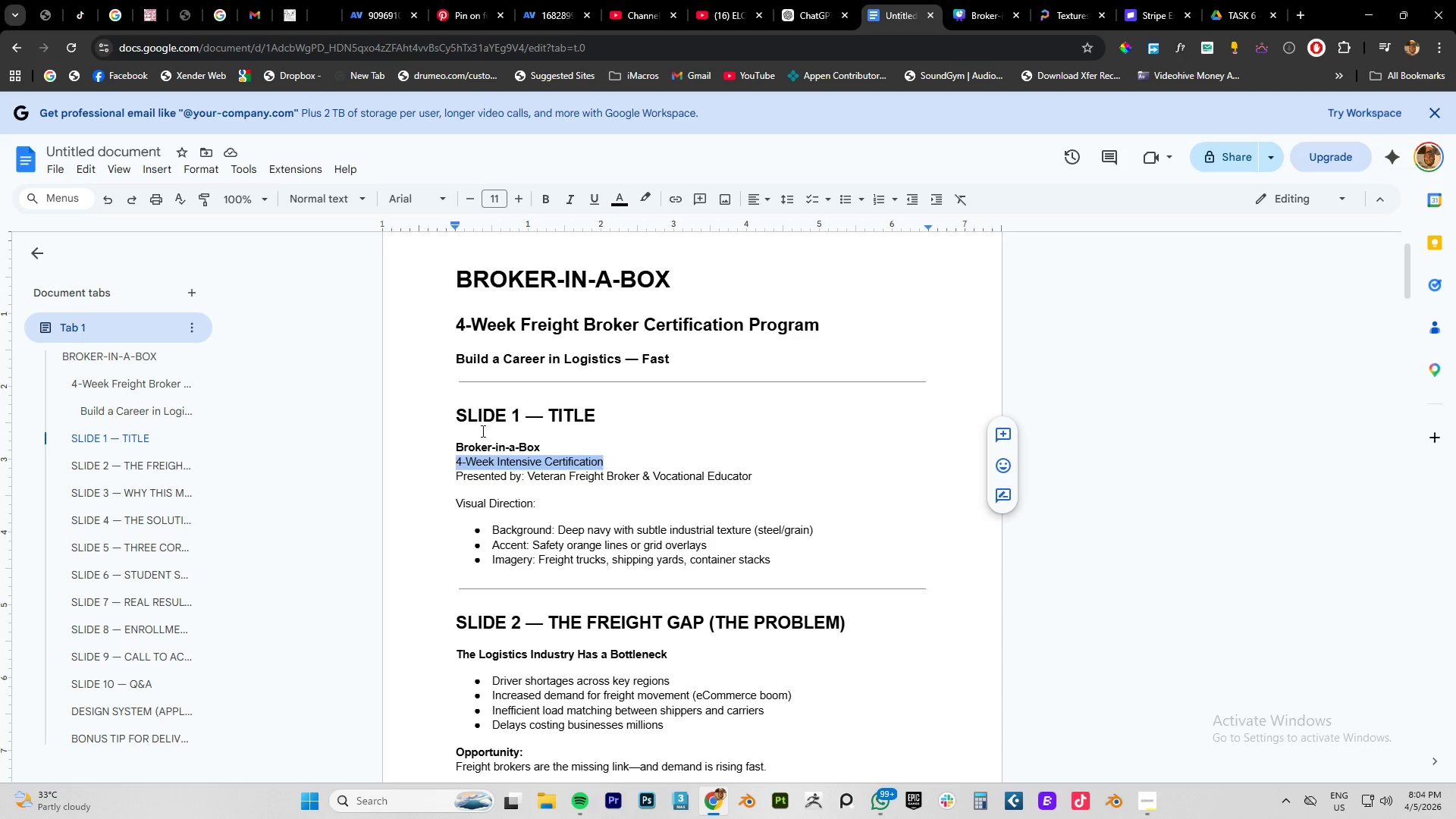 
key(Control+C)
 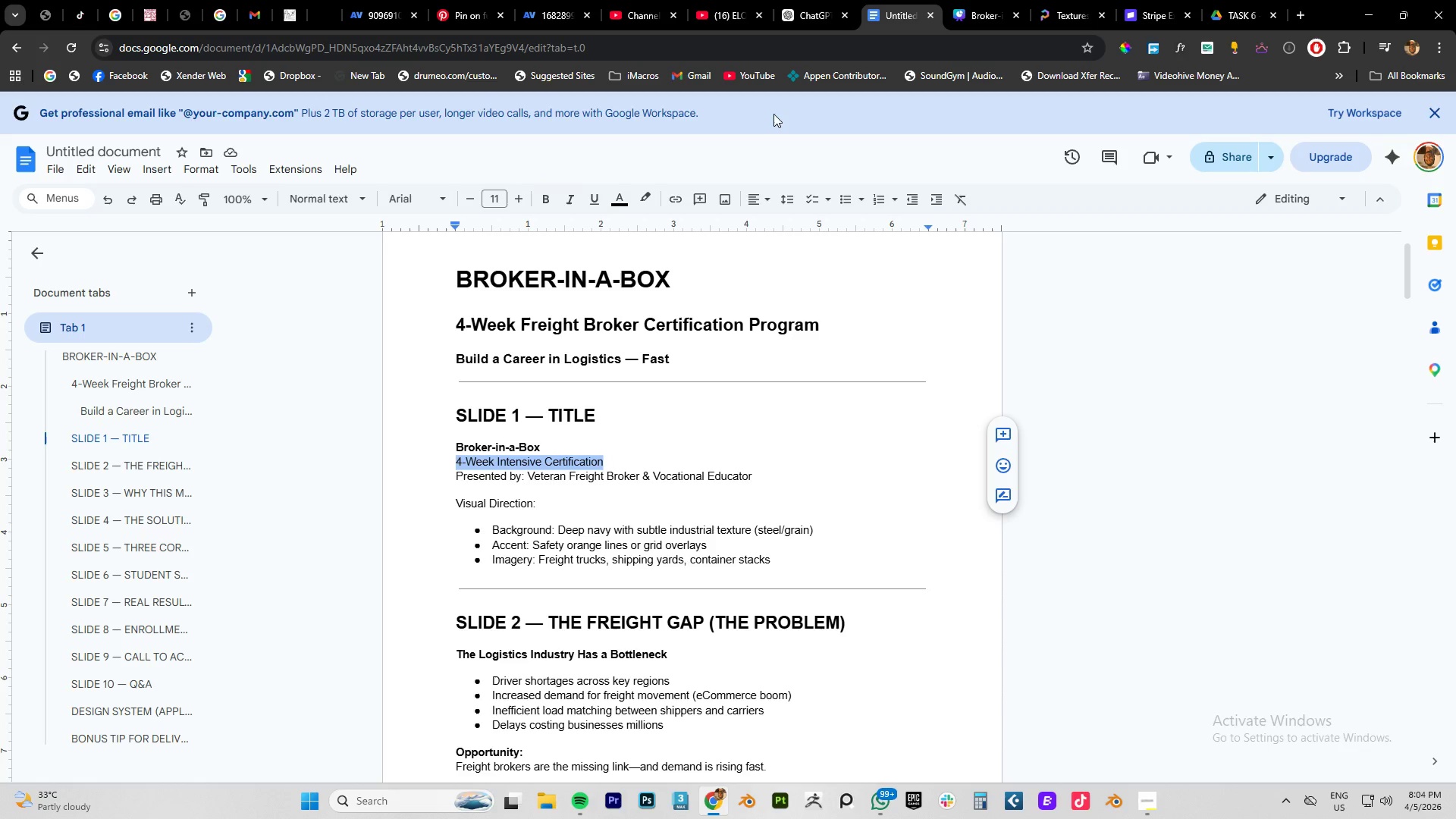 
key(Control+C)
 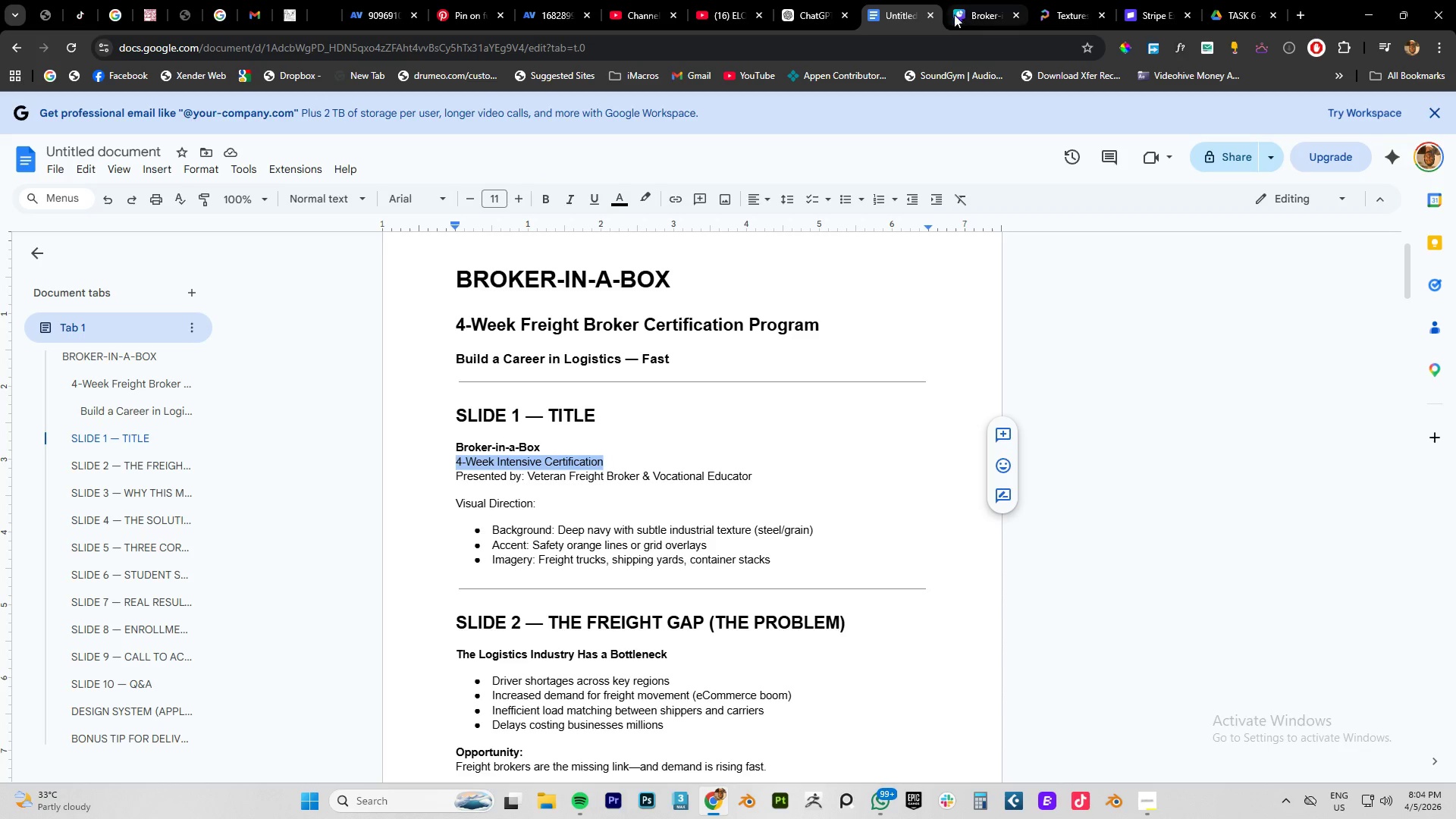 
left_click([961, 14])
 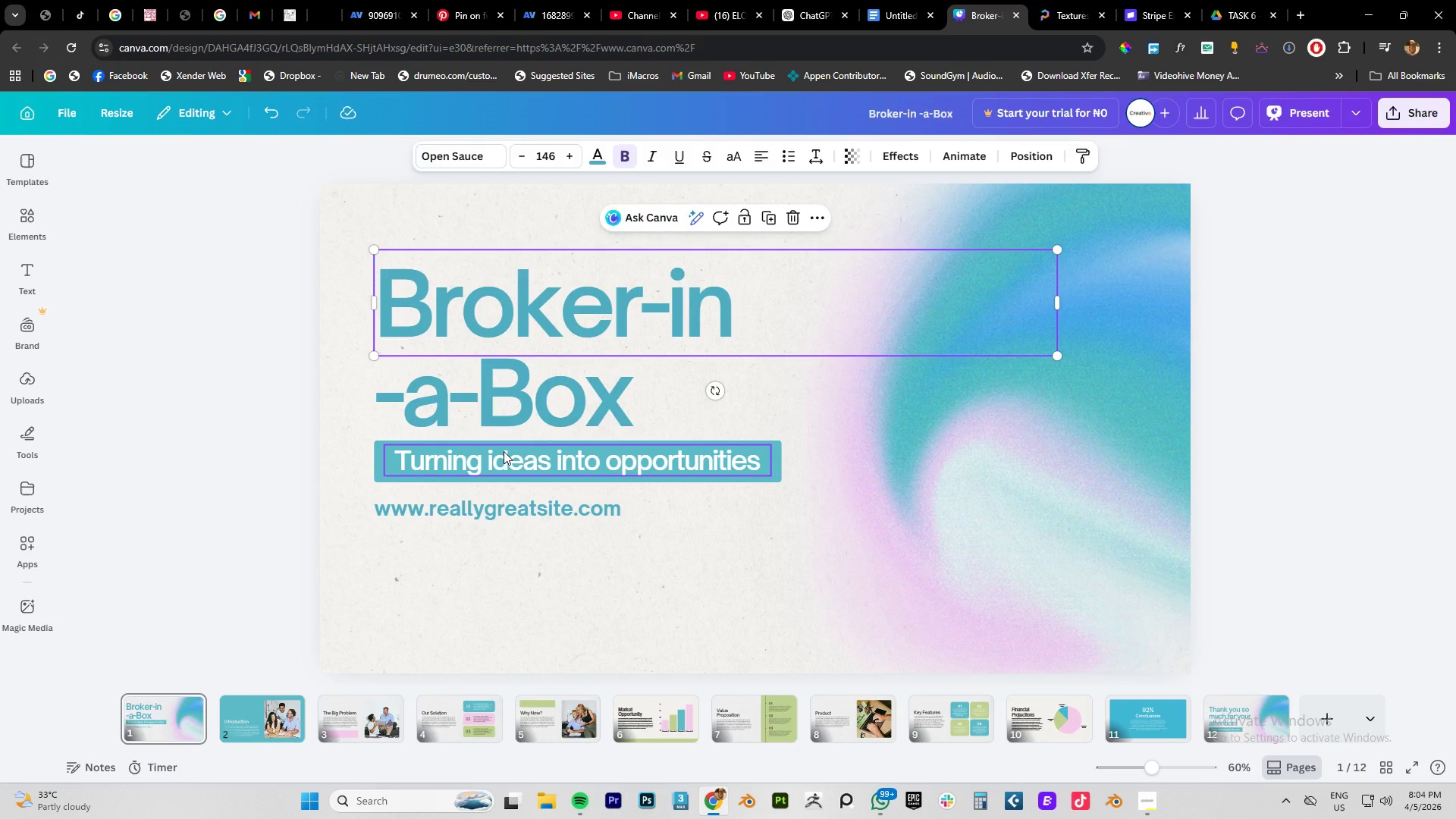 
double_click([497, 449])
 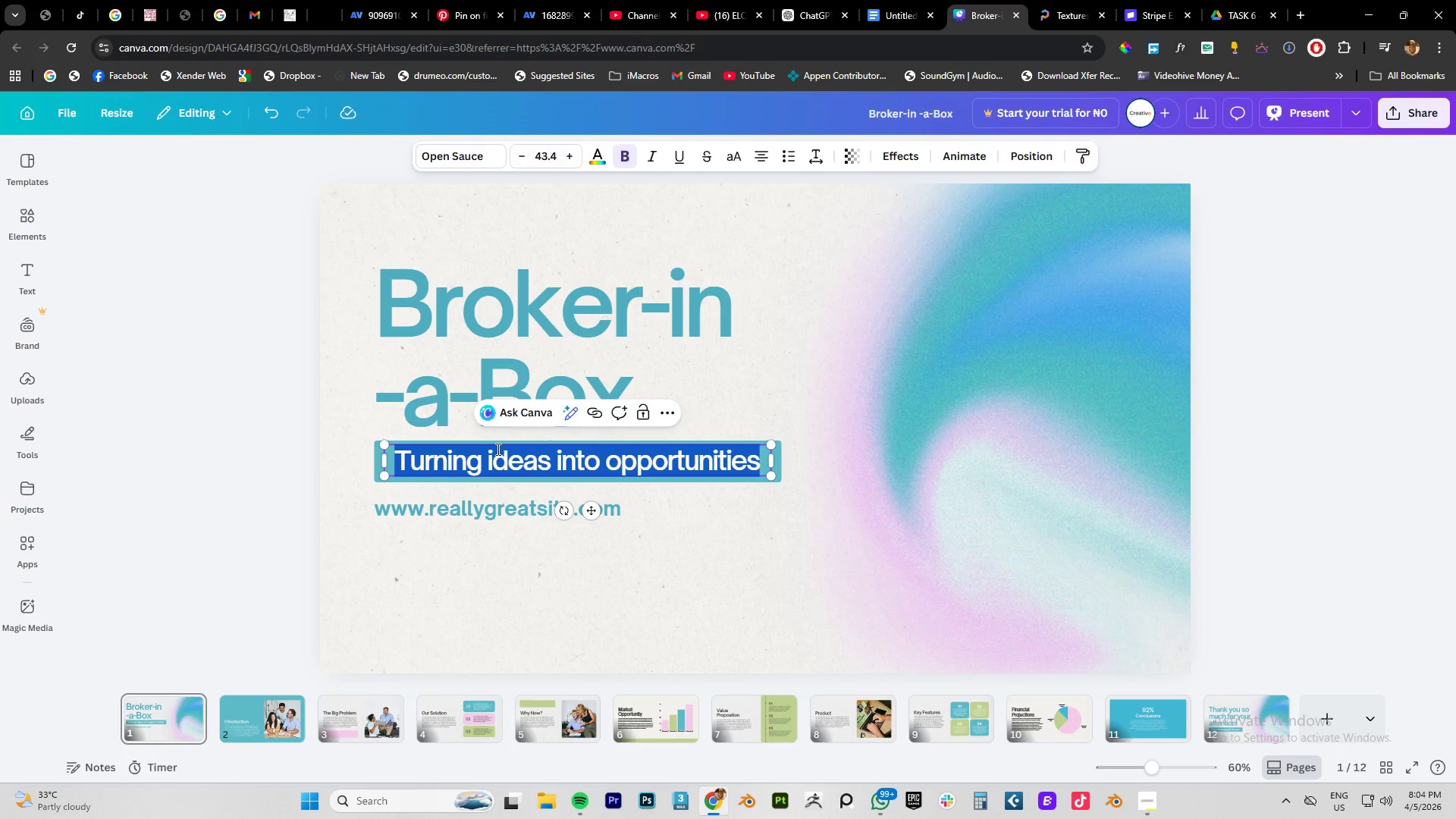 
key(Control+V)
 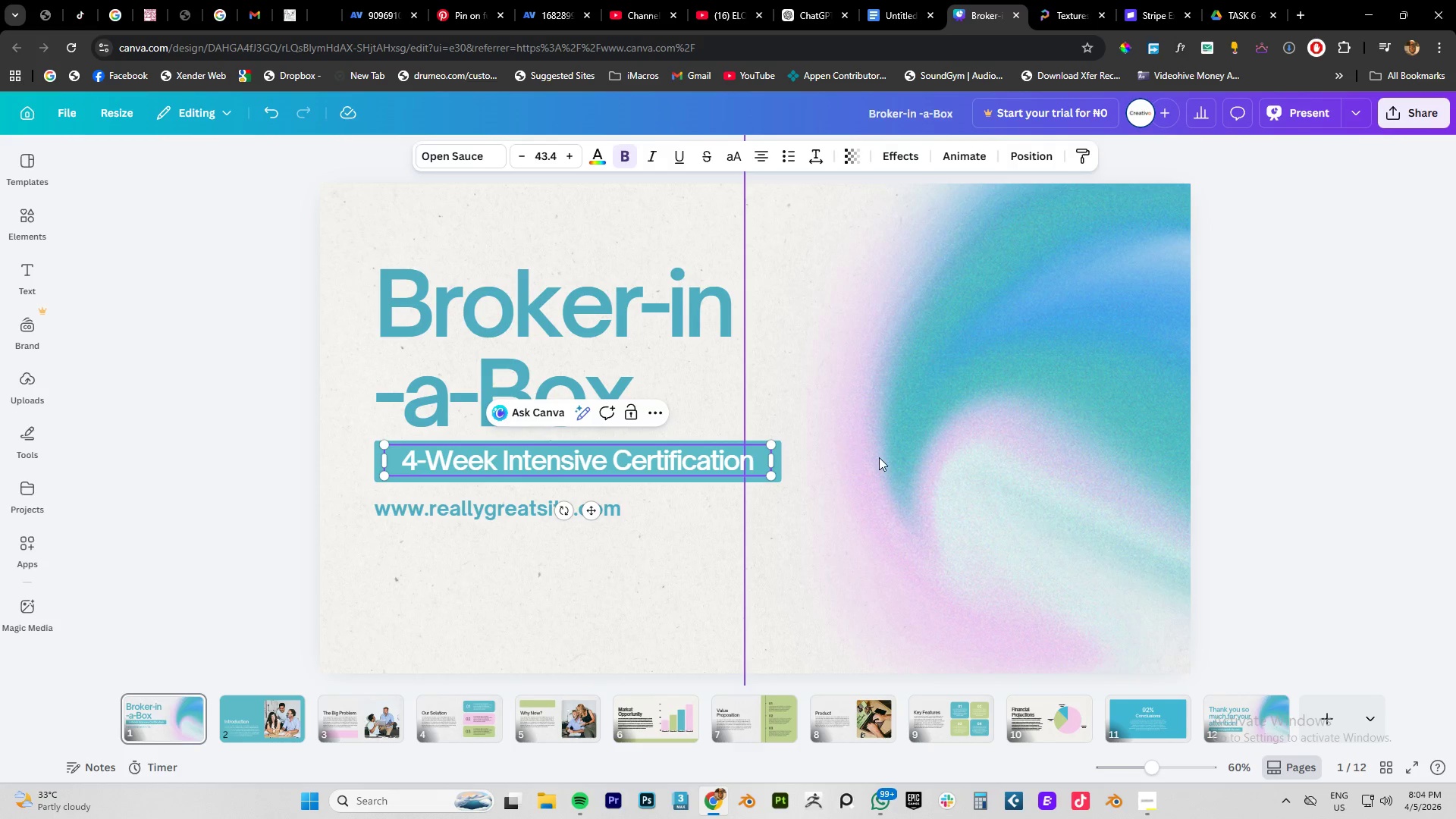 
left_click([880, 457])
 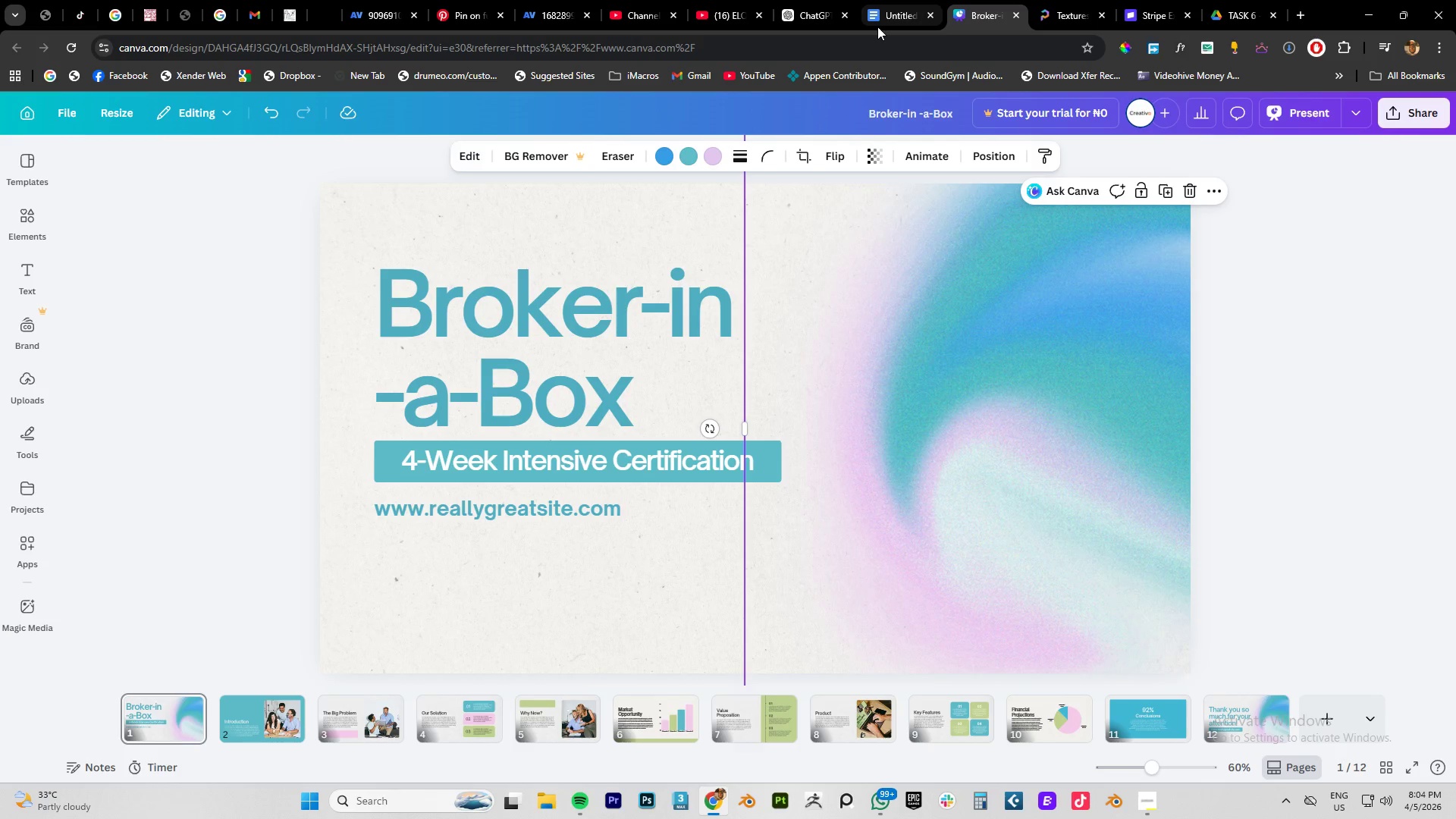 
left_click([891, 12])
 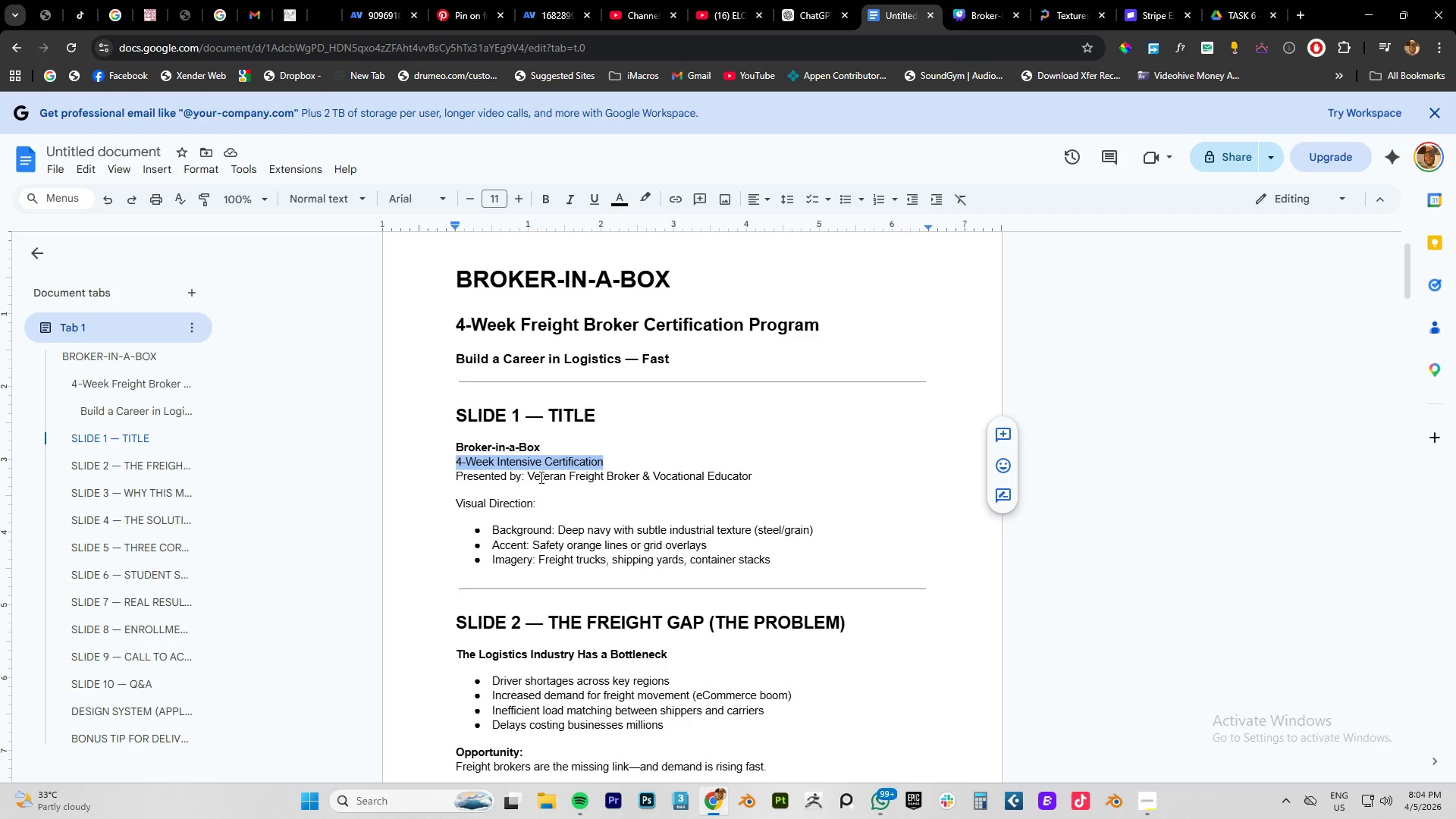 
double_click([524, 479])
 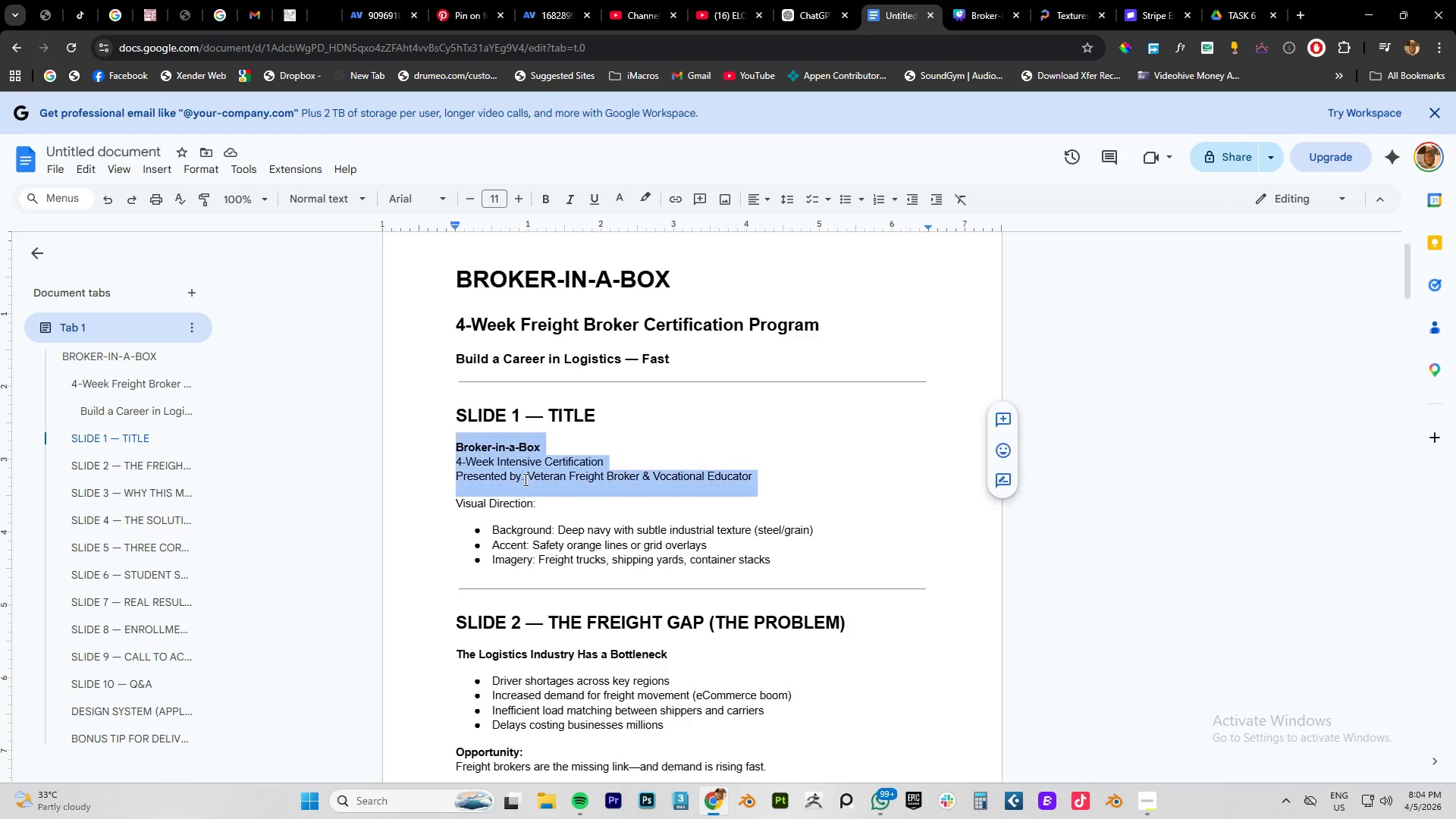 
triple_click([524, 479])
 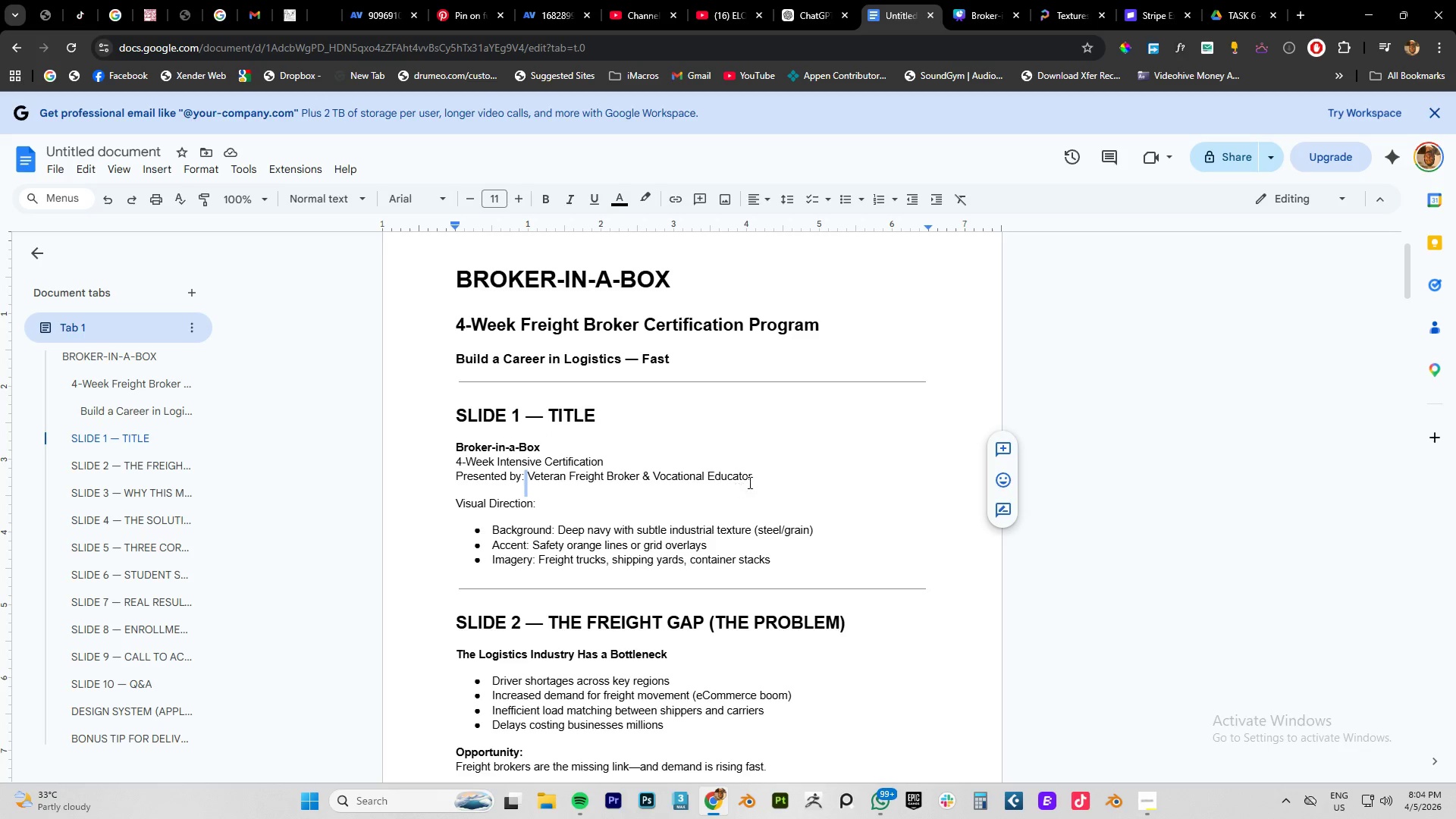 
left_click_drag(start_coordinate=[754, 479], to_coordinate=[450, 482])
 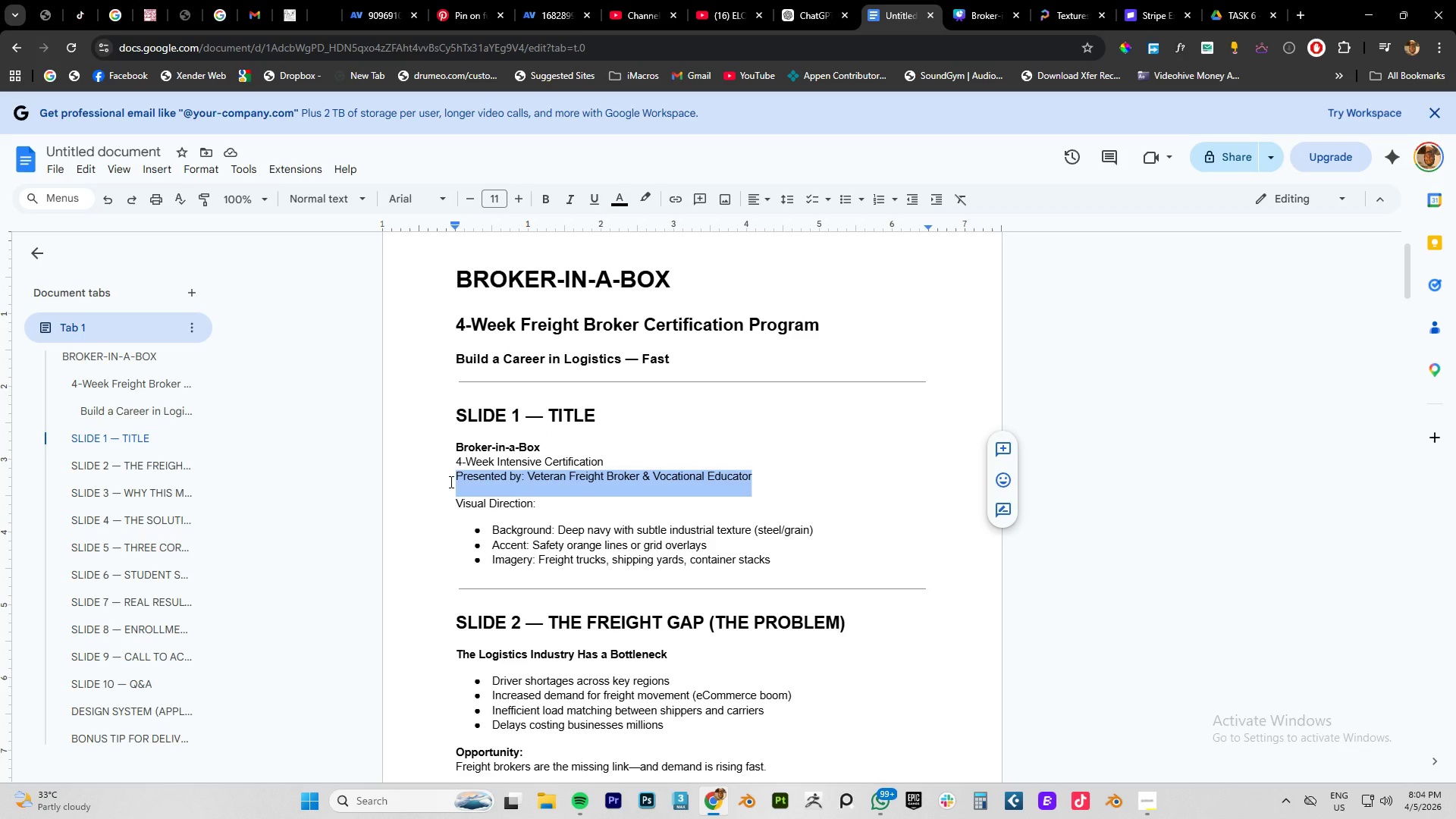 
key(Control+C)
 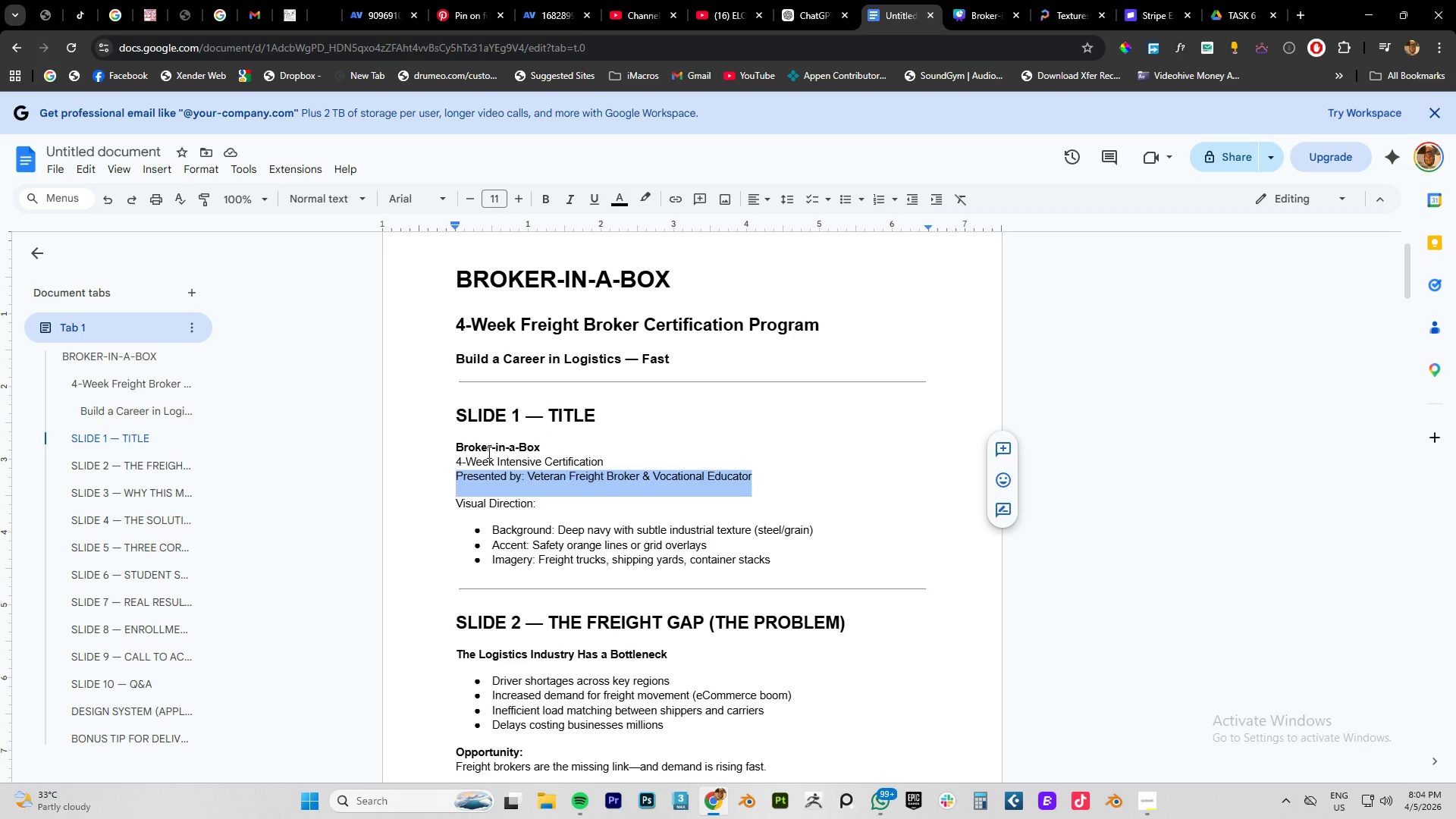 
key(Control+C)
 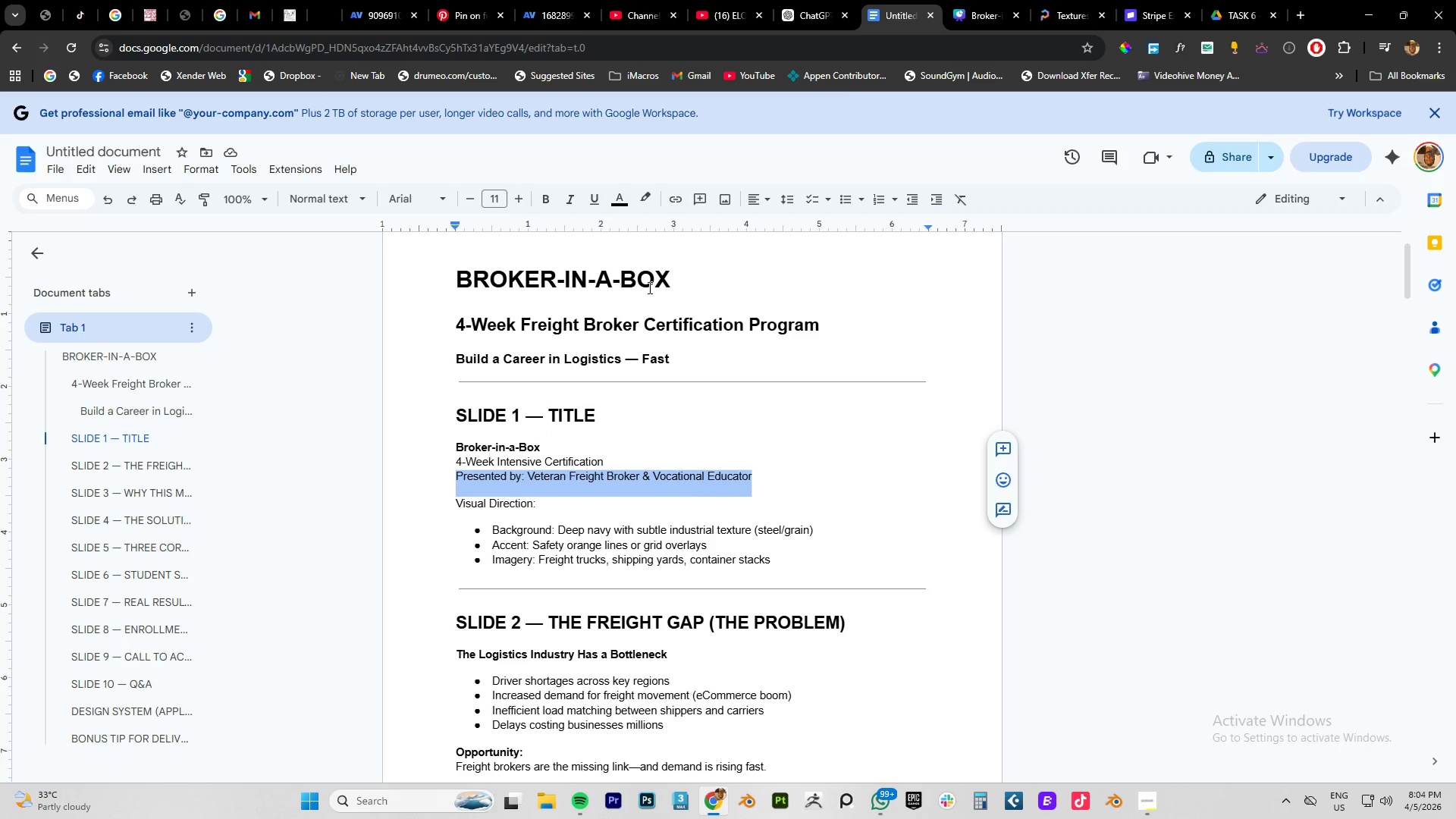 
key(Control+C)
 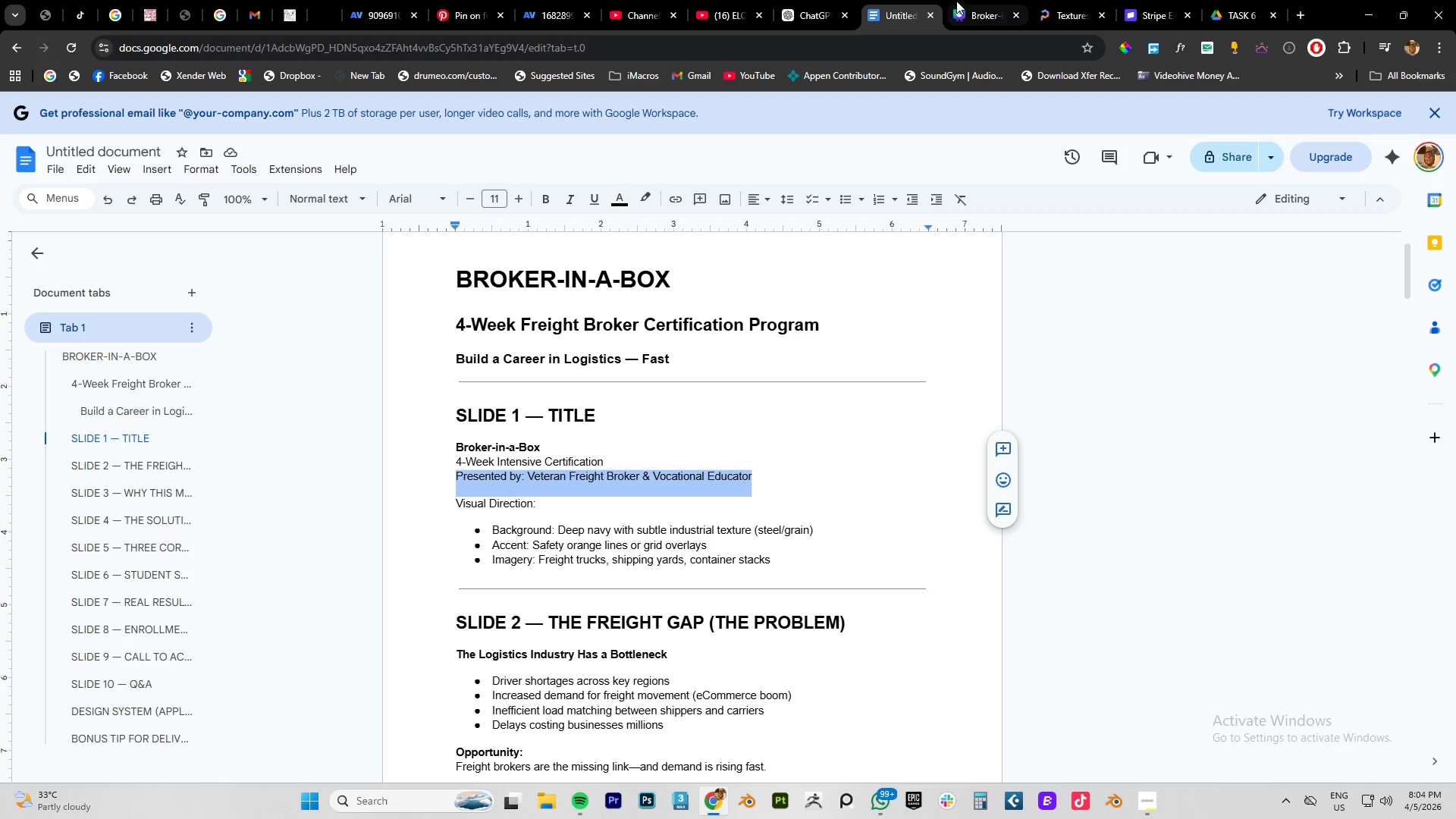 
left_click([956, 1])
 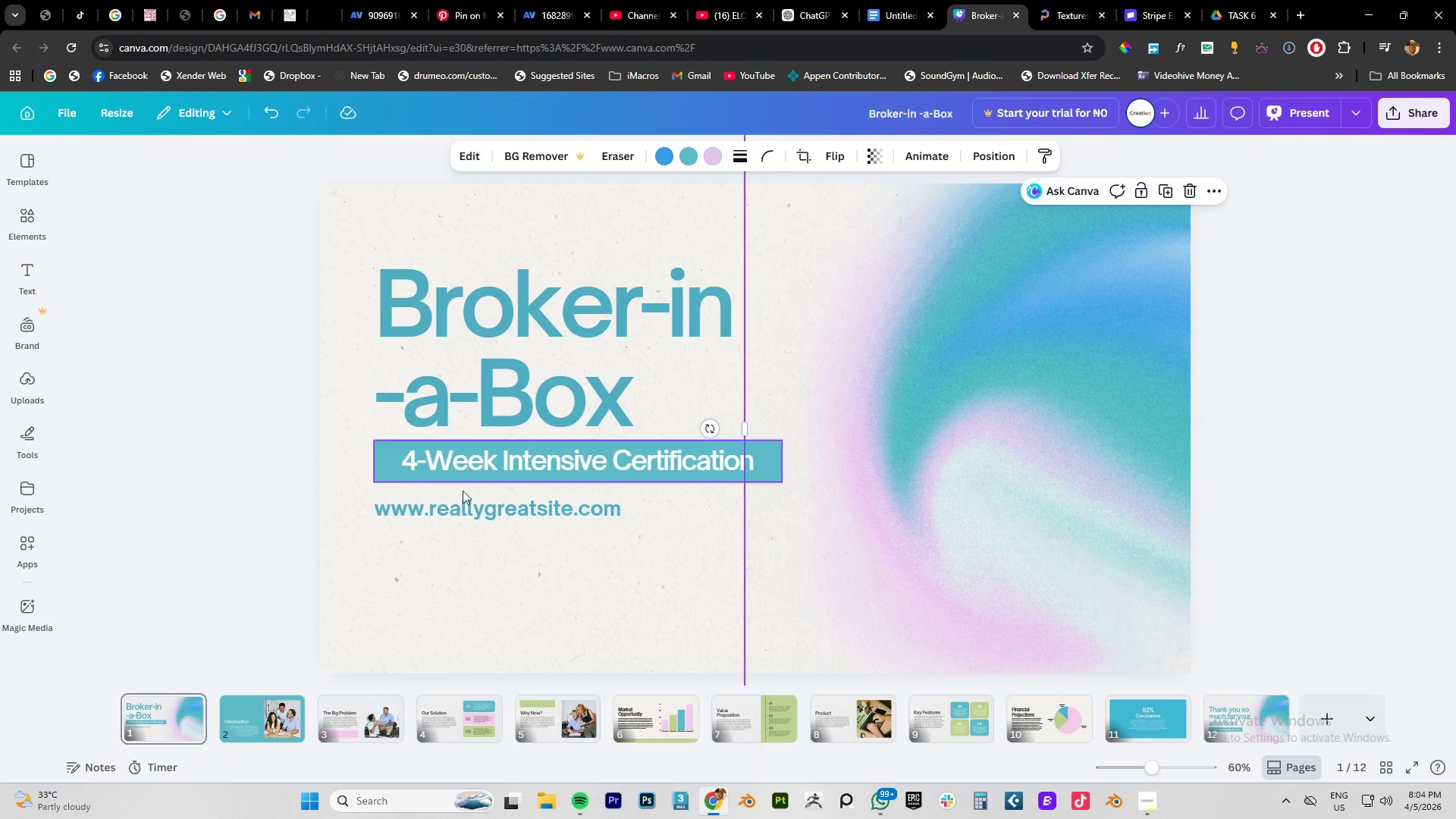 
double_click([459, 504])
 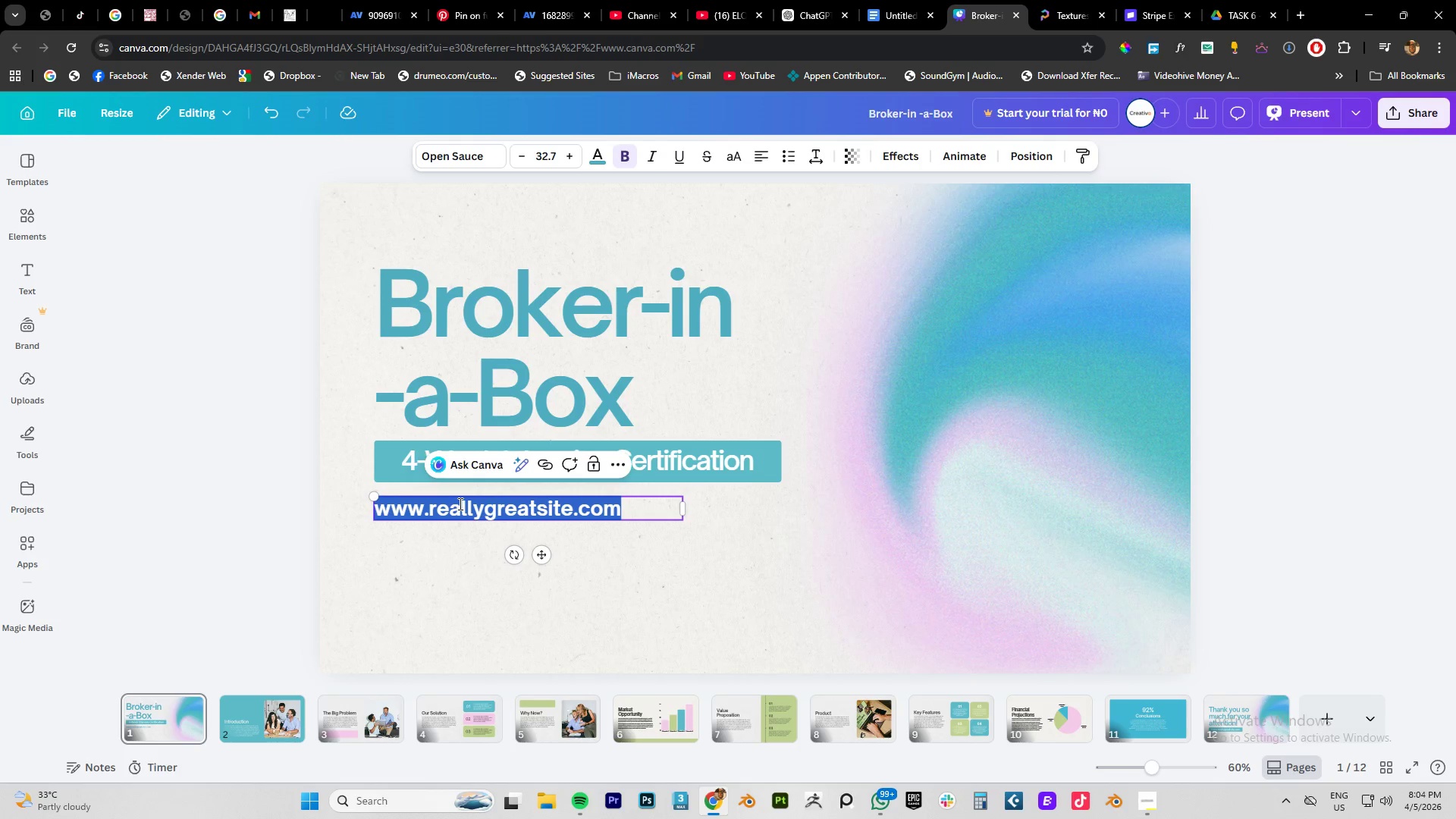 
key(Control+V)
 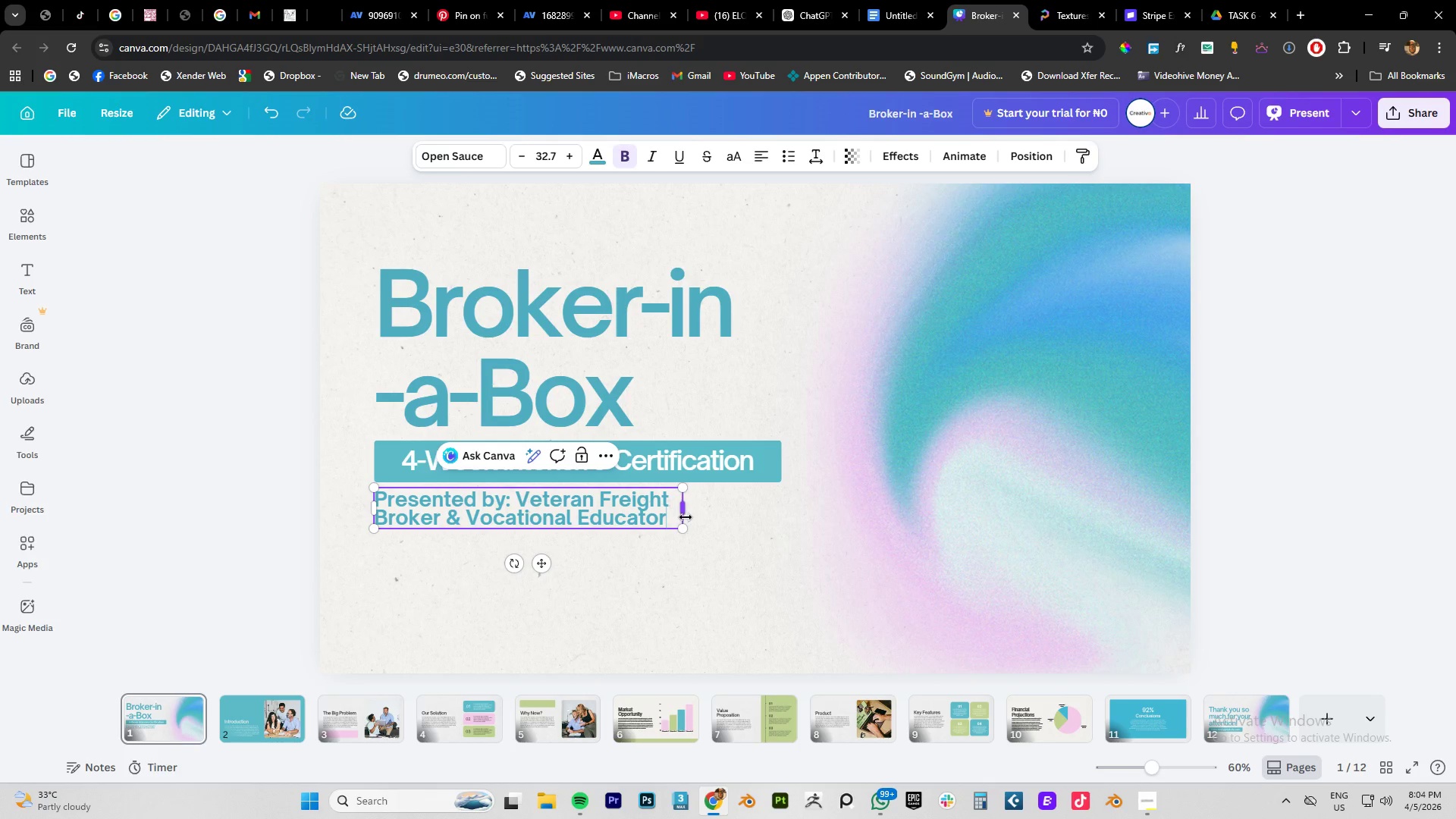 
left_click_drag(start_coordinate=[686, 513], to_coordinate=[780, 492])
 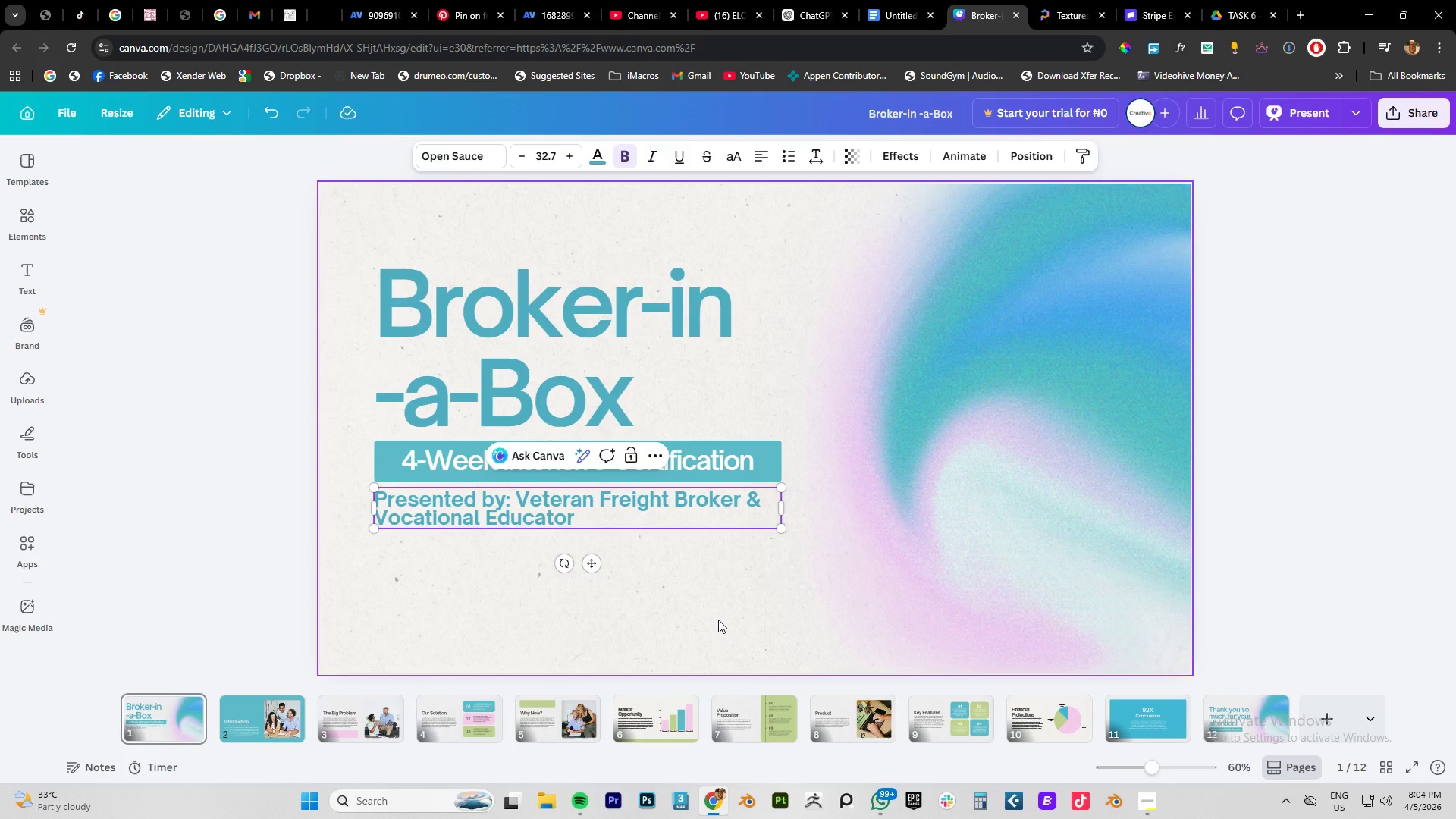 
left_click([718, 620])
 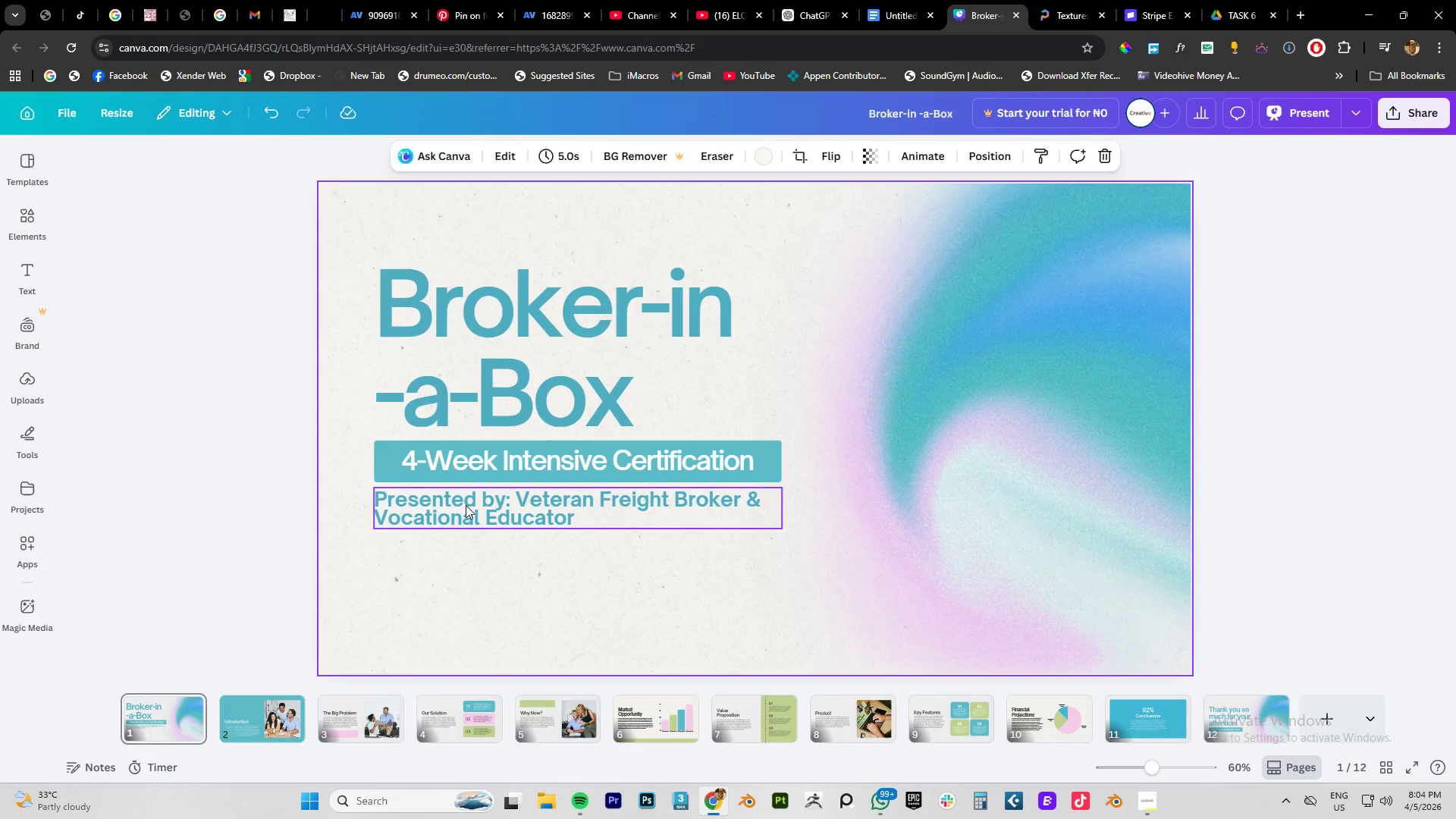 
left_click_drag(start_coordinate=[463, 519], to_coordinate=[458, 612])
 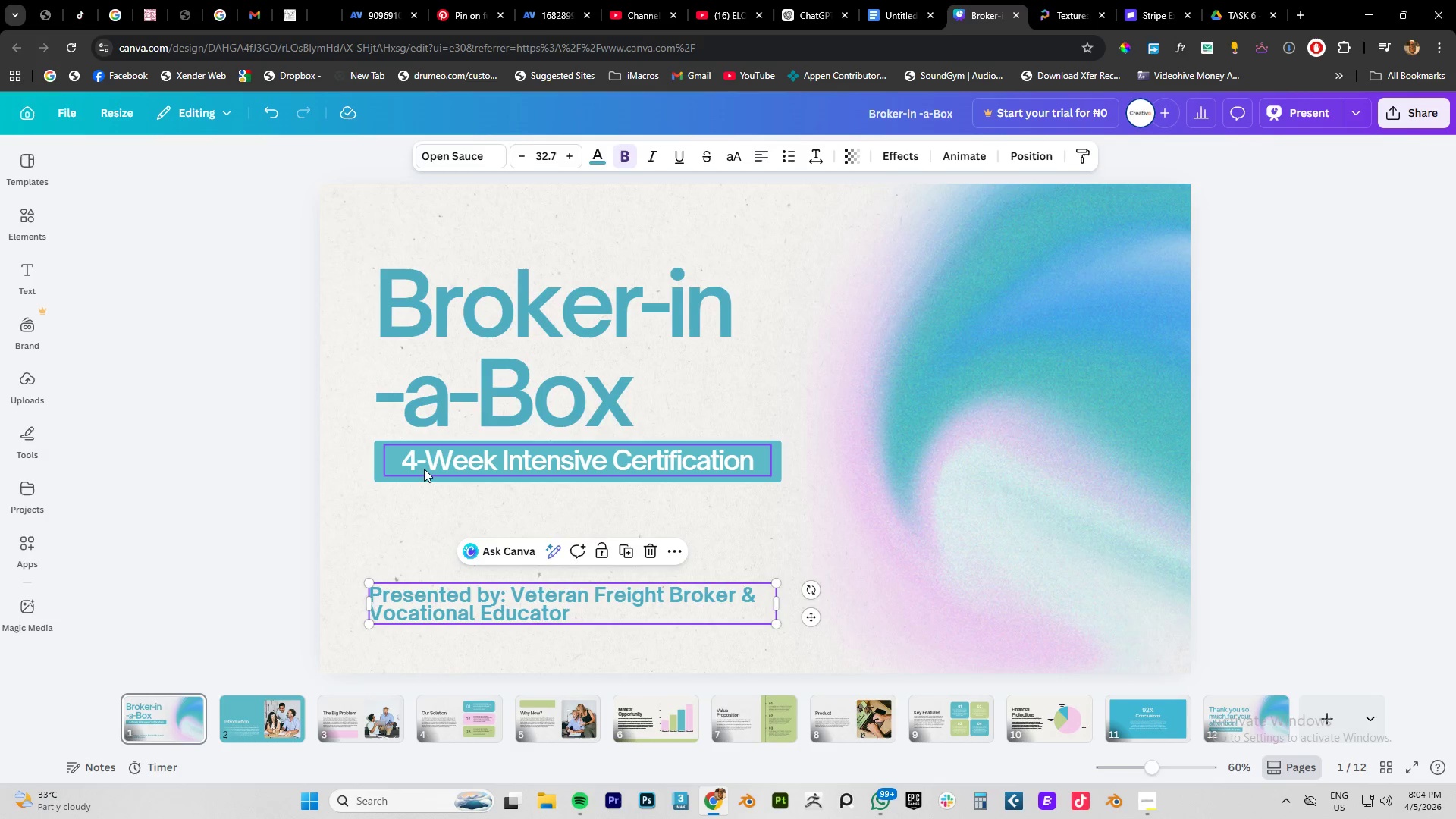 
left_click([424, 469])
 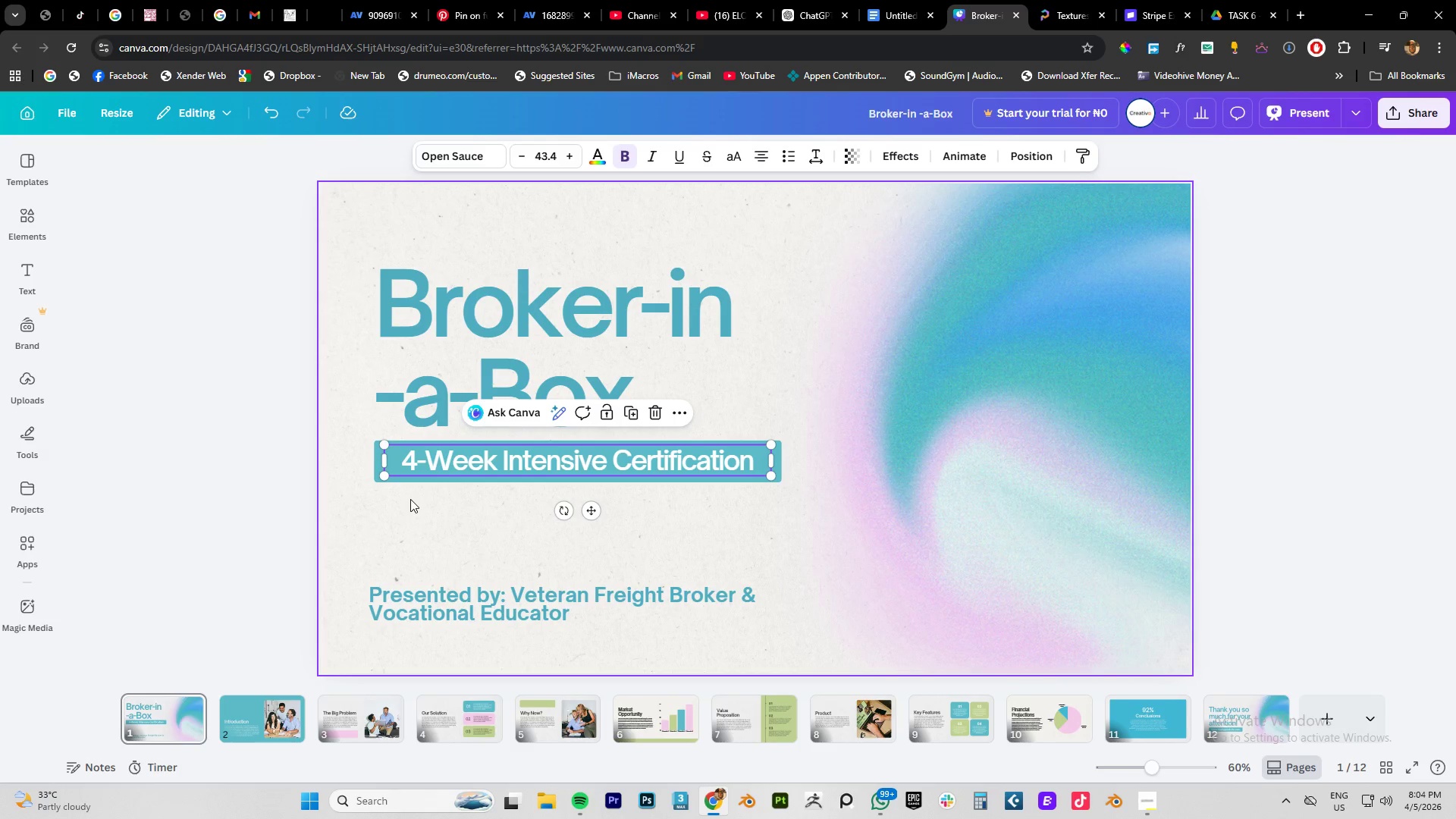 
left_click_drag(start_coordinate=[410, 499], to_coordinate=[391, 466])
 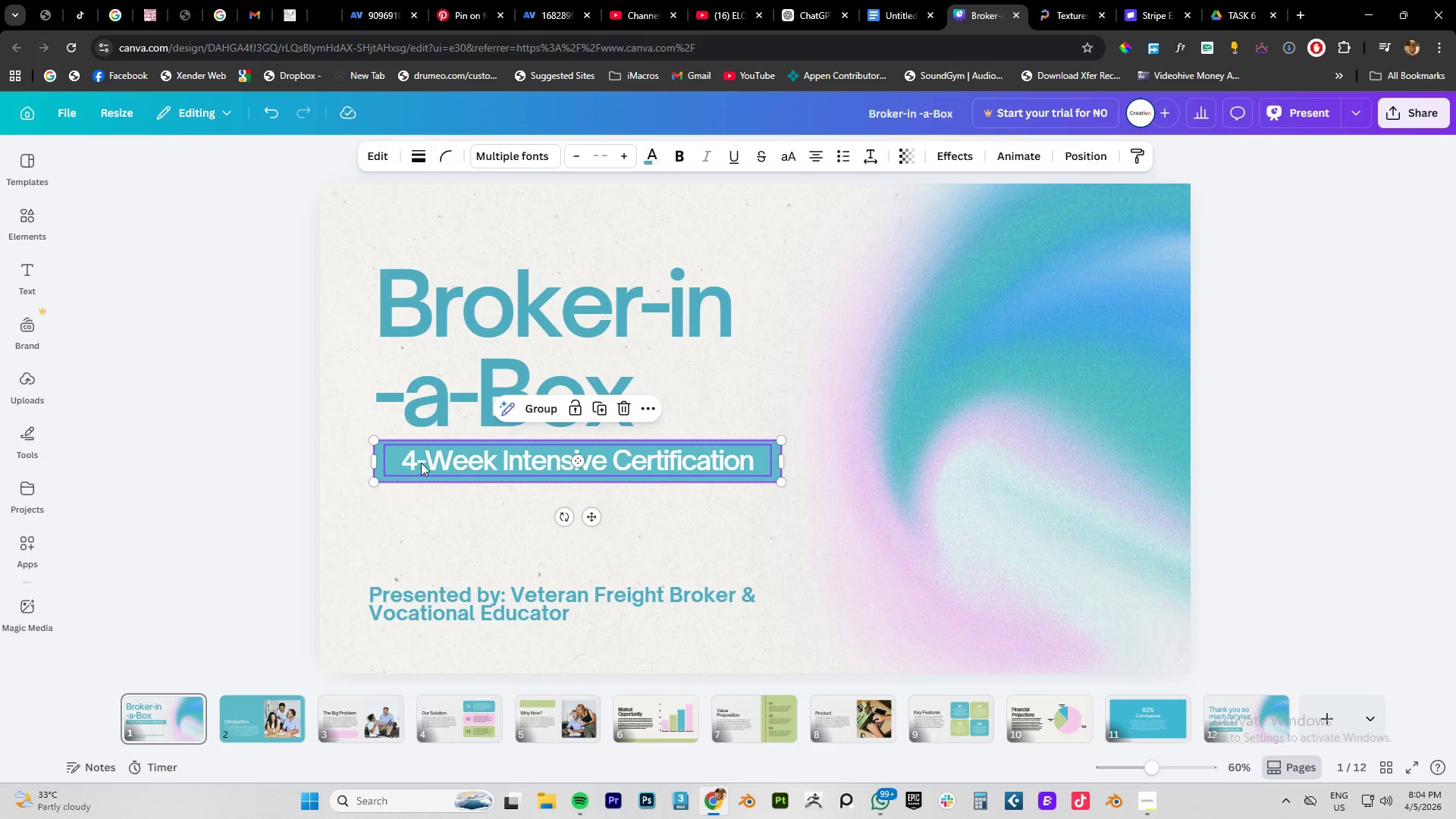 
left_click_drag(start_coordinate=[421, 463], to_coordinate=[415, 566])
 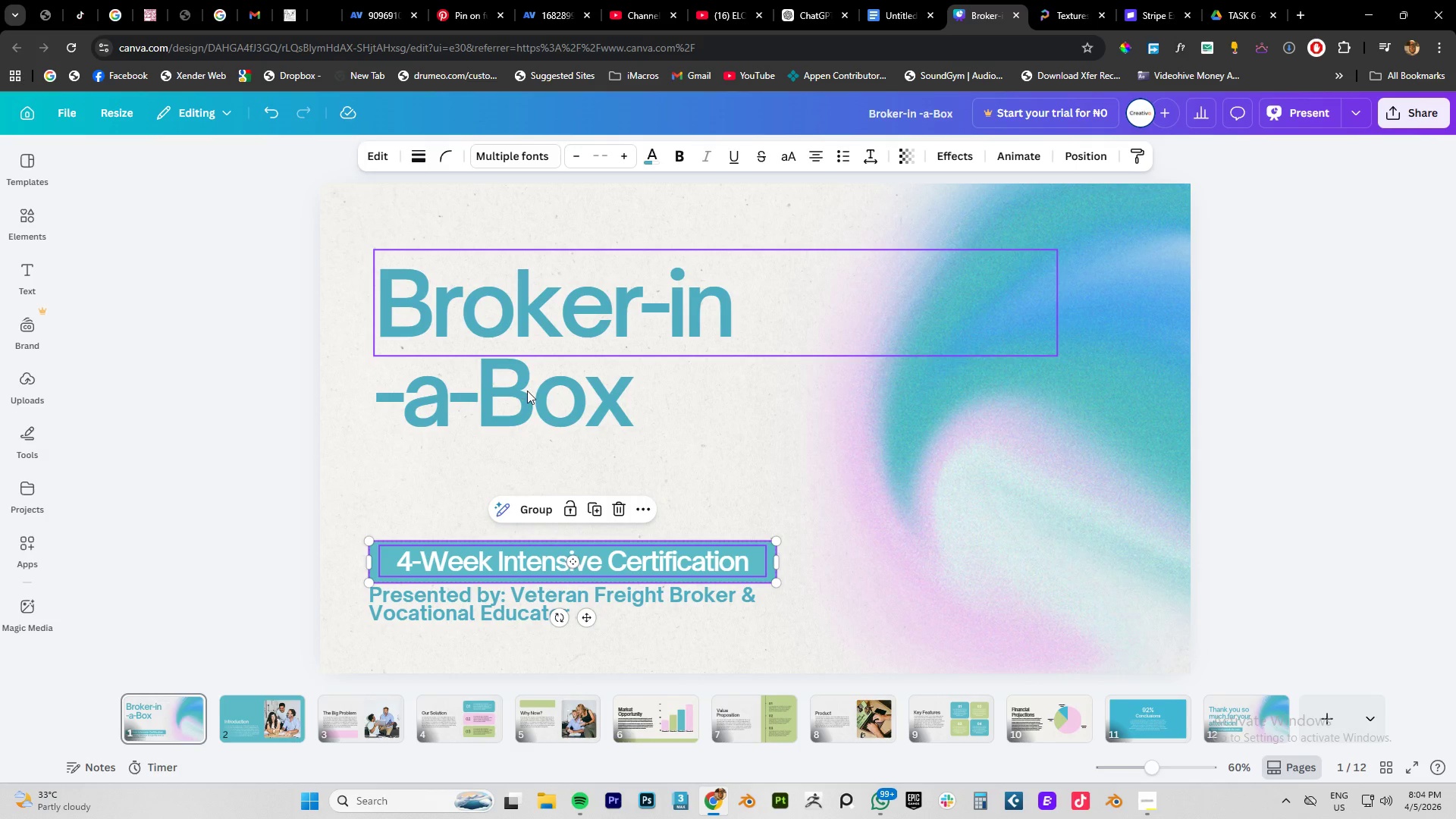 
left_click([527, 391])
 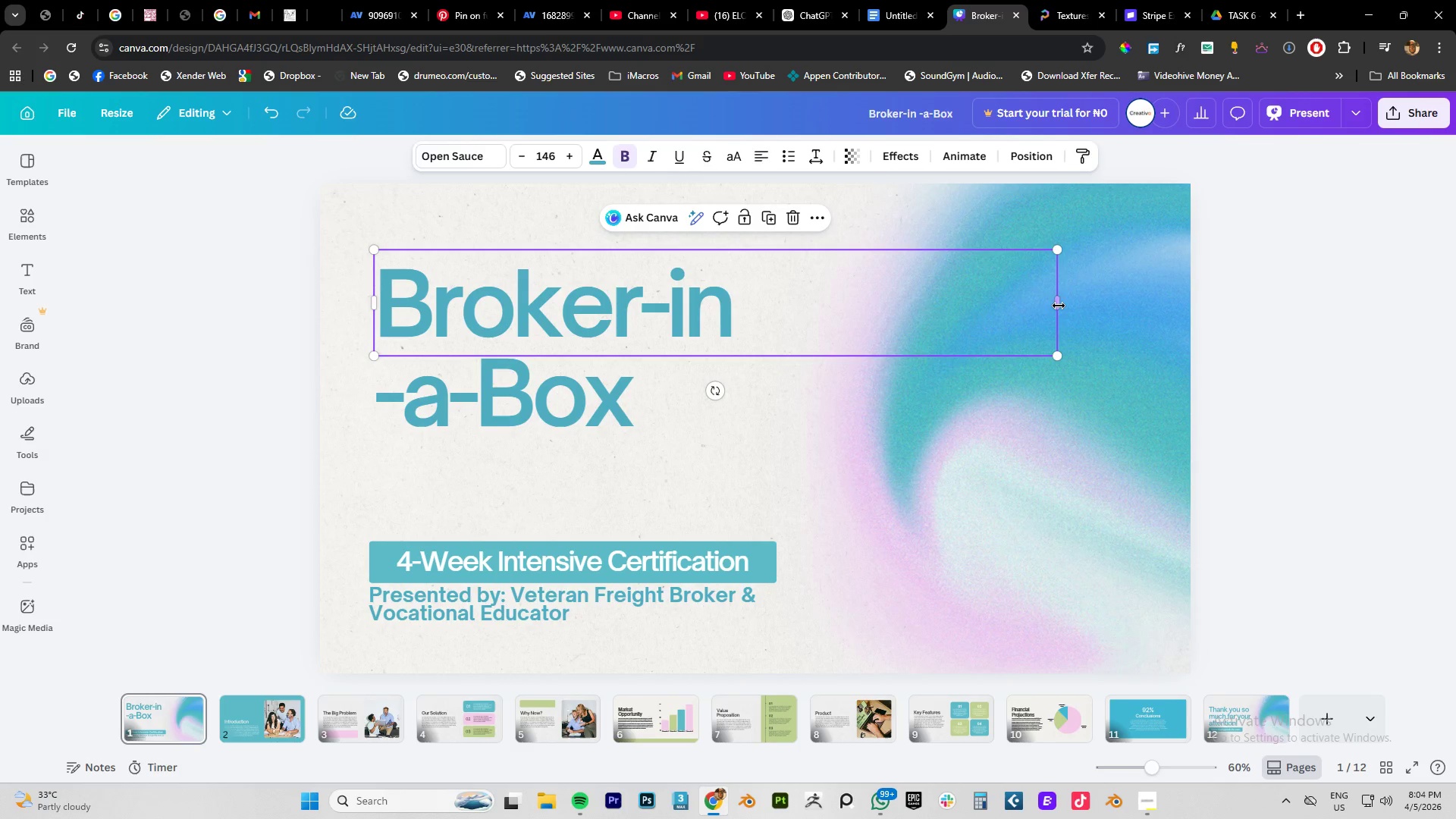 
left_click_drag(start_coordinate=[1059, 306], to_coordinate=[749, 309])
 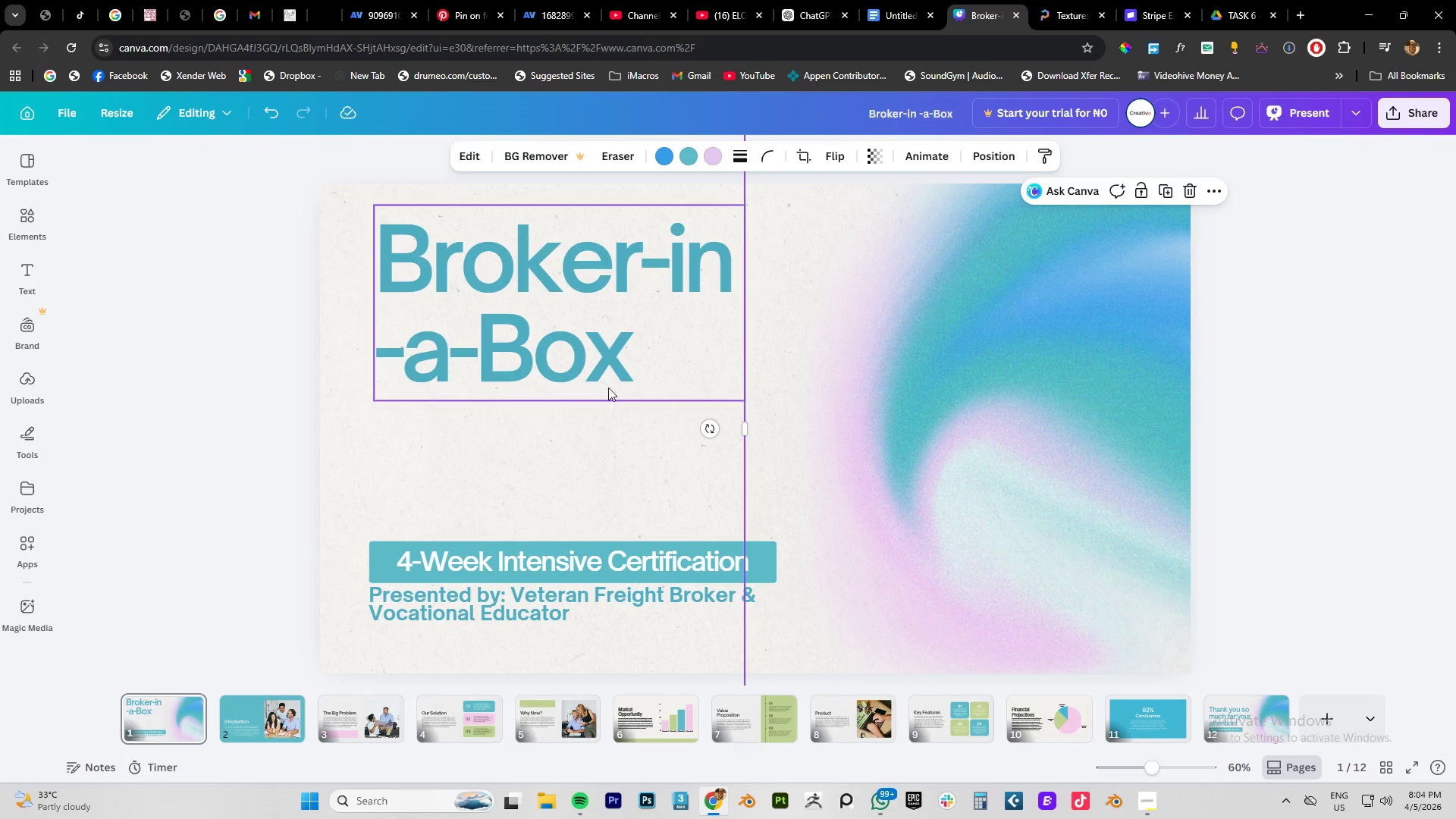 
left_click_drag(start_coordinate=[563, 355], to_coordinate=[563, 492])
 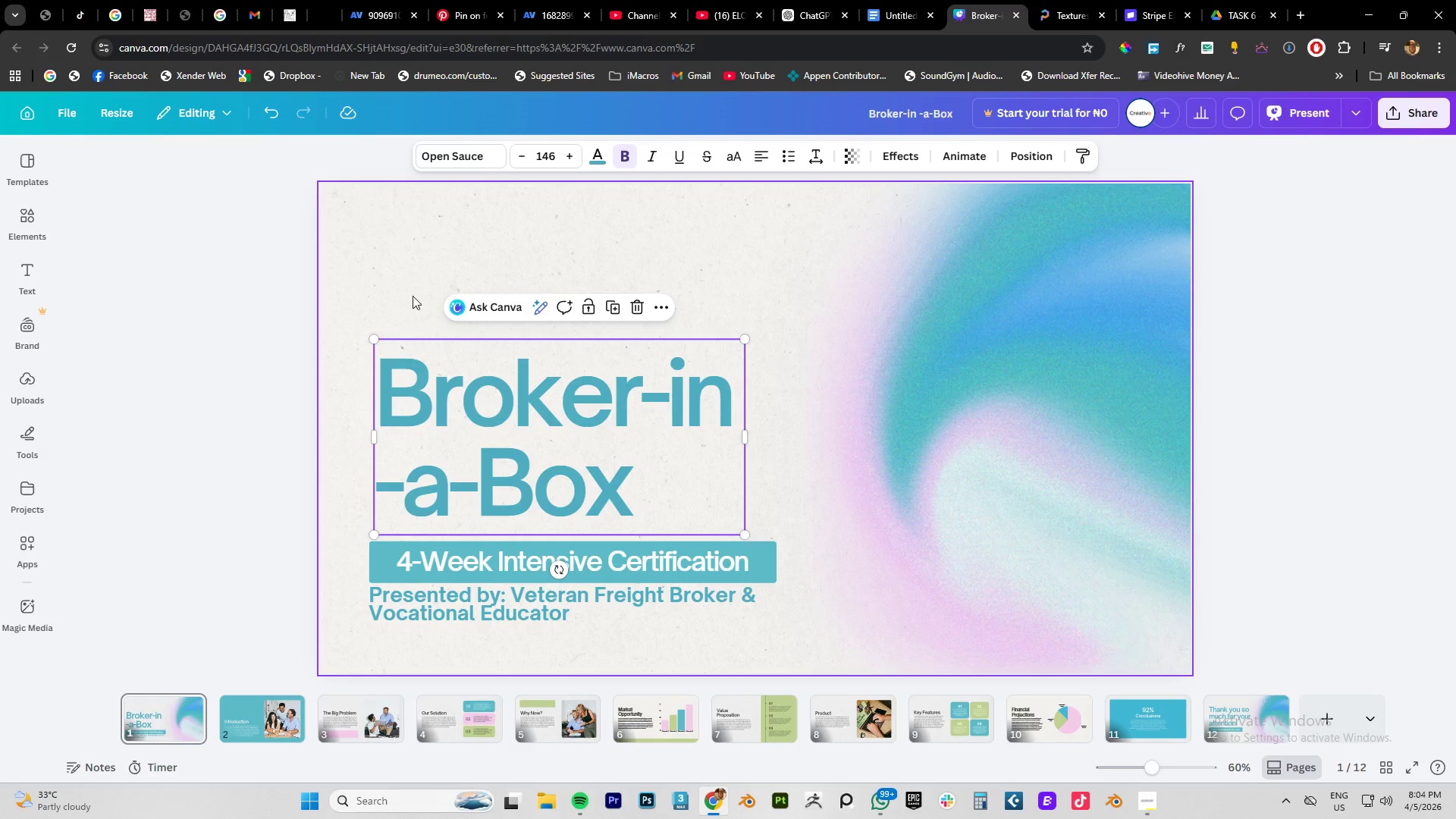 
left_click_drag(start_coordinate=[409, 294], to_coordinate=[546, 613])
 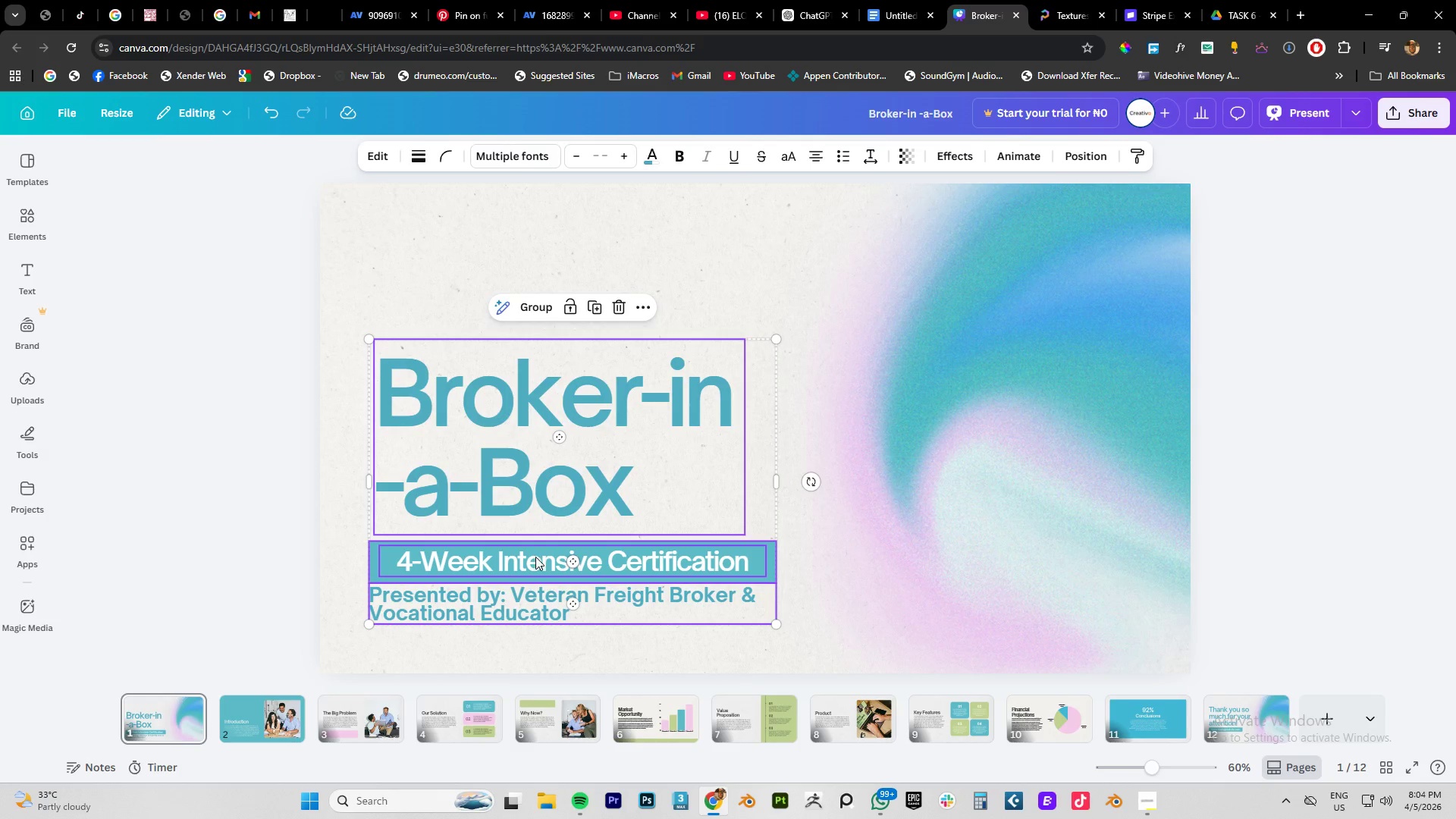 
left_click_drag(start_coordinate=[535, 557], to_coordinate=[535, 499])
 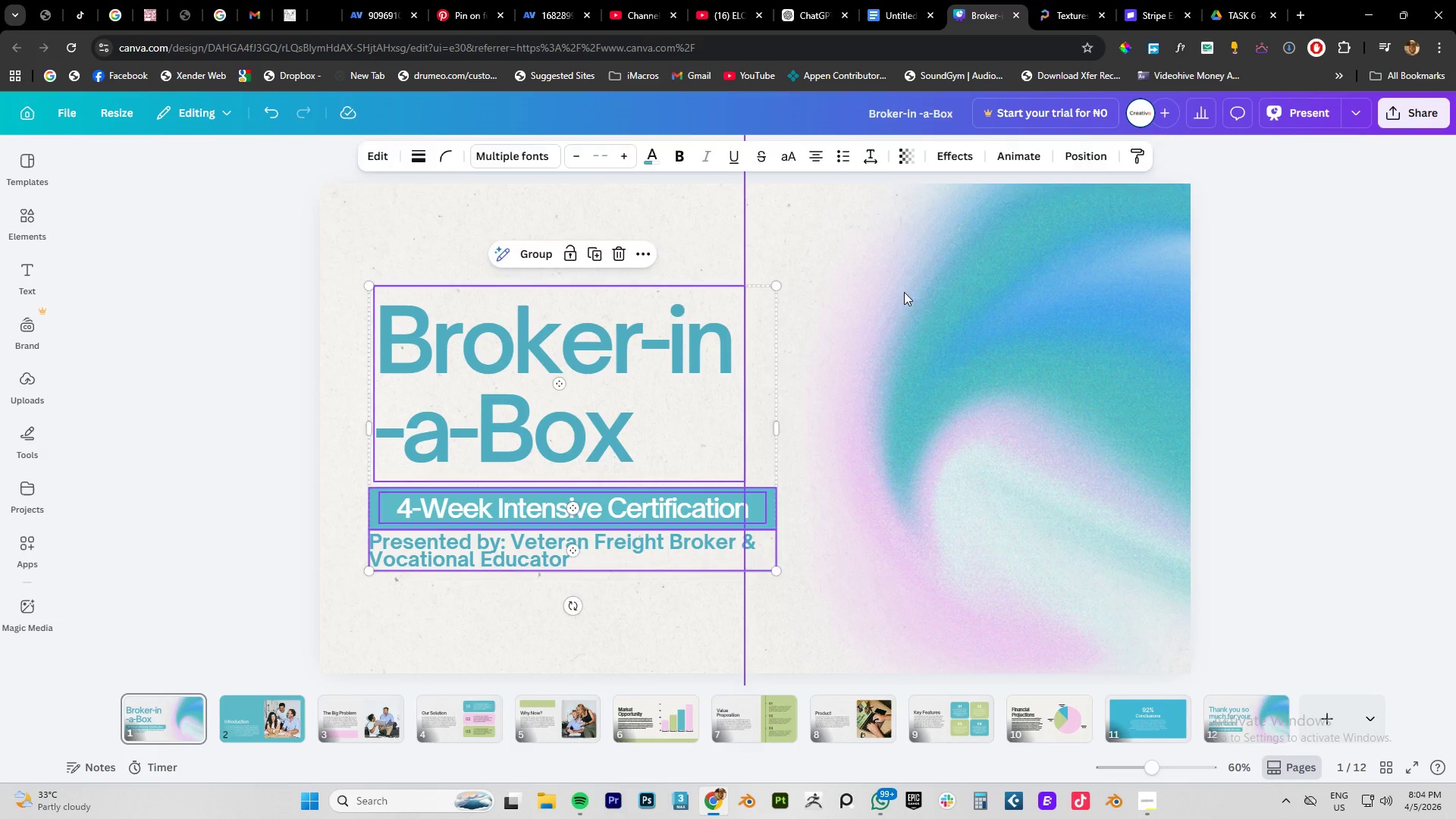 
left_click([904, 292])
 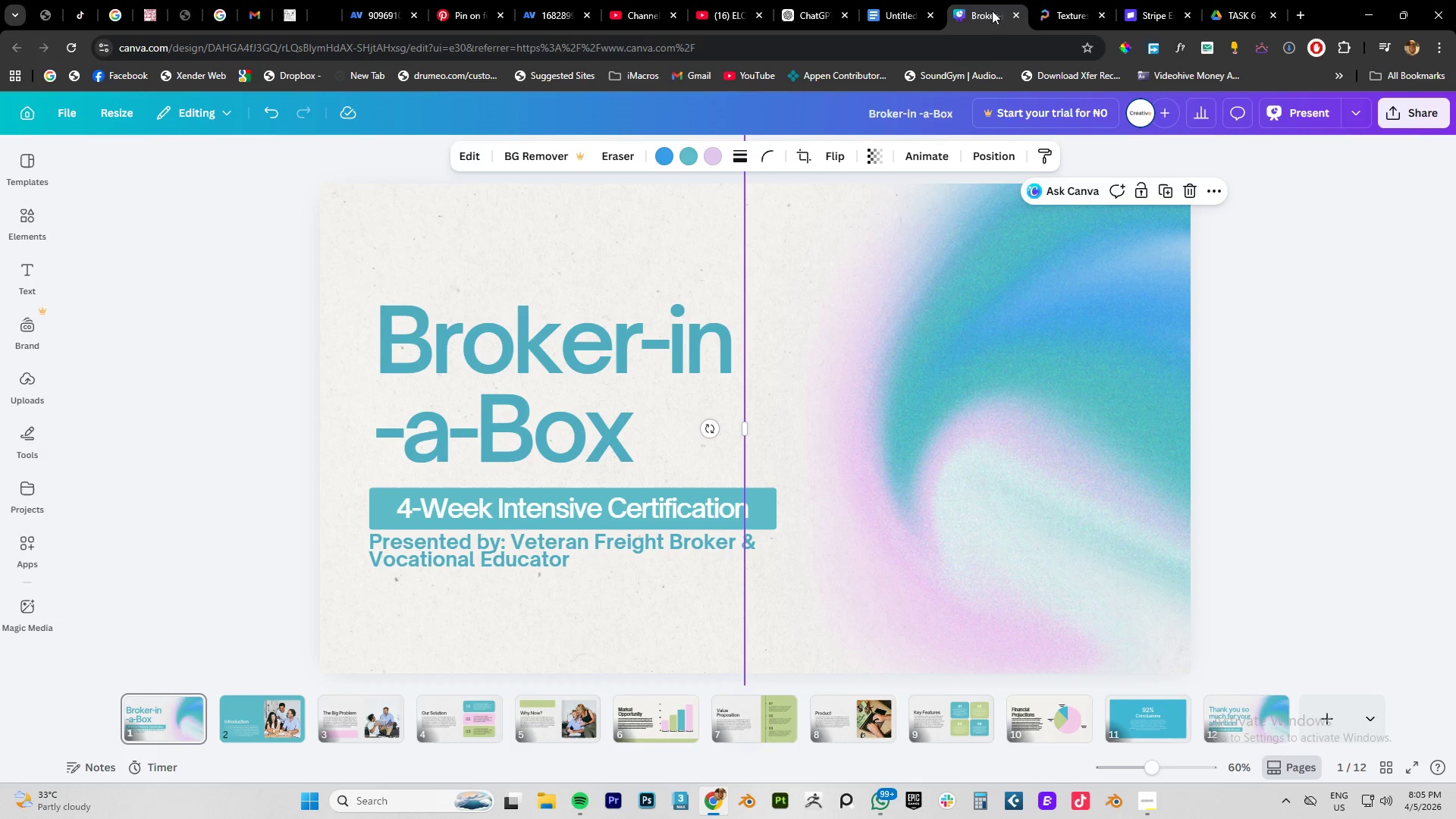 
left_click([903, 11])
 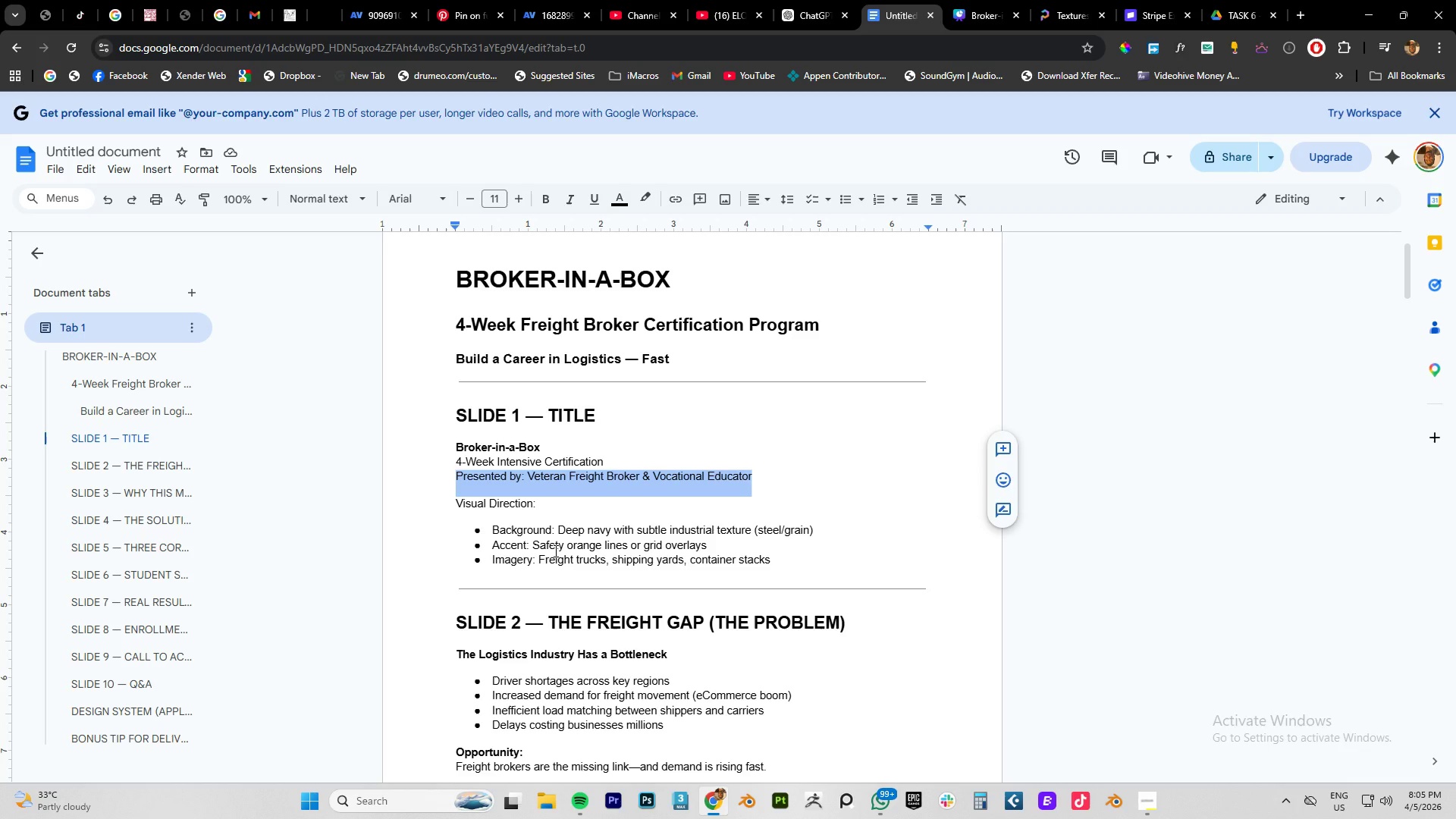 
wait(11.88)
 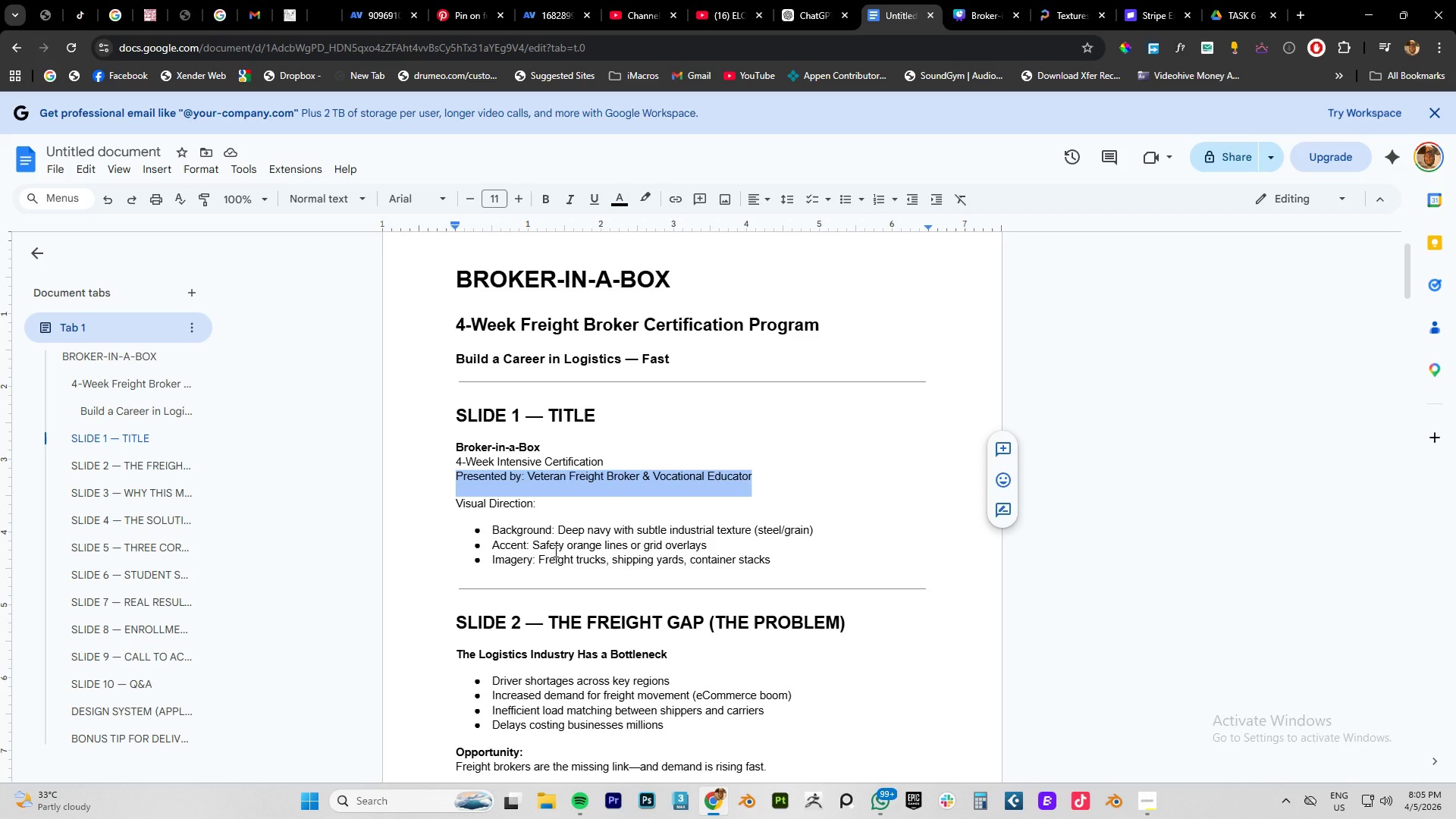 
left_click([977, 16])
 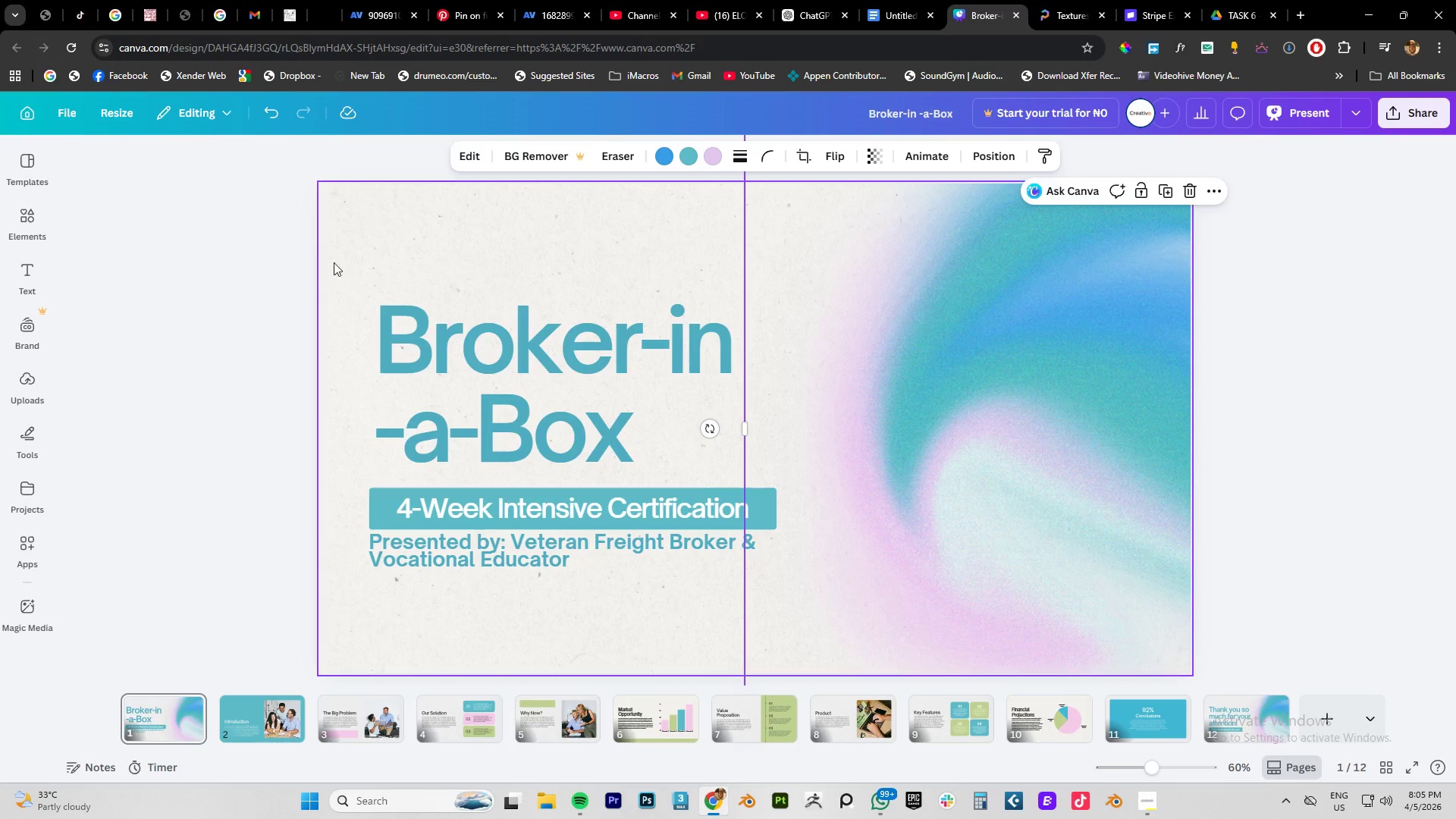 
left_click([369, 249])
 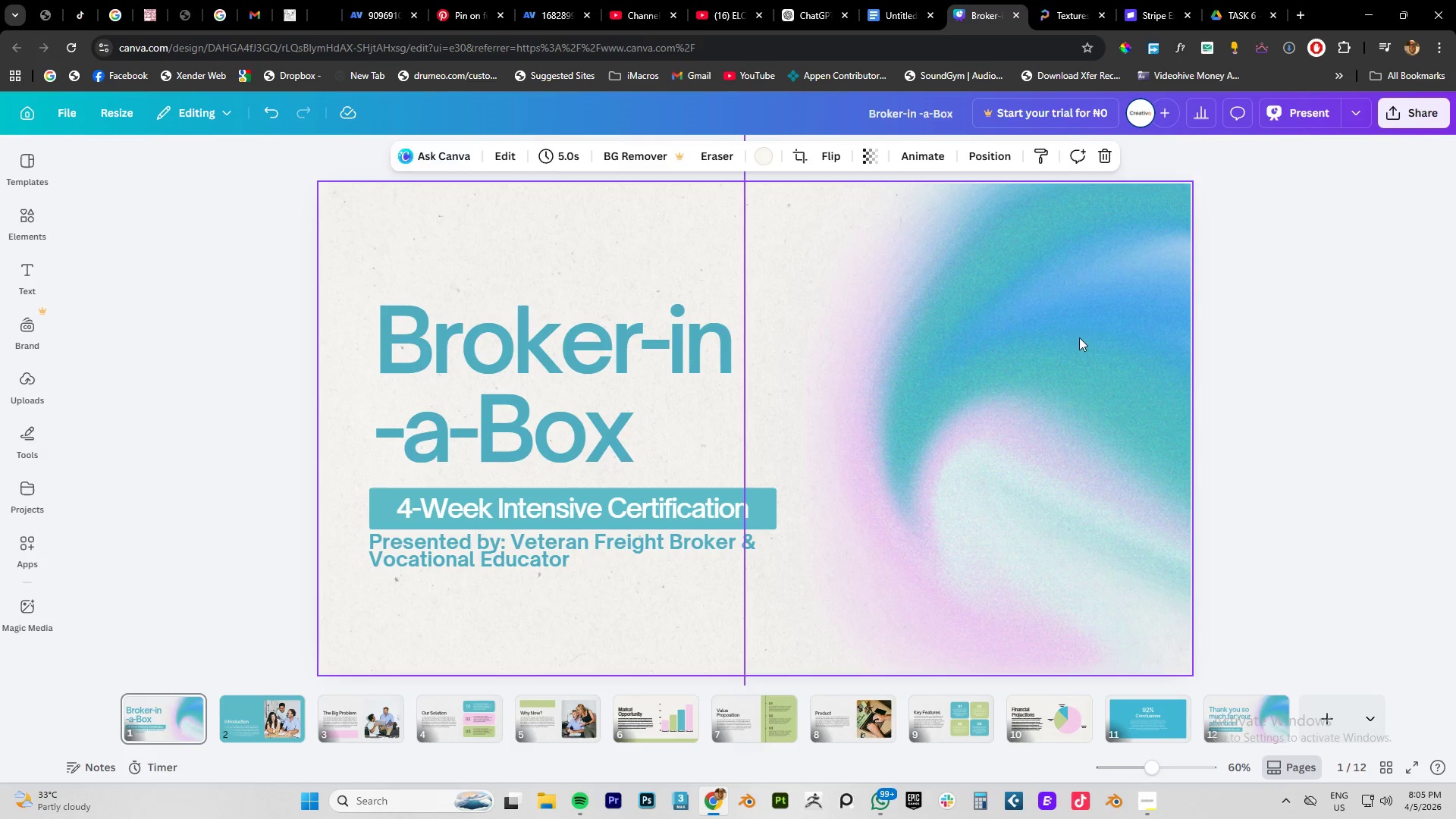 
left_click([1056, 337])
 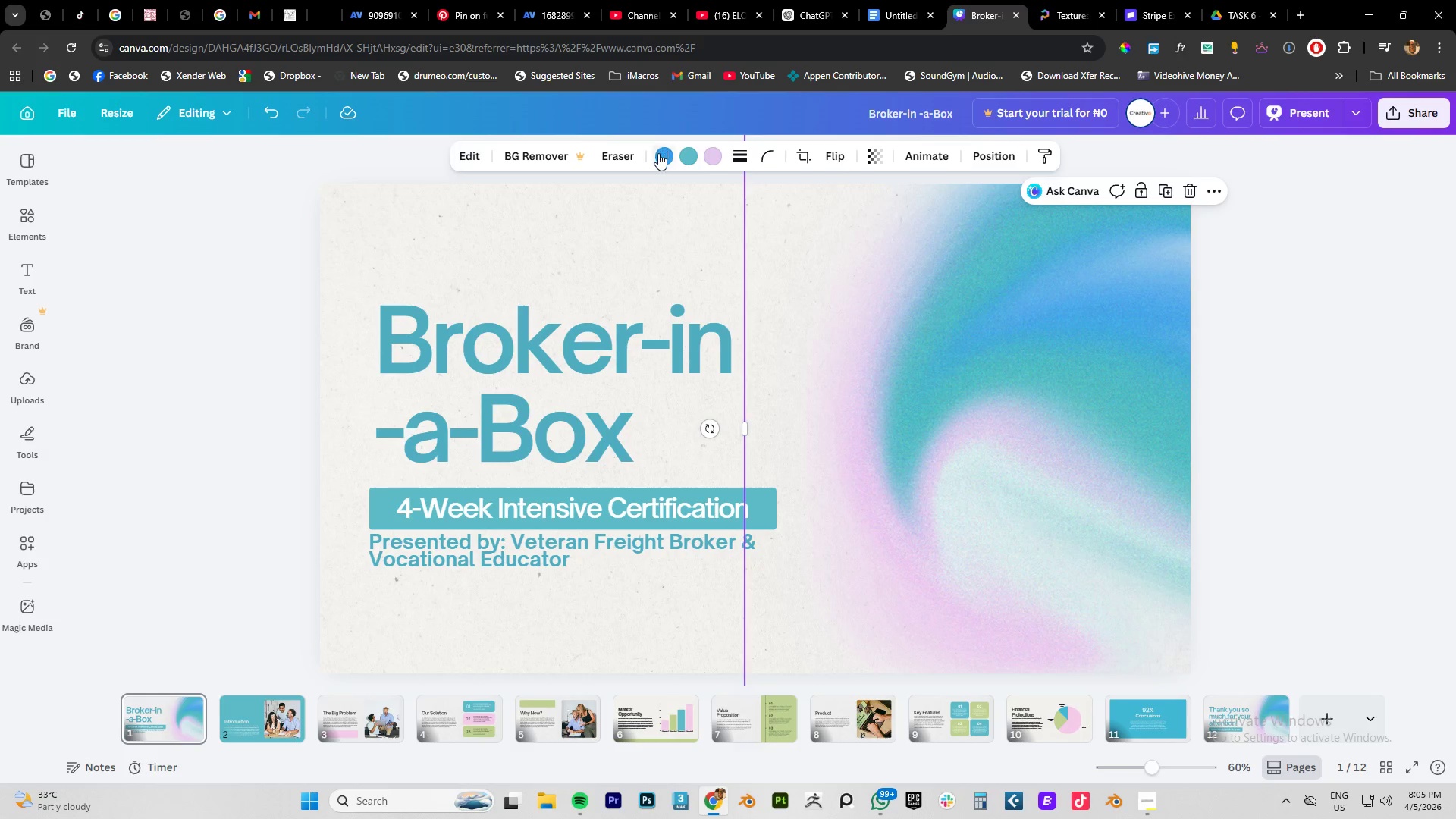 
left_click([661, 158])
 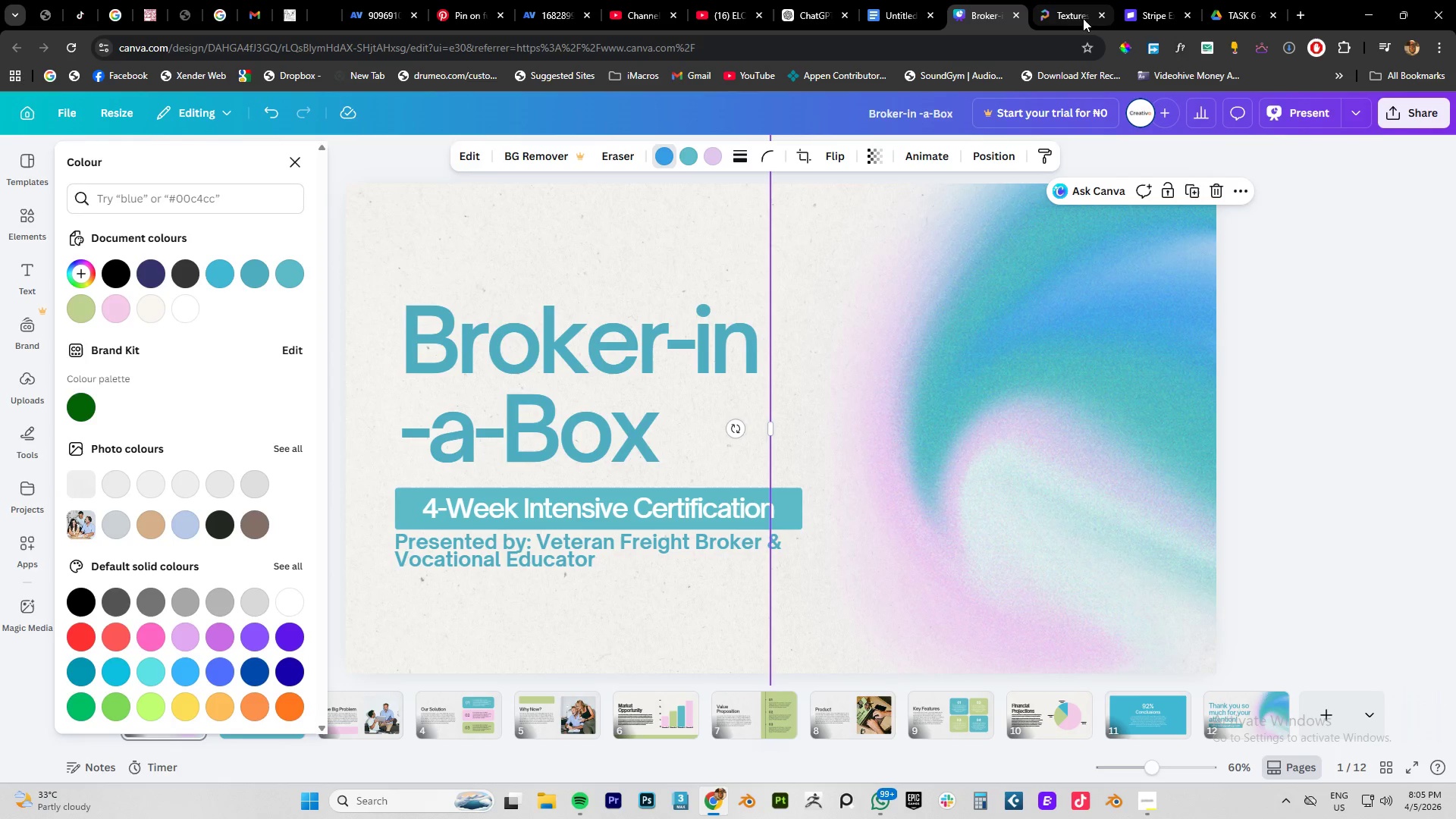 
double_click([993, 49])
 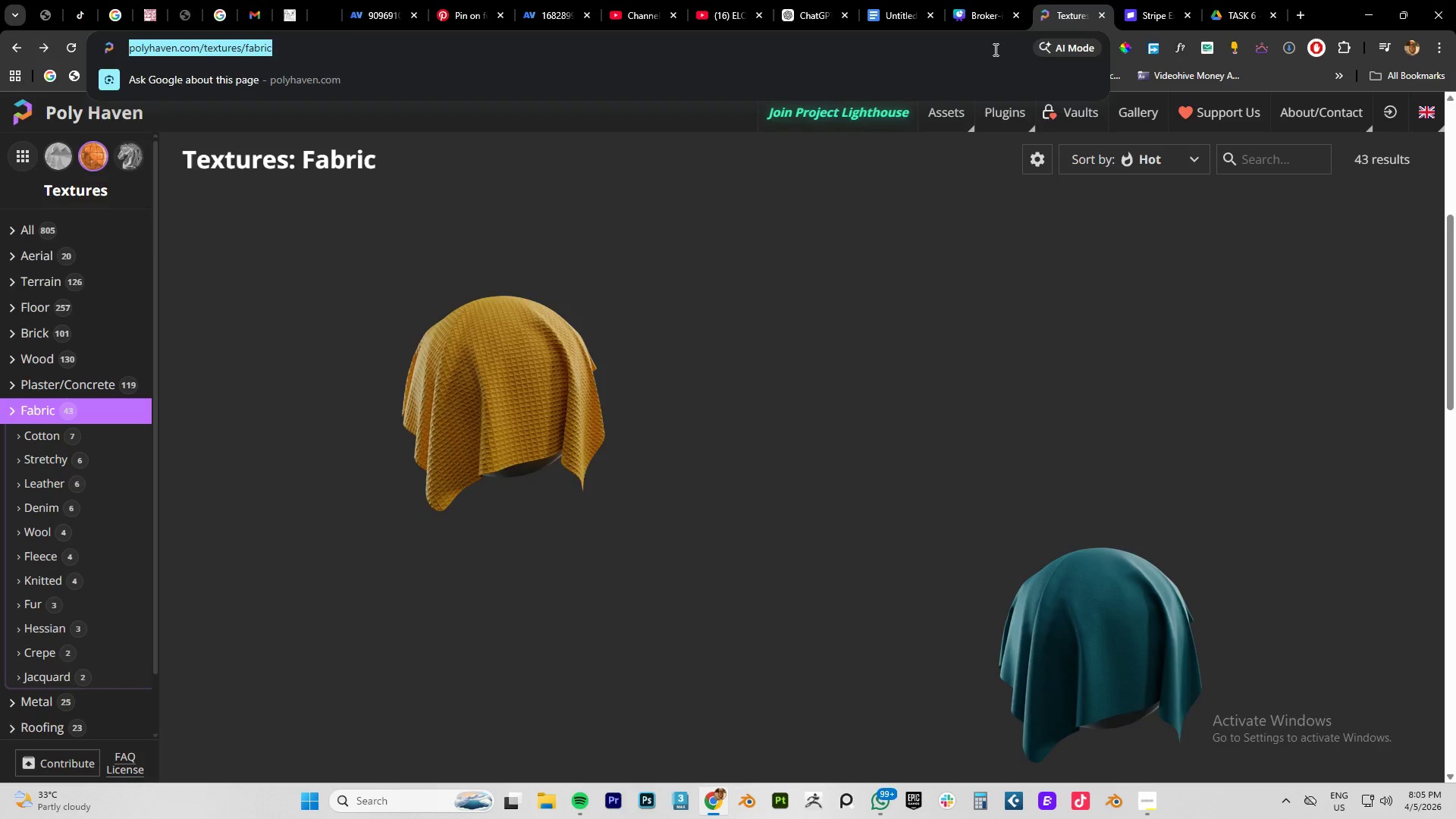 
type(navy blu c)
key(Backspace)
key(Backspace)
type(e coo)
key(Backspace)
type(lor code)
 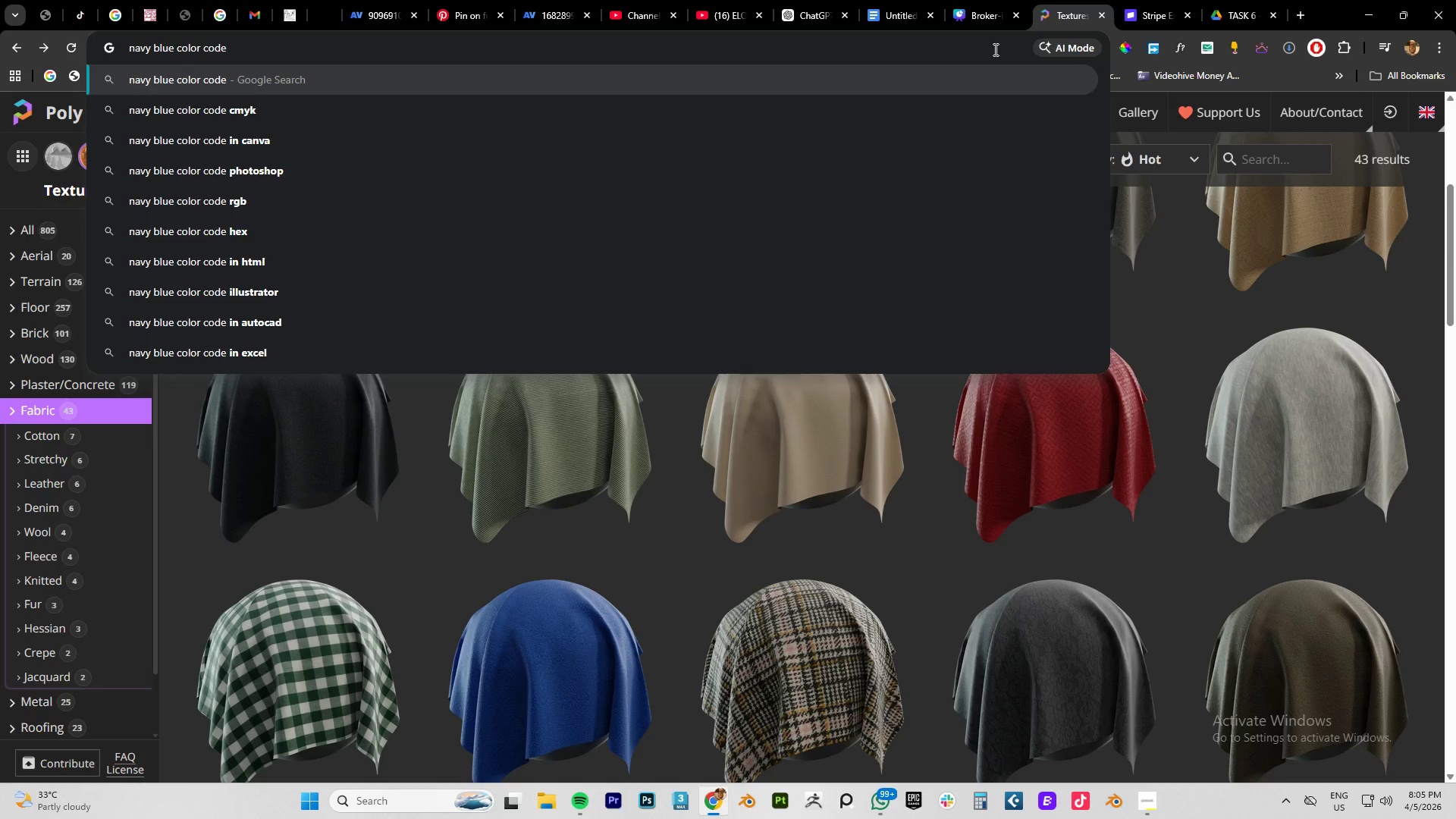 
key(Enter)
 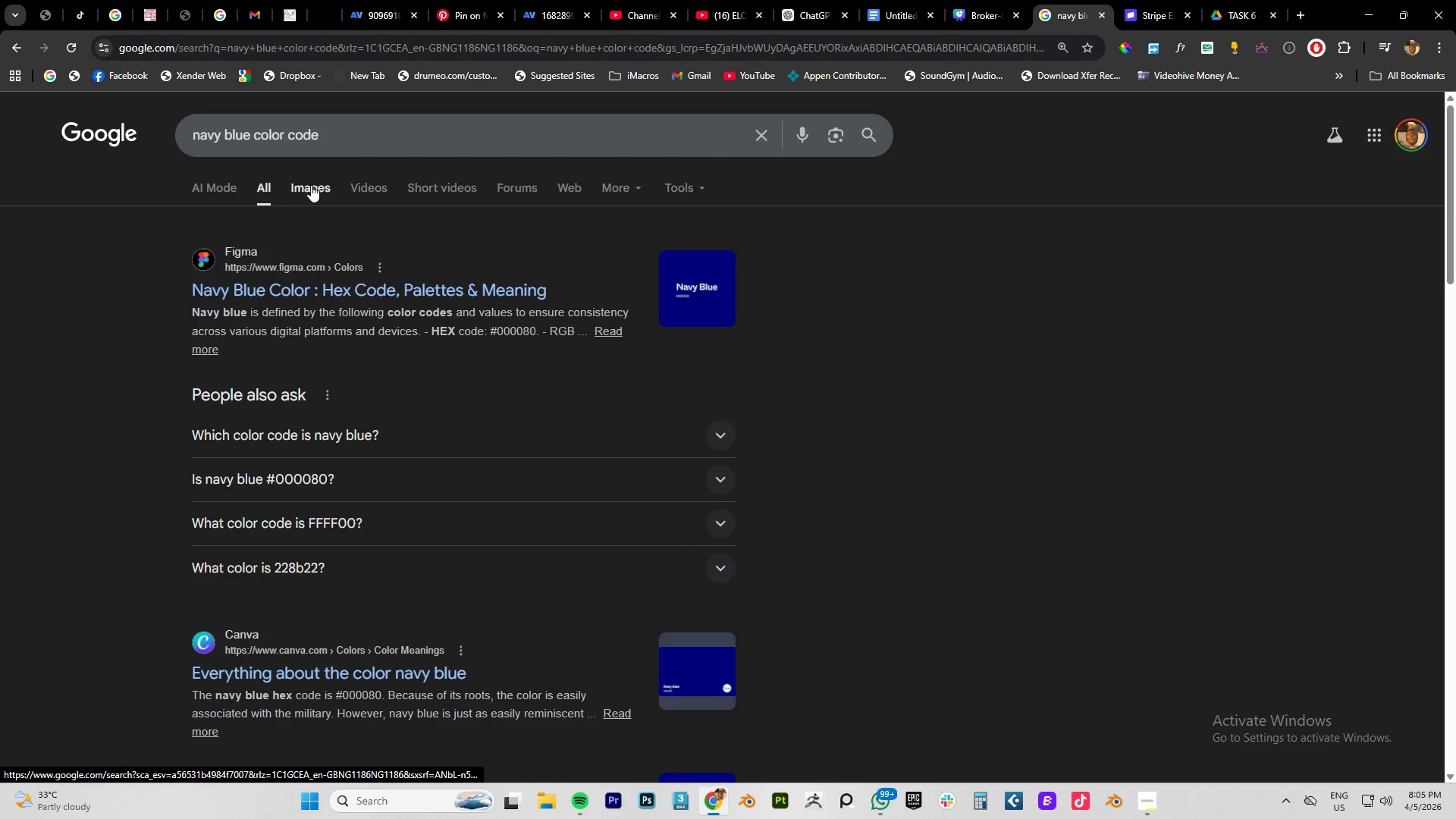 
wait(6.94)
 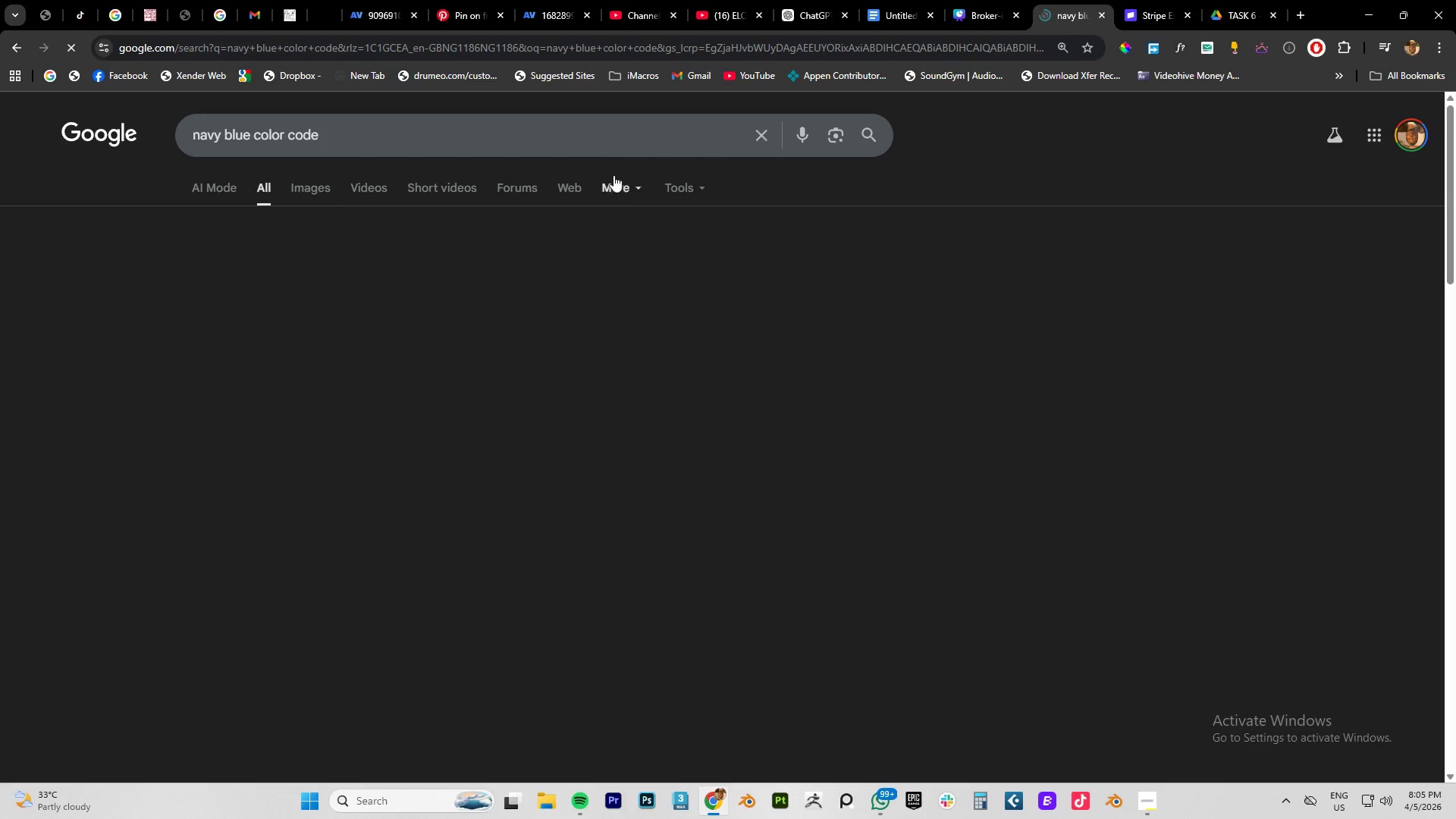 
double_click([457, 427])
 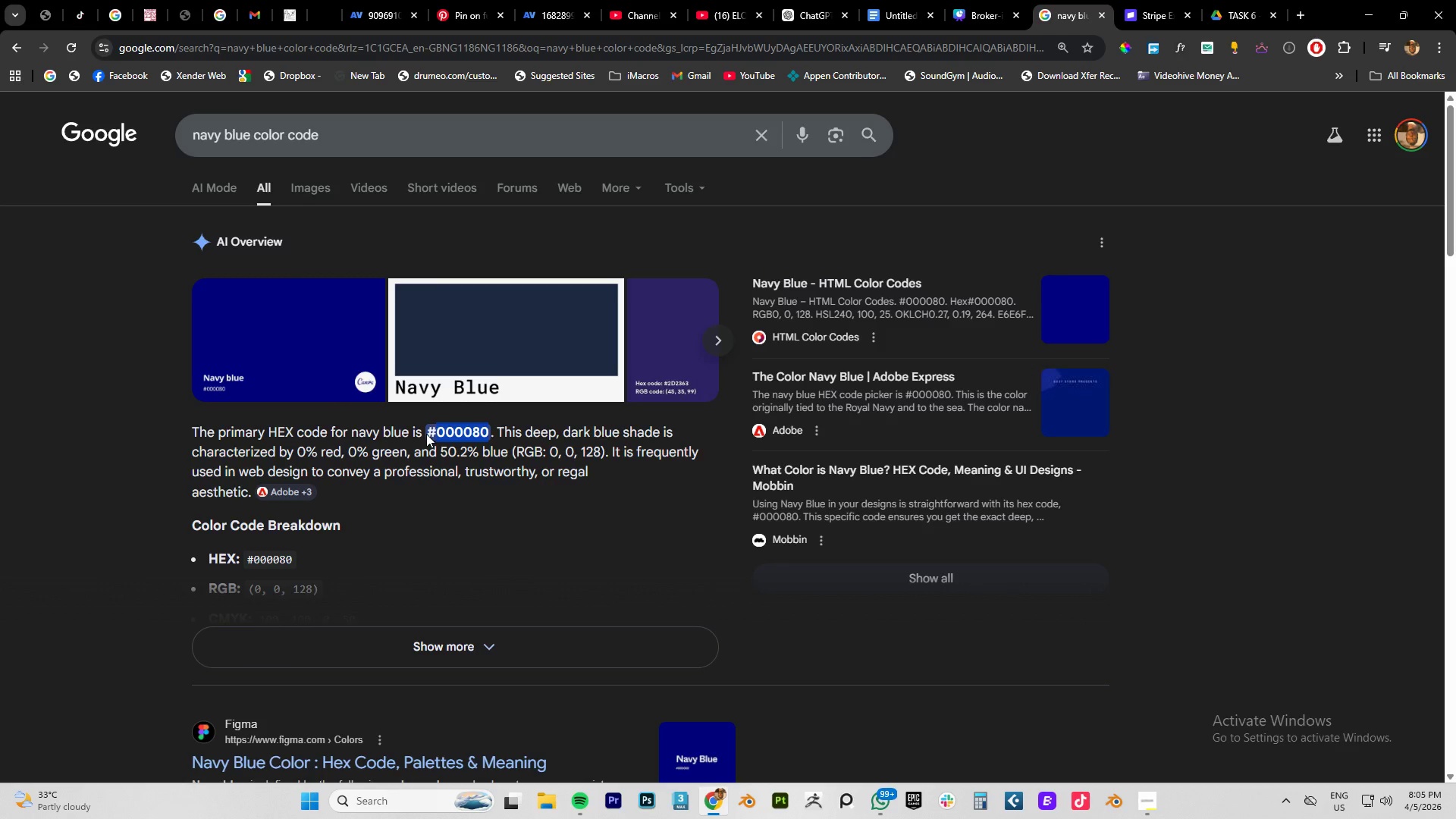 
left_click_drag(start_coordinate=[426, 434], to_coordinate=[487, 432])
 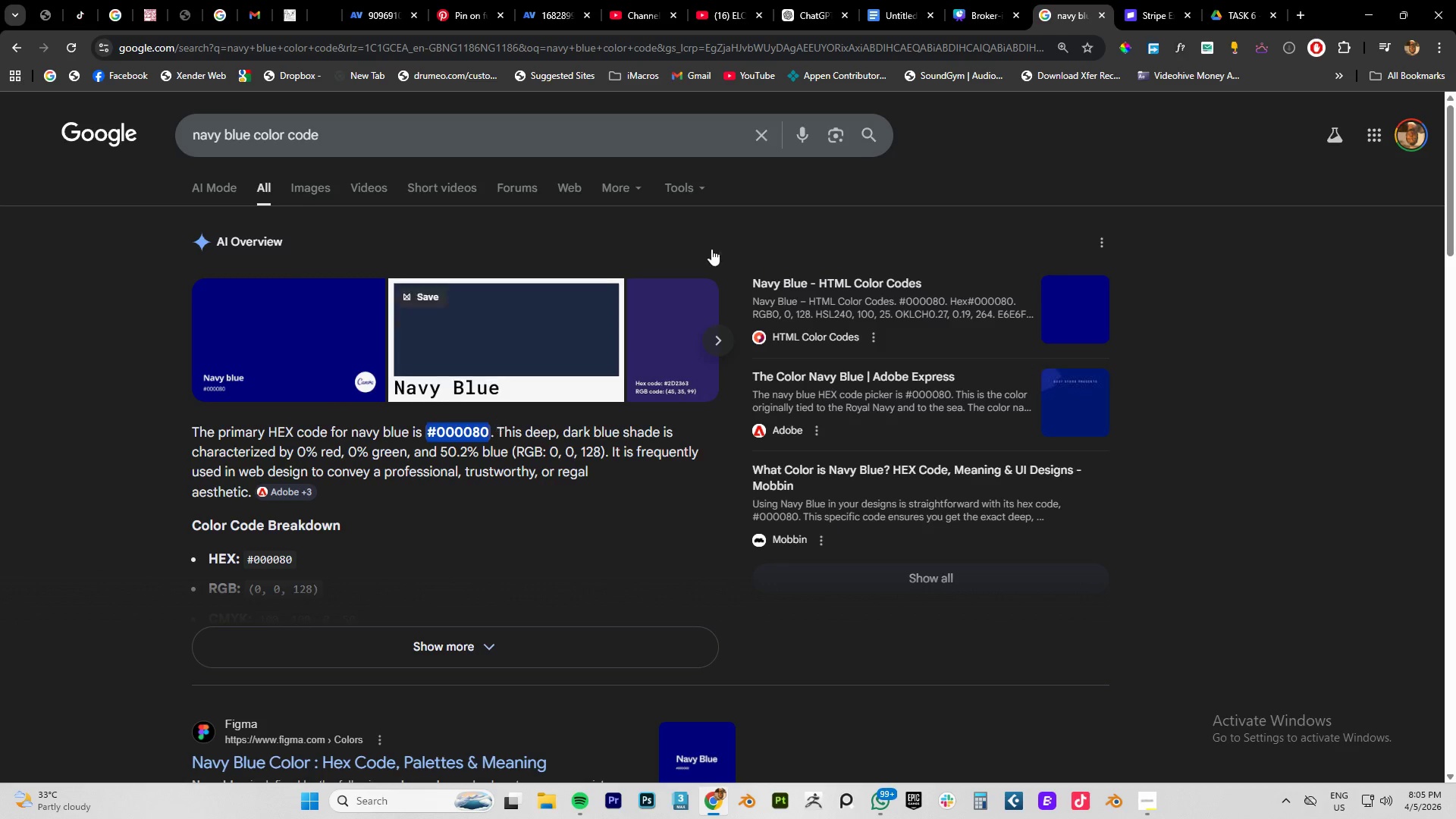 
key(Control+C)
 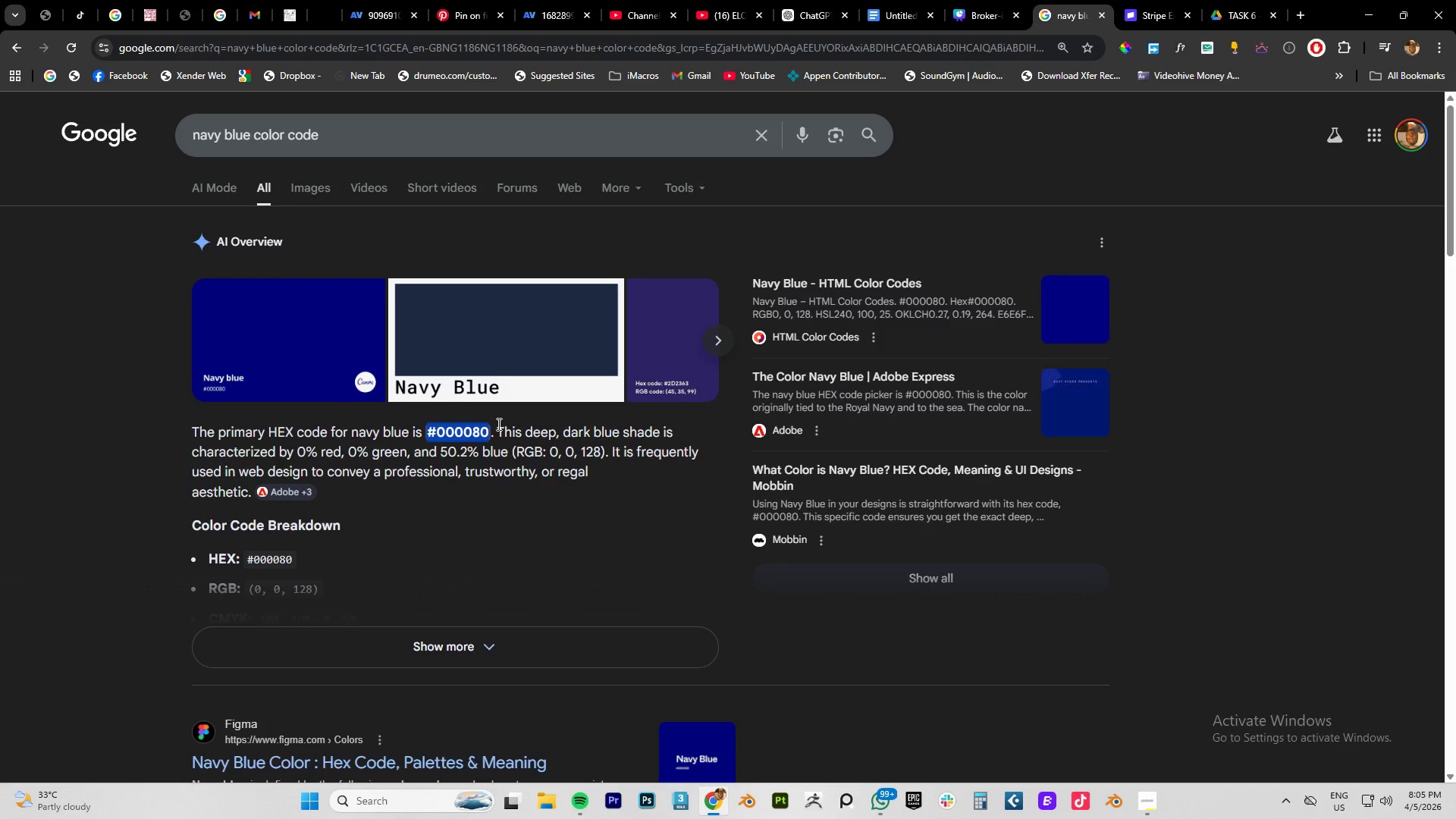 
key(Control+C)
 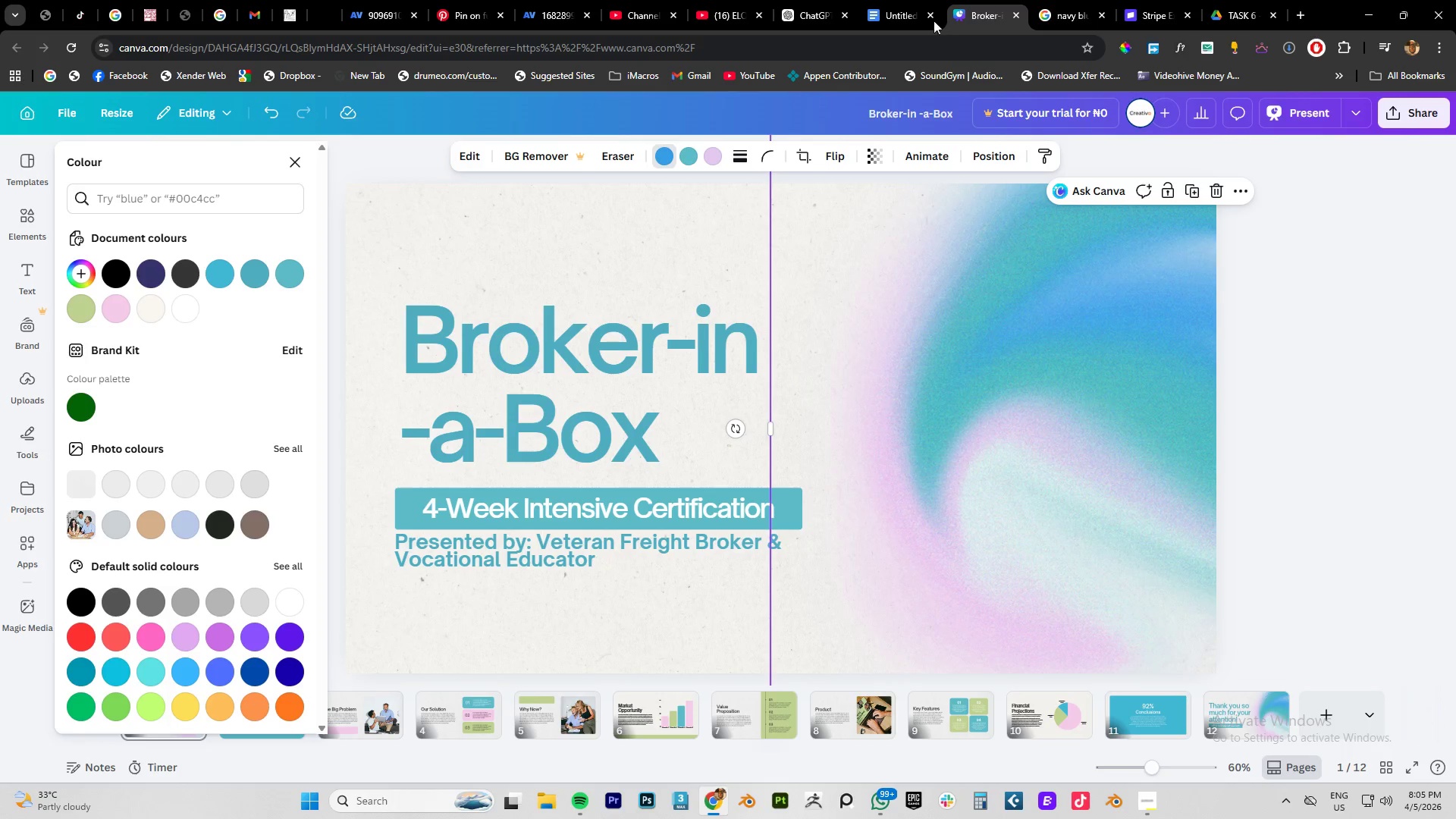 
mouse_move([868, 37])
 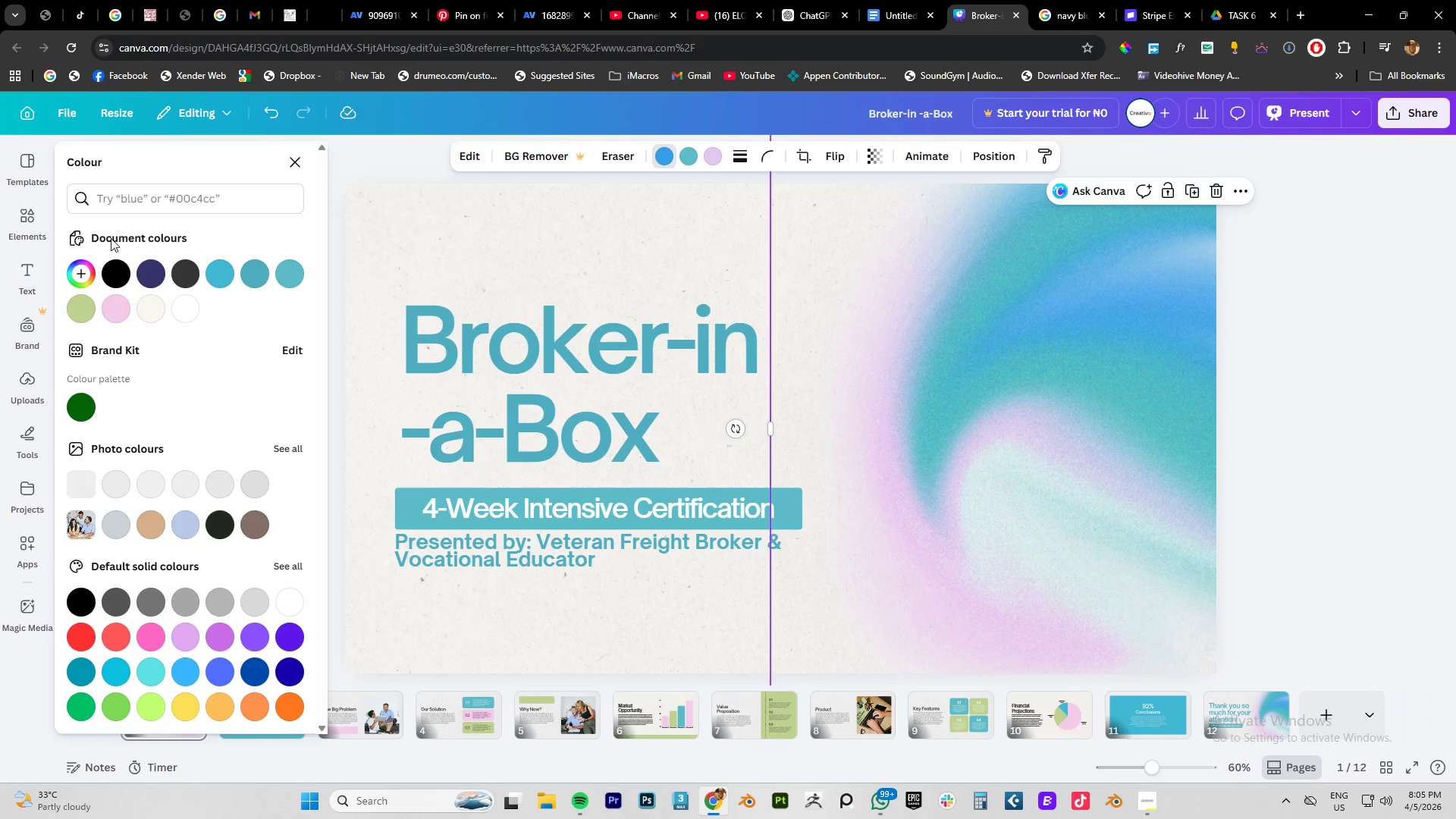 
left_click([74, 273])
 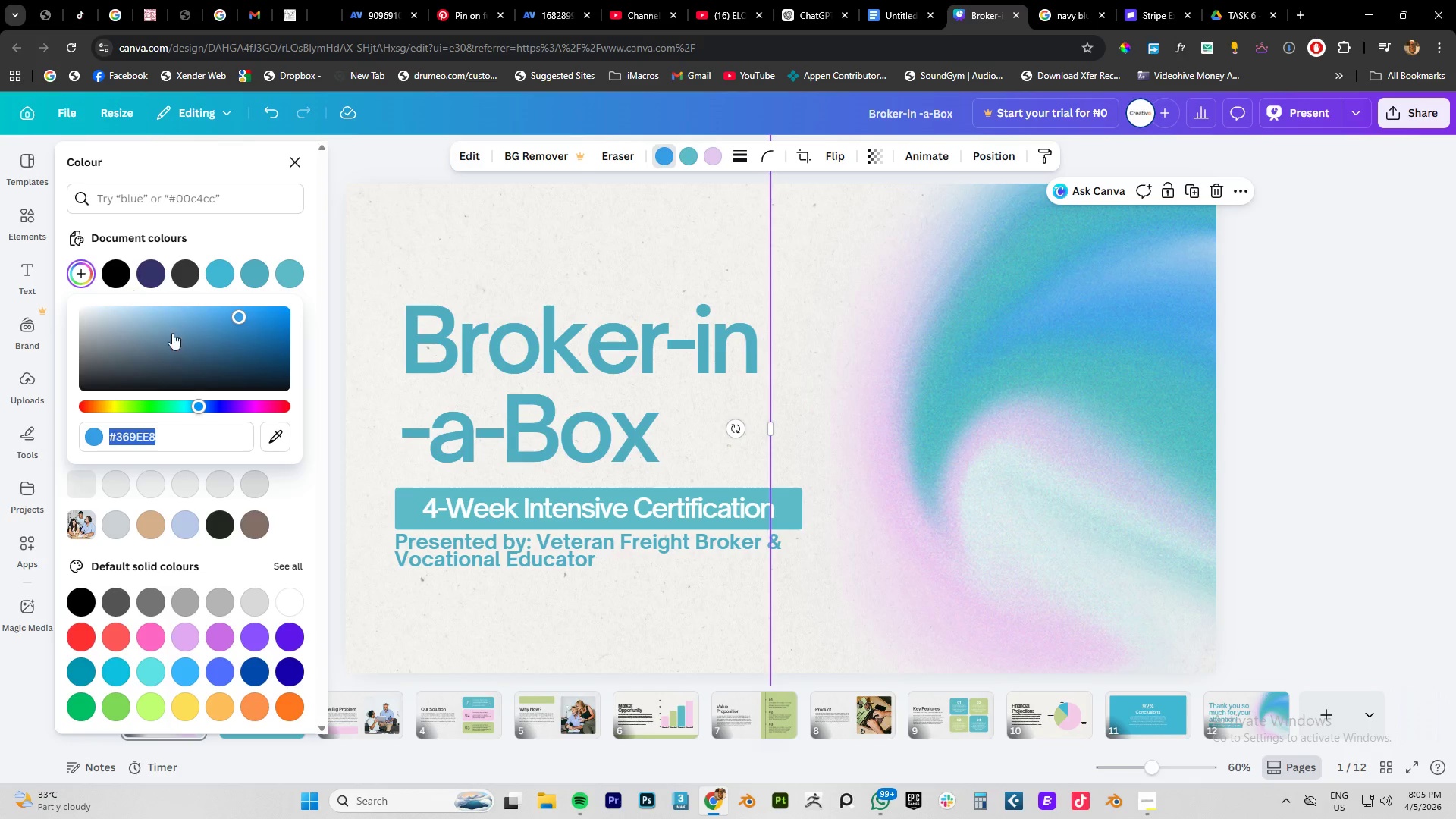 
key(Control+ControlLeft)
 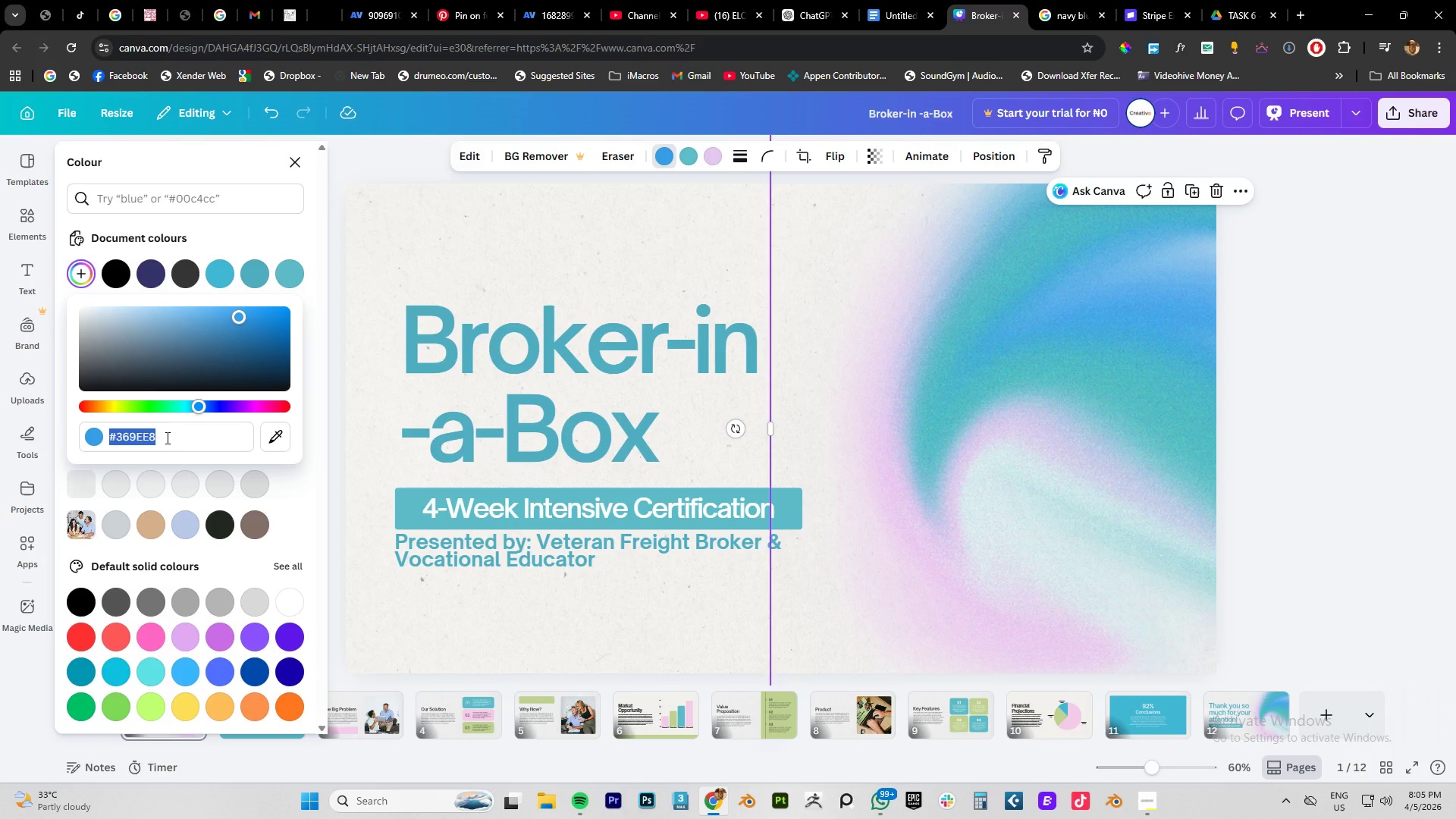 
key(Control+V)
 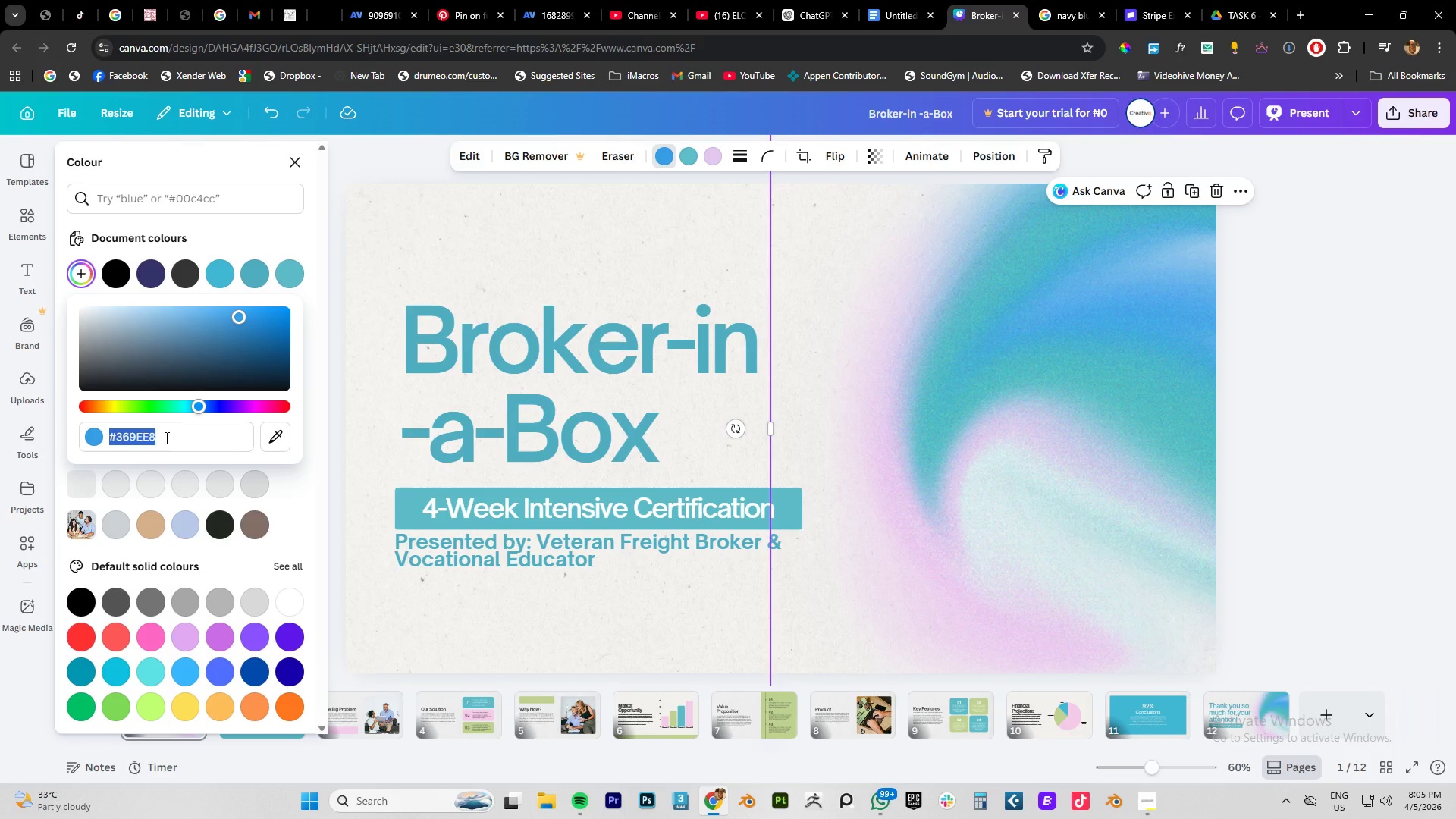 
double_click([165, 438])
 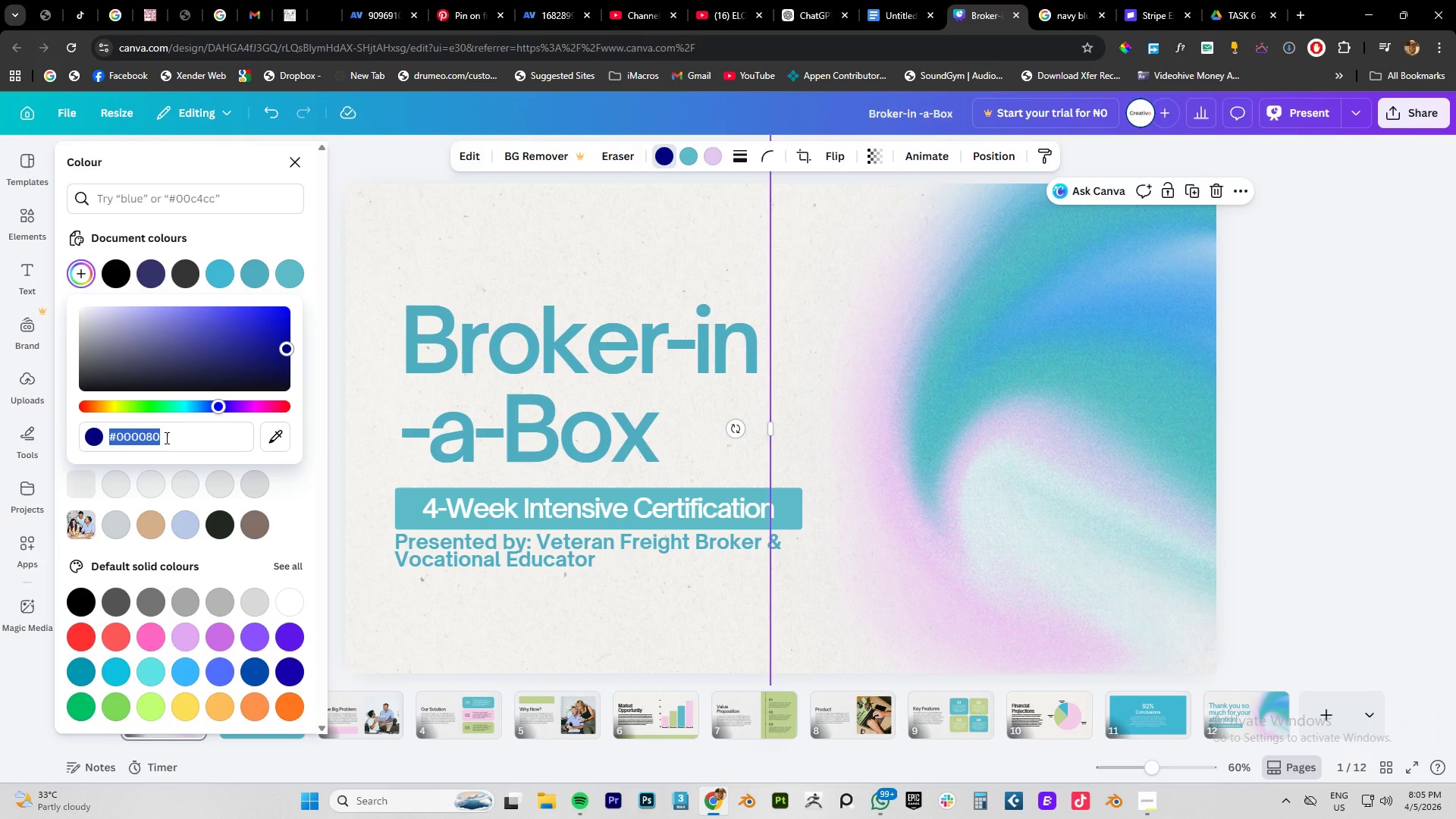 
triple_click([165, 438])
 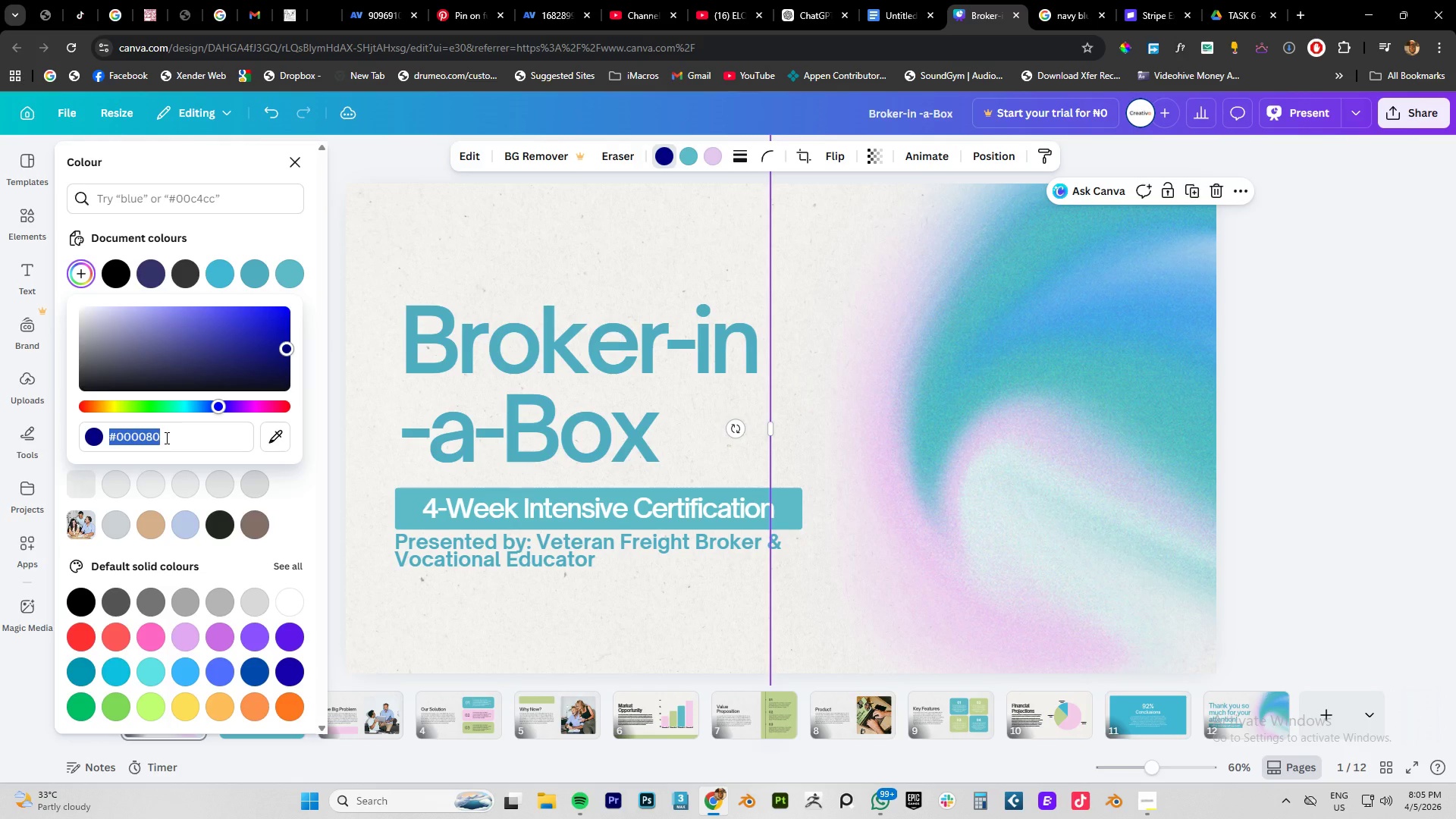 
key(Control+V)
 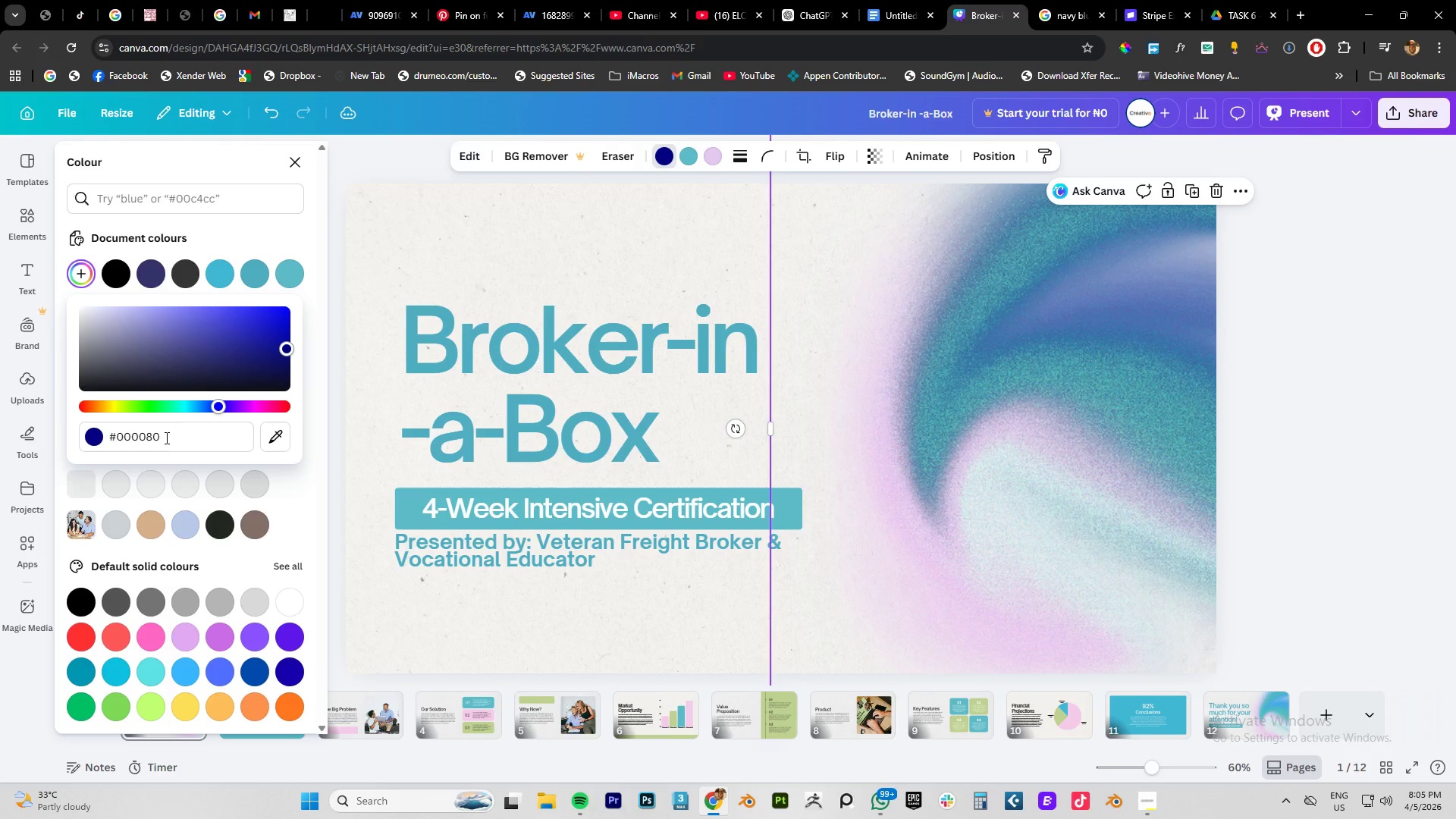 
key(NumpadEnter)
 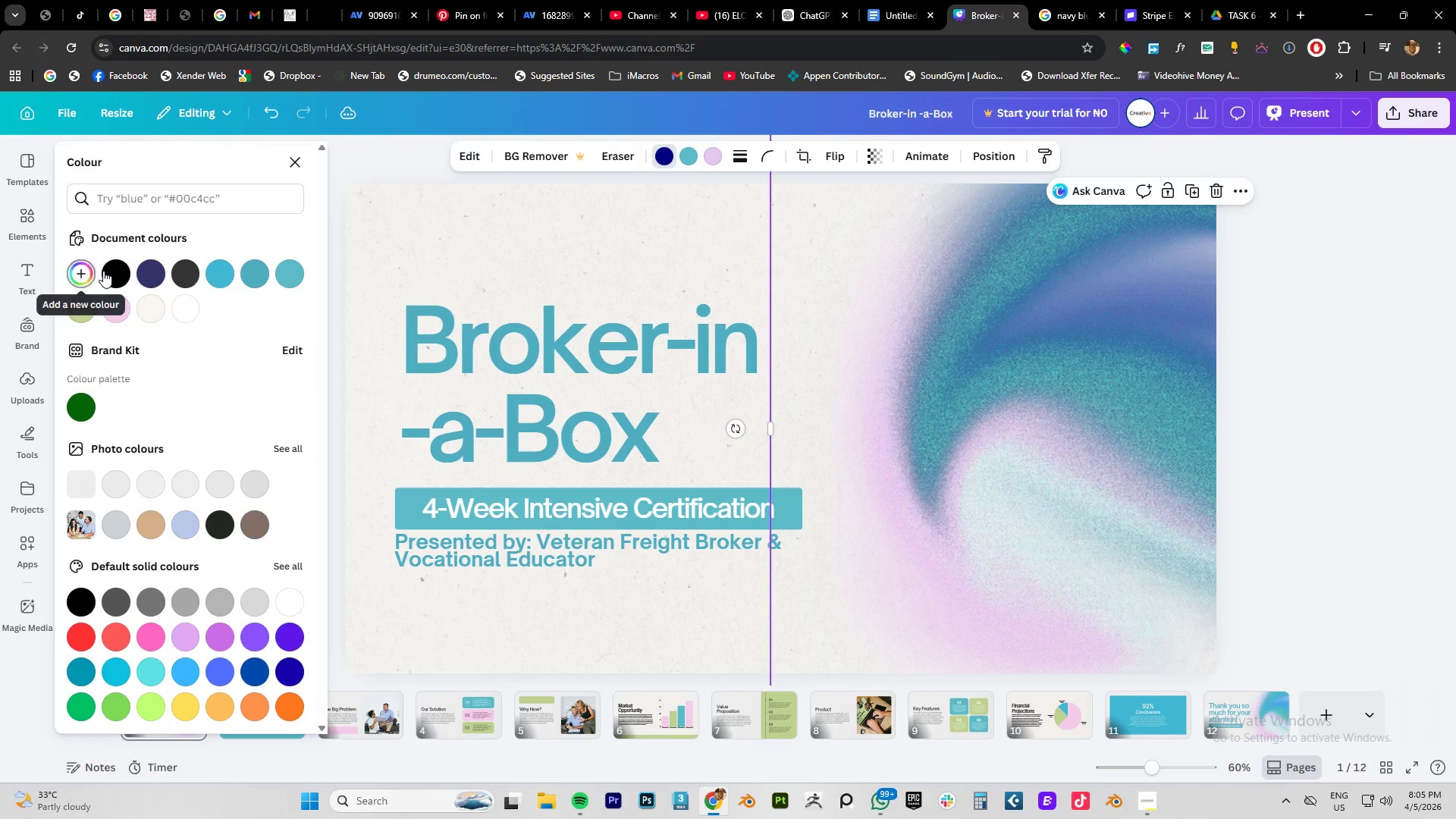 
left_click([67, 271])
 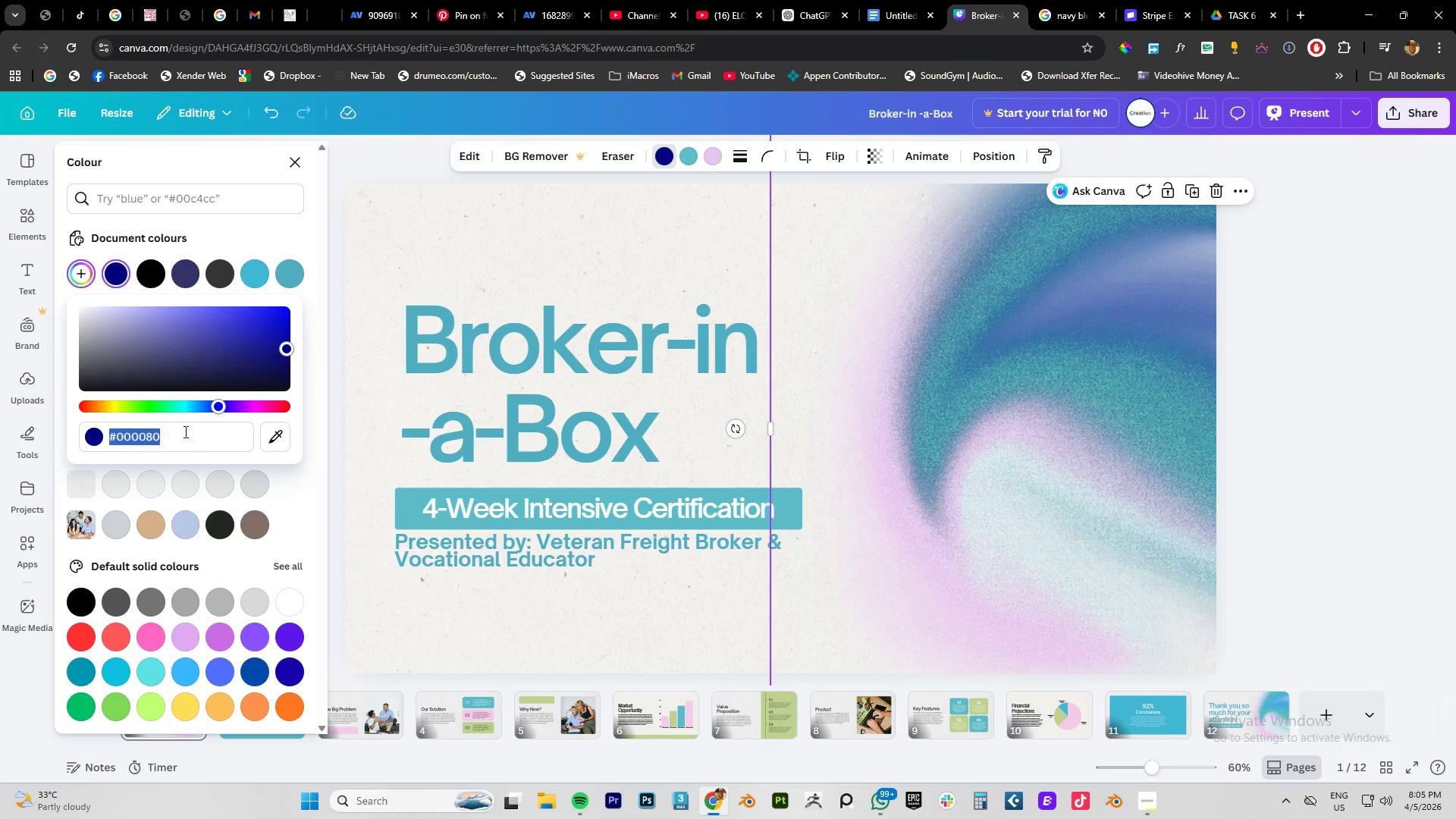 
key(Control+V)
 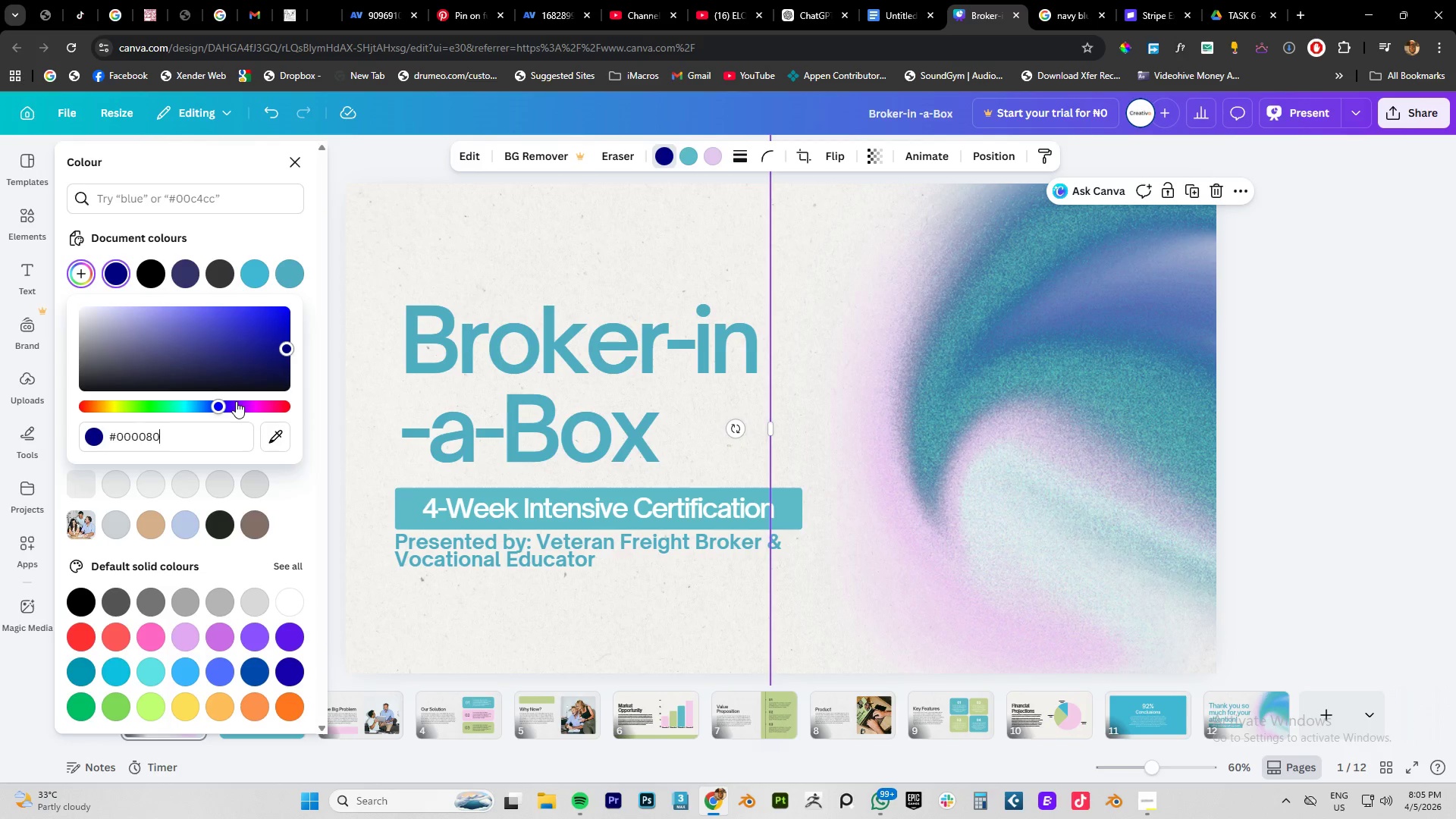 
key(NumpadEnter)
 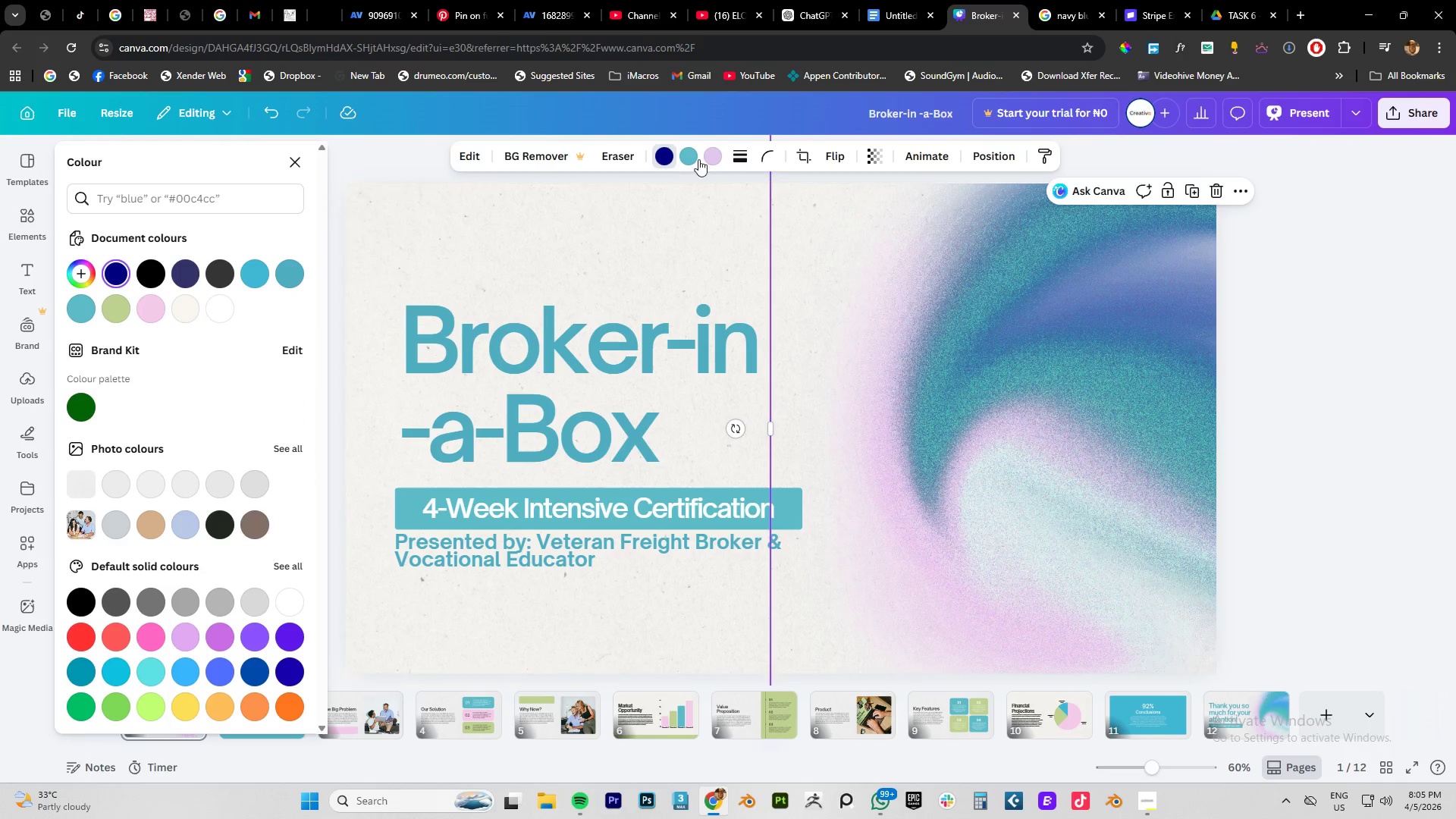 
left_click([686, 159])
 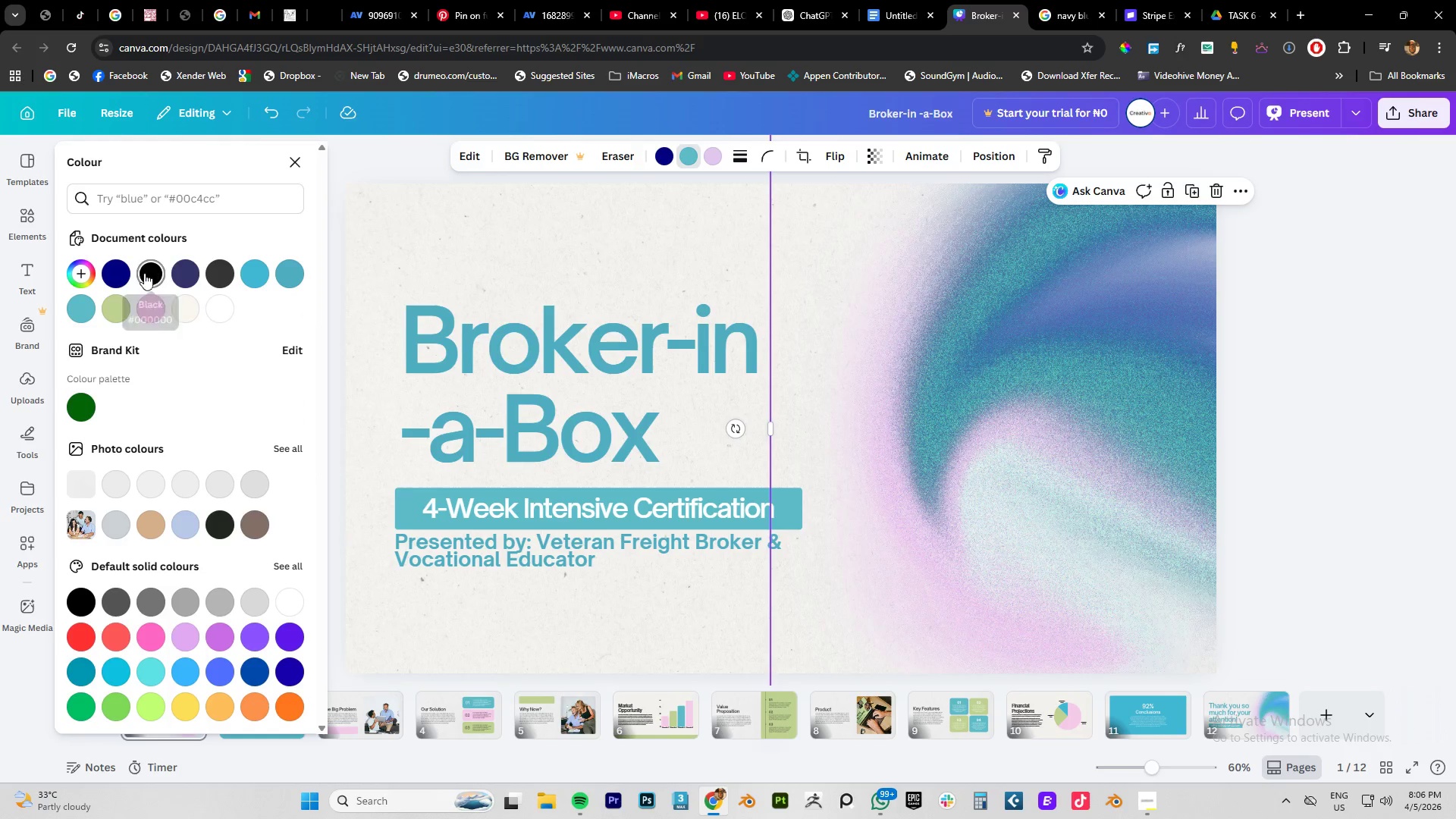 
left_click([191, 279])
 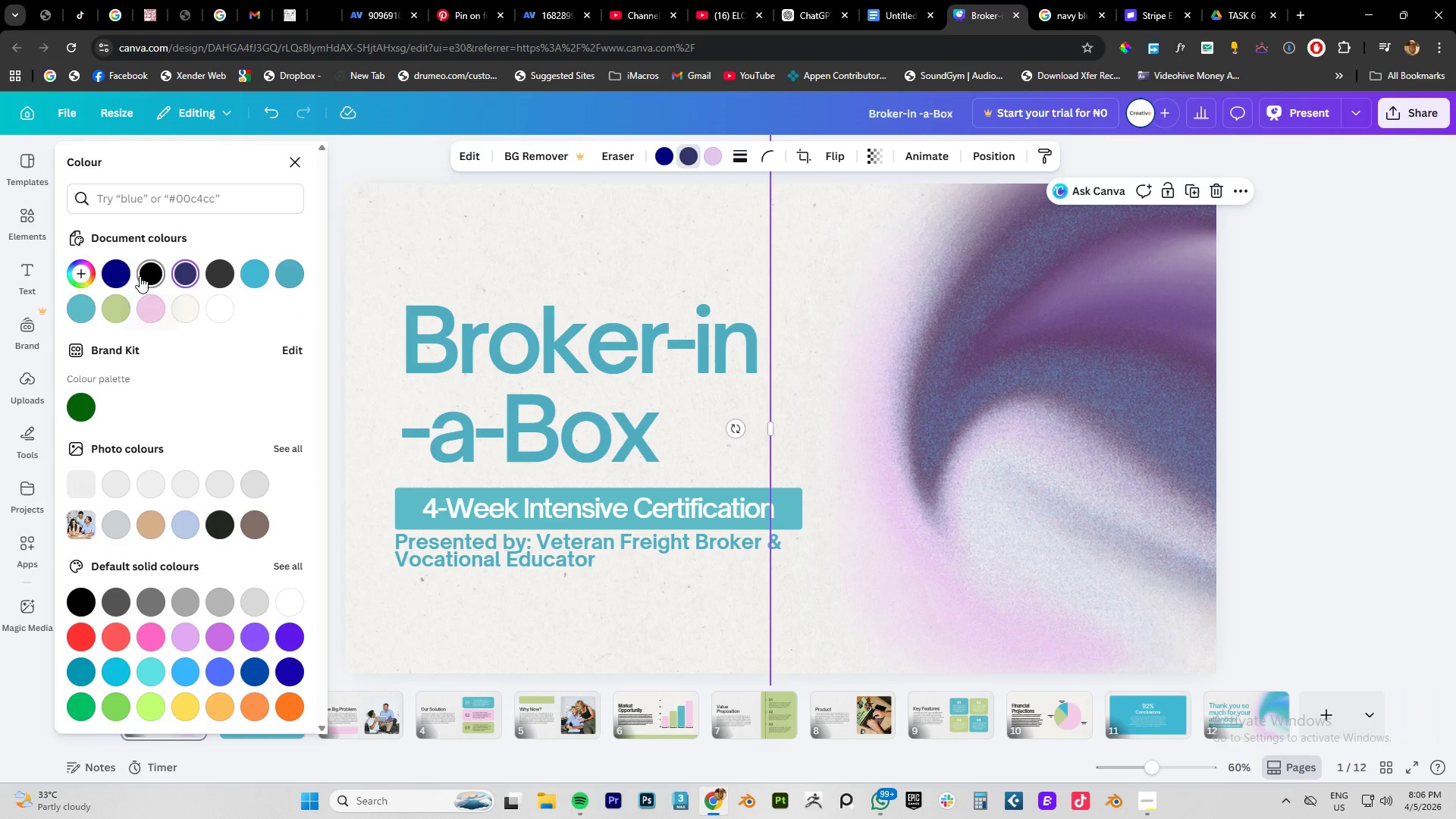 
left_click([109, 275])
 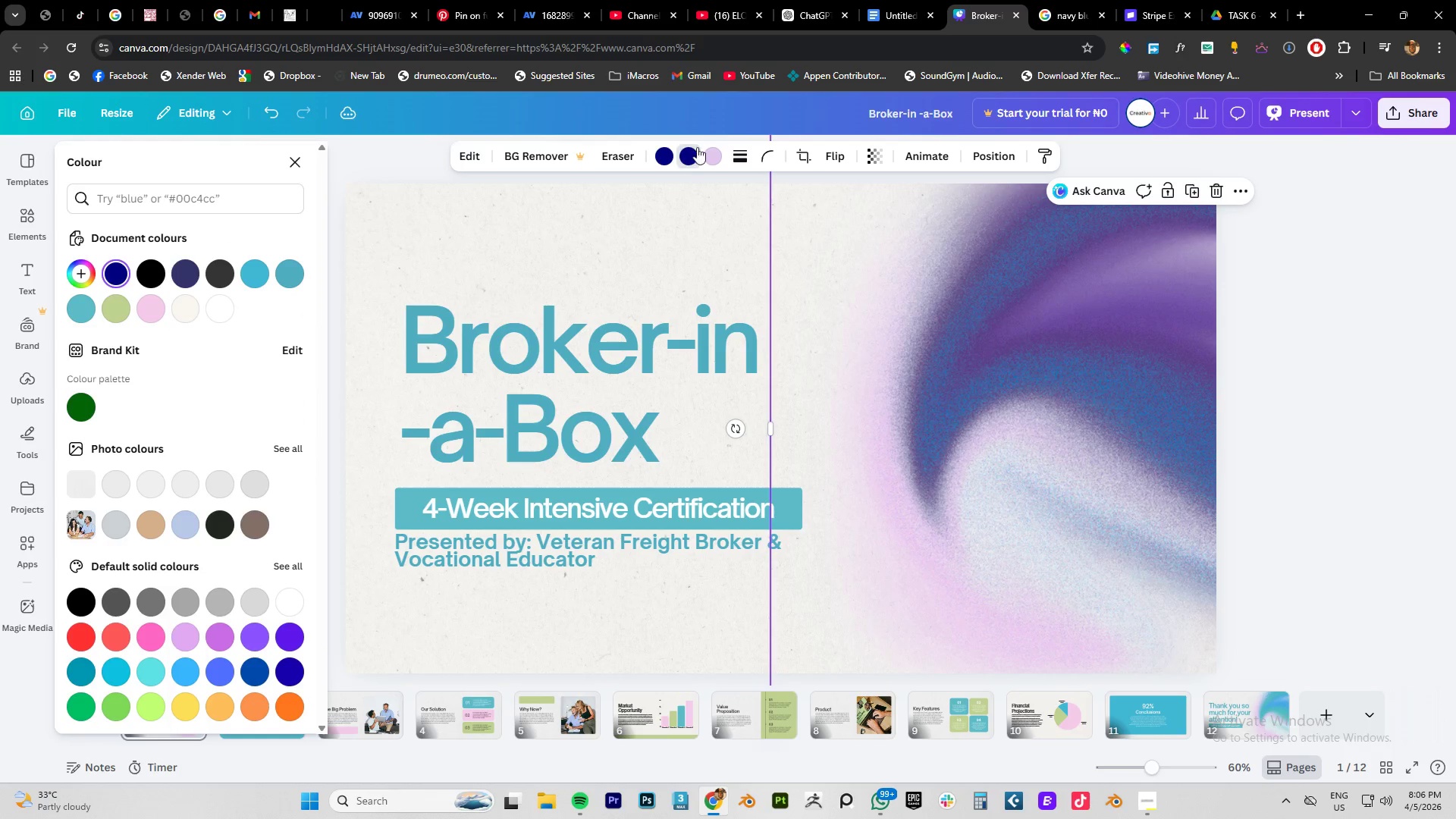 
left_click([706, 152])
 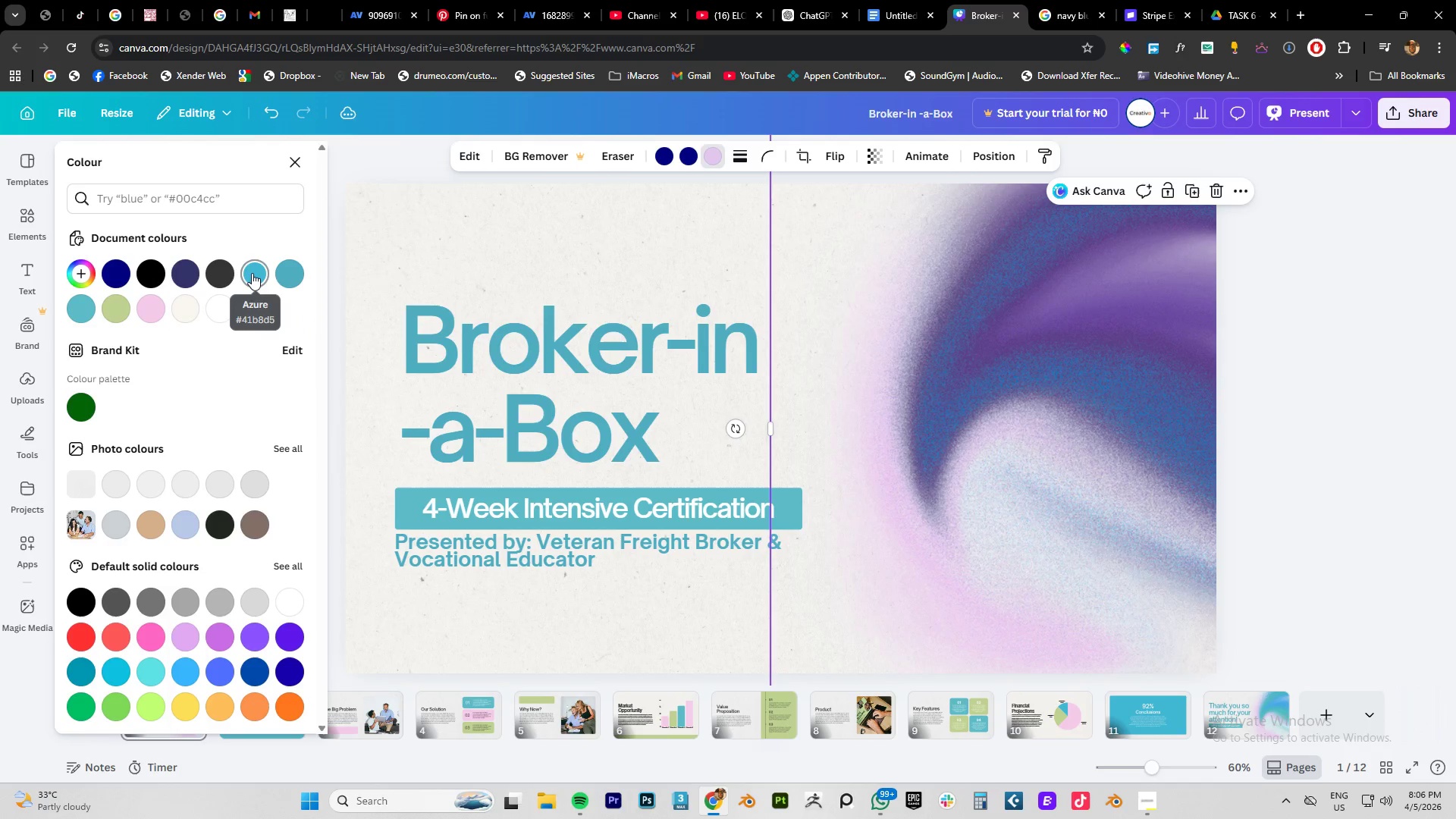 
left_click([229, 273])
 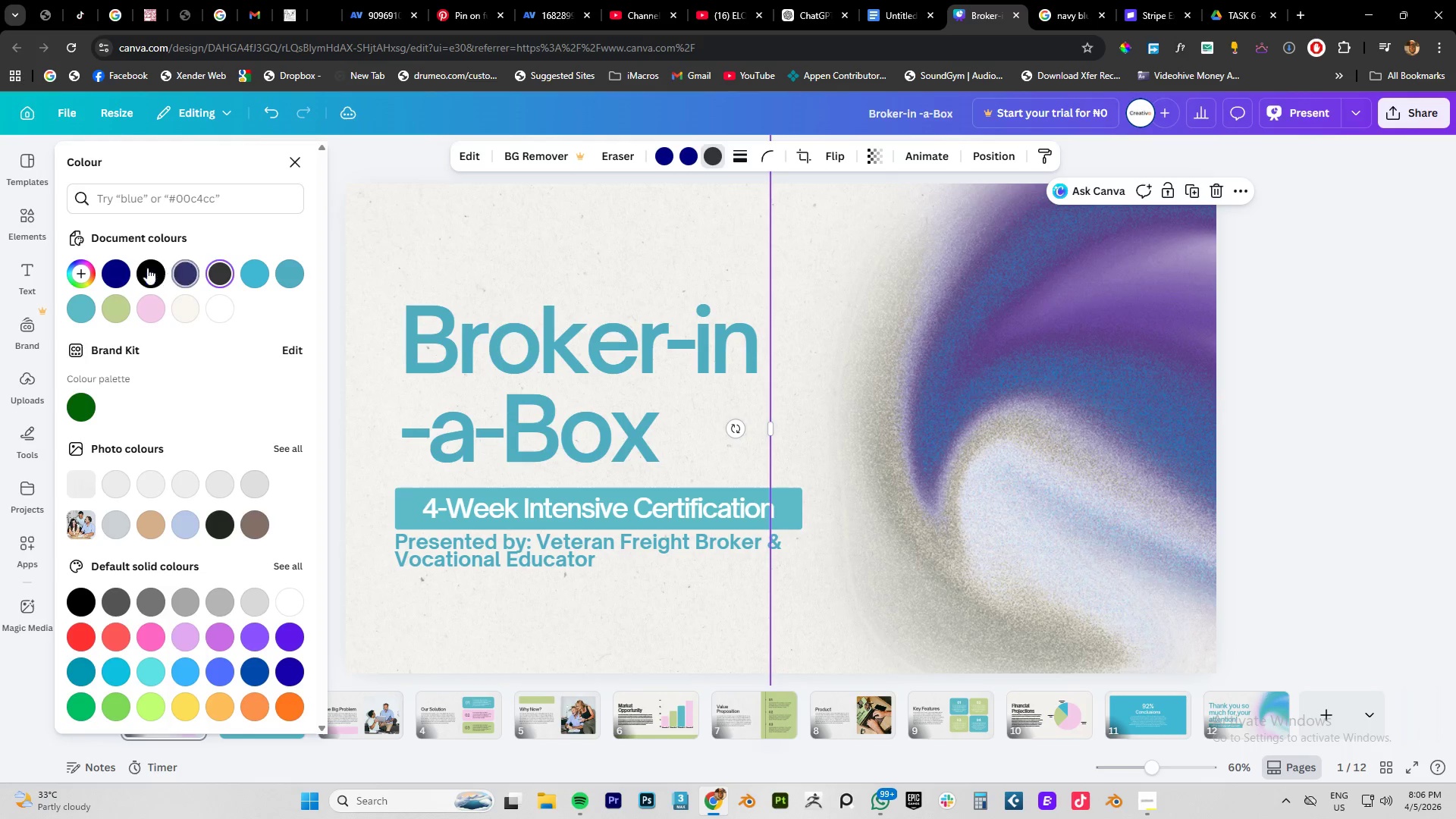 
left_click([113, 271])
 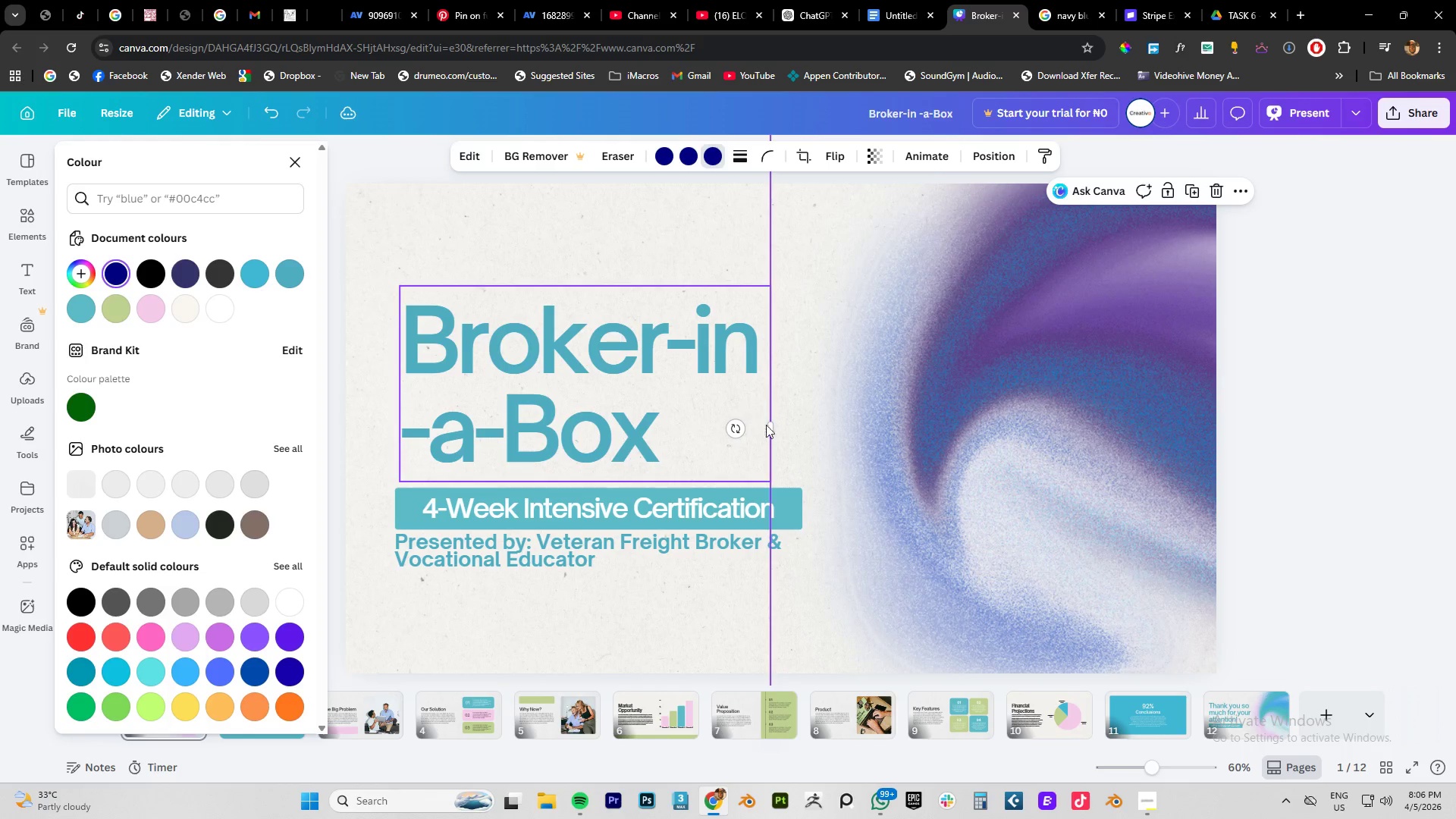 
left_click([1381, 421])
 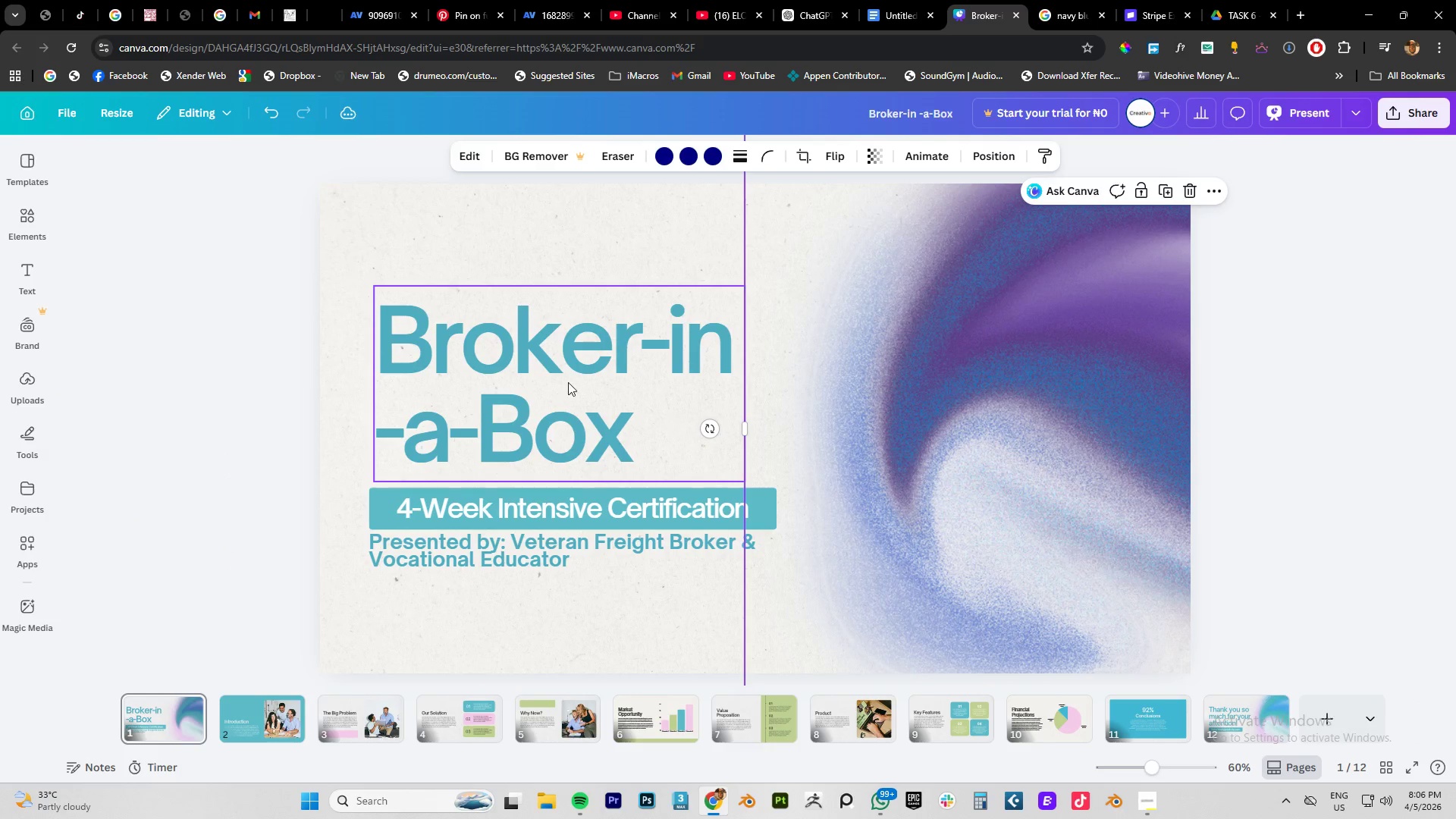 
left_click([544, 360])
 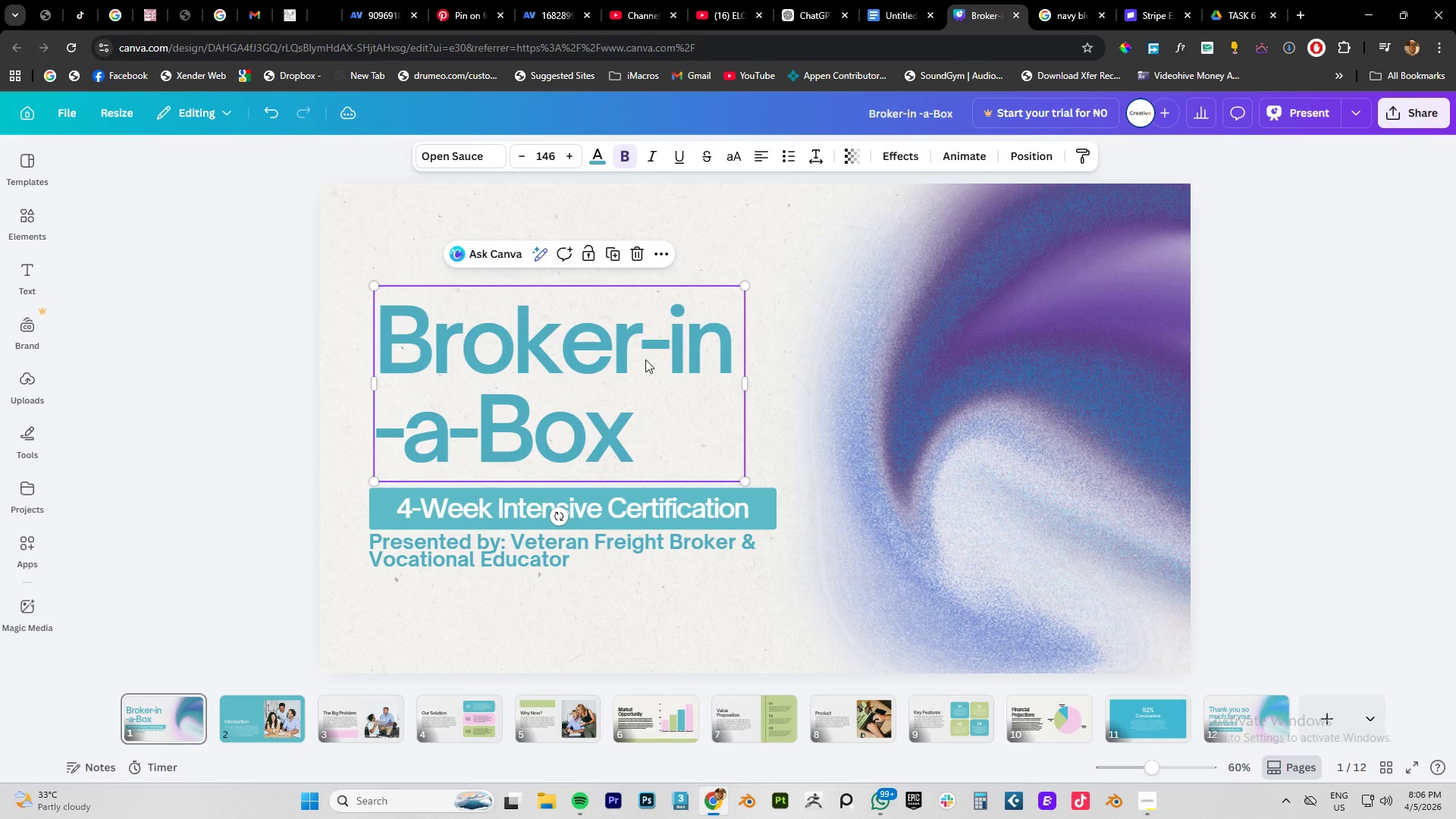 
key(Control+ControlLeft)
 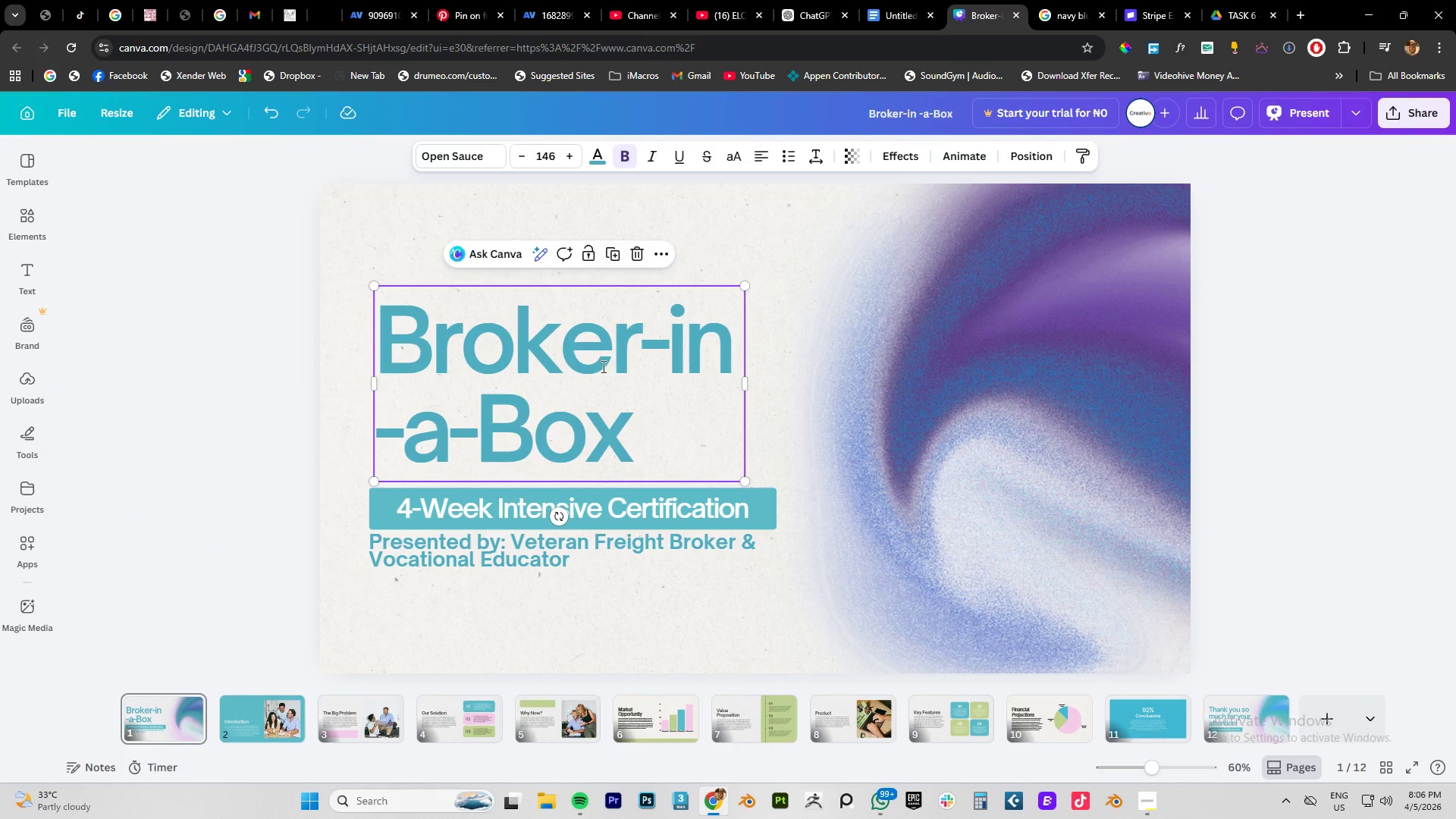 
double_click([602, 366])
 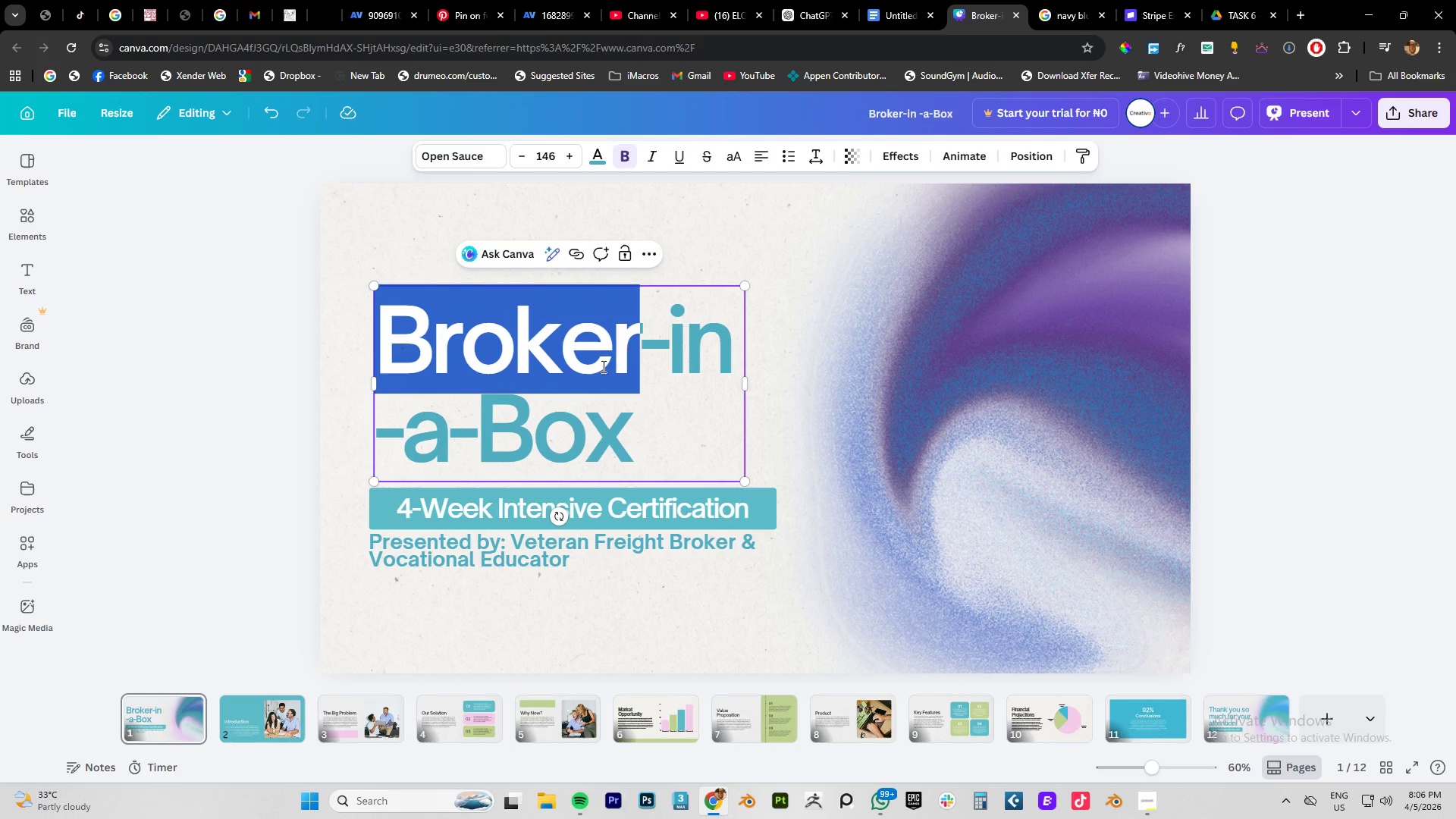 
key(Control+A)
 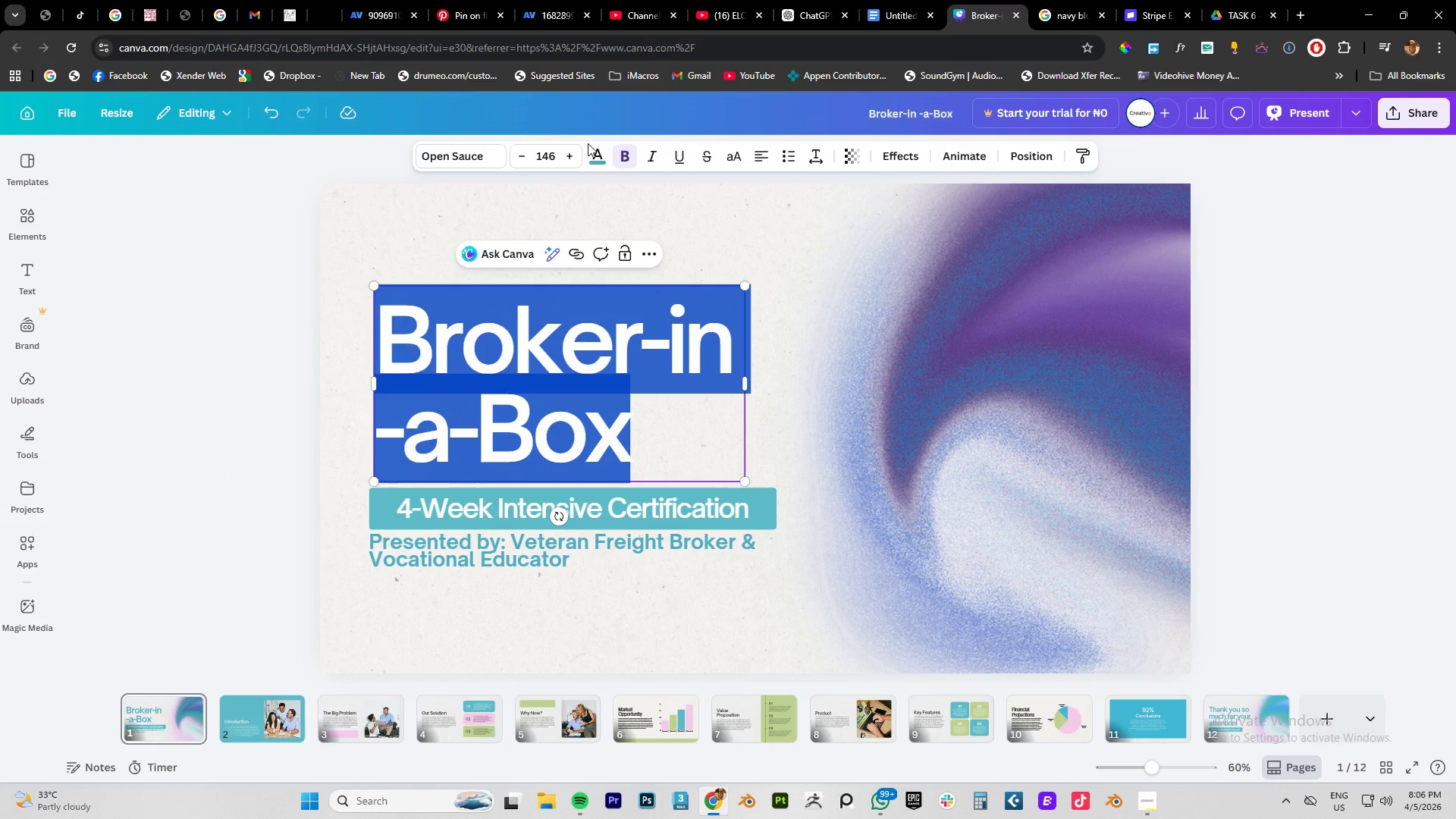 
left_click([596, 159])
 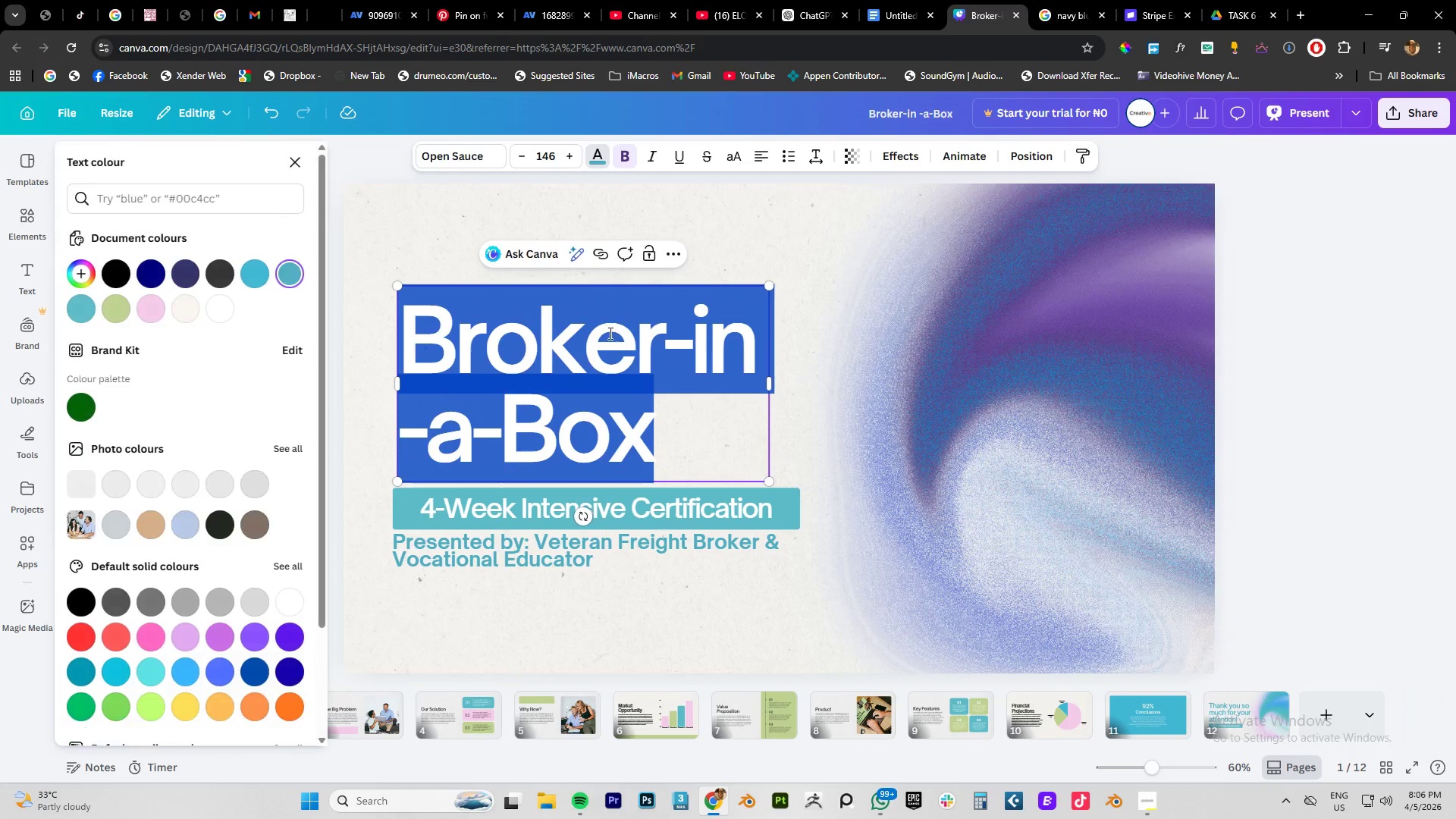 
key(Control+V)
 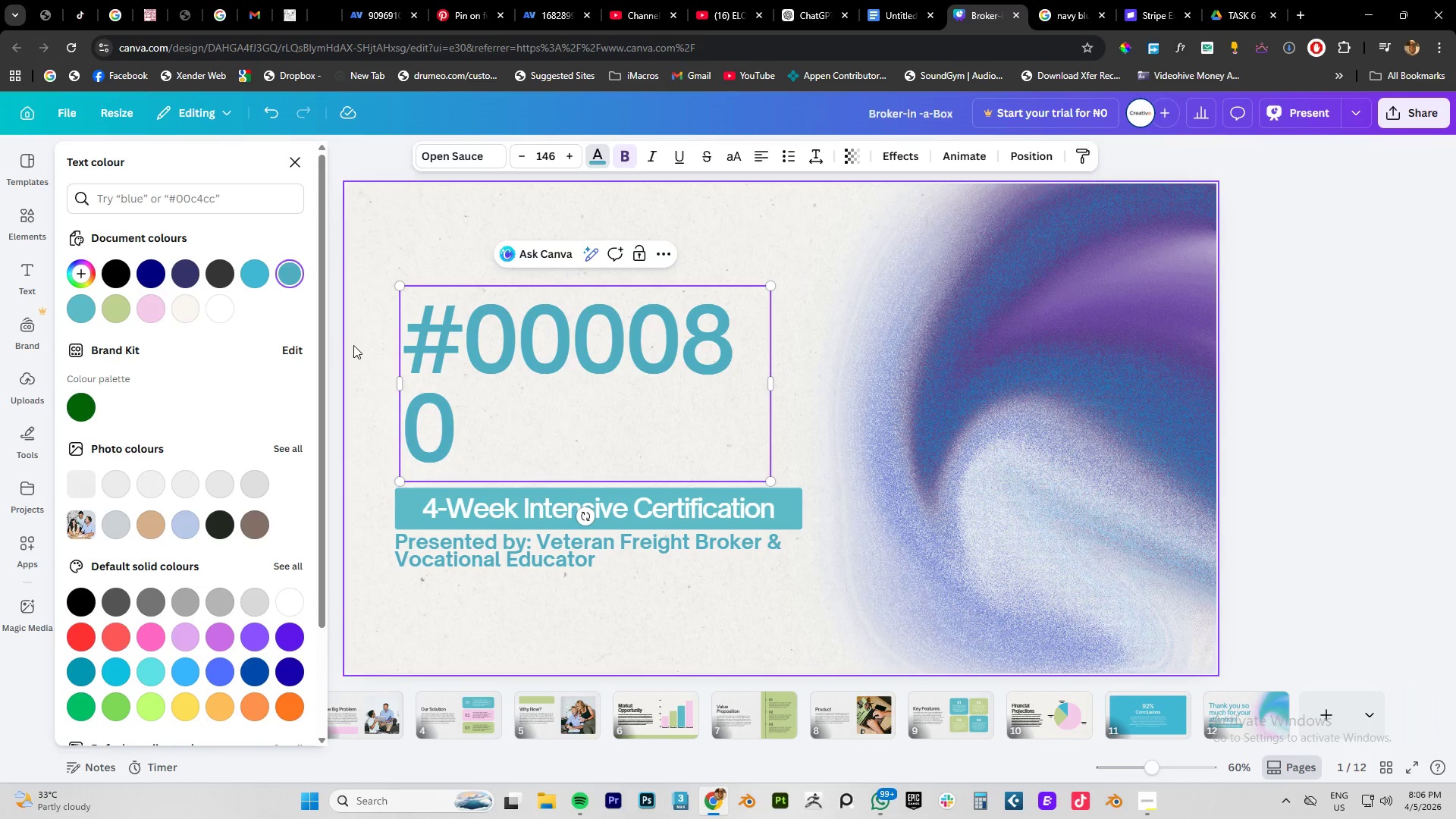 
key(Control+Z)
 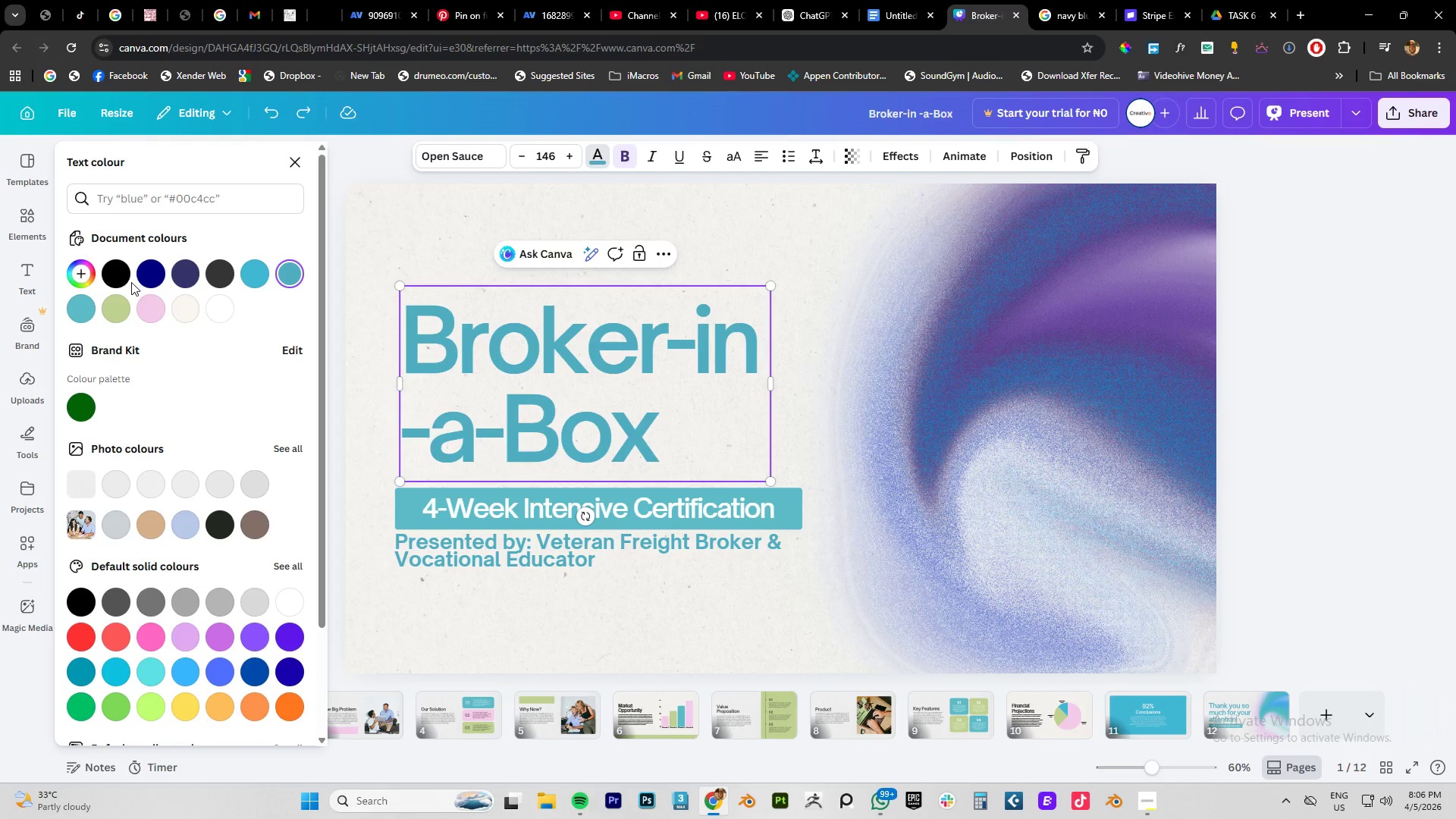 
left_click([161, 272])
 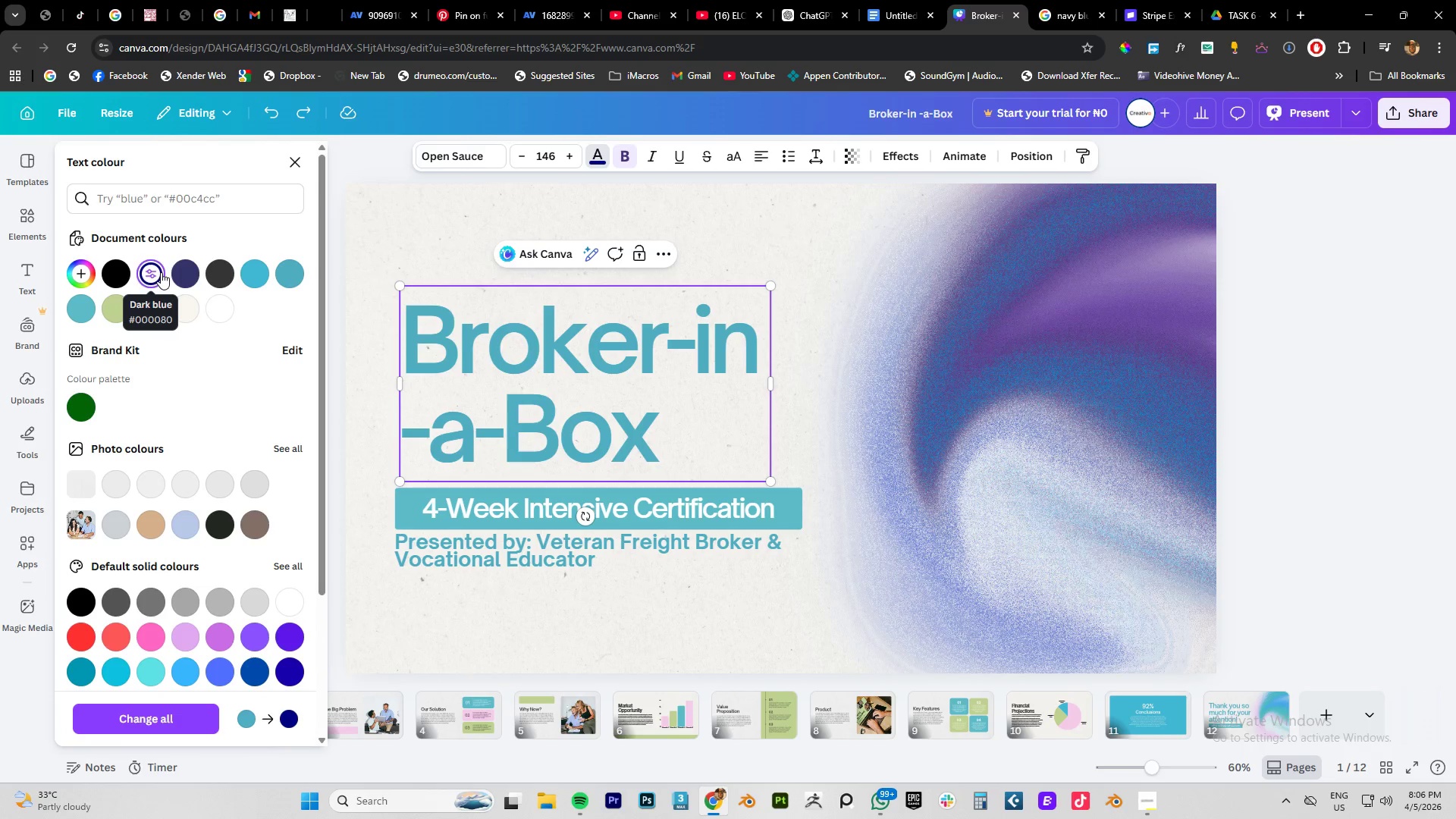 
key(Control+A)
 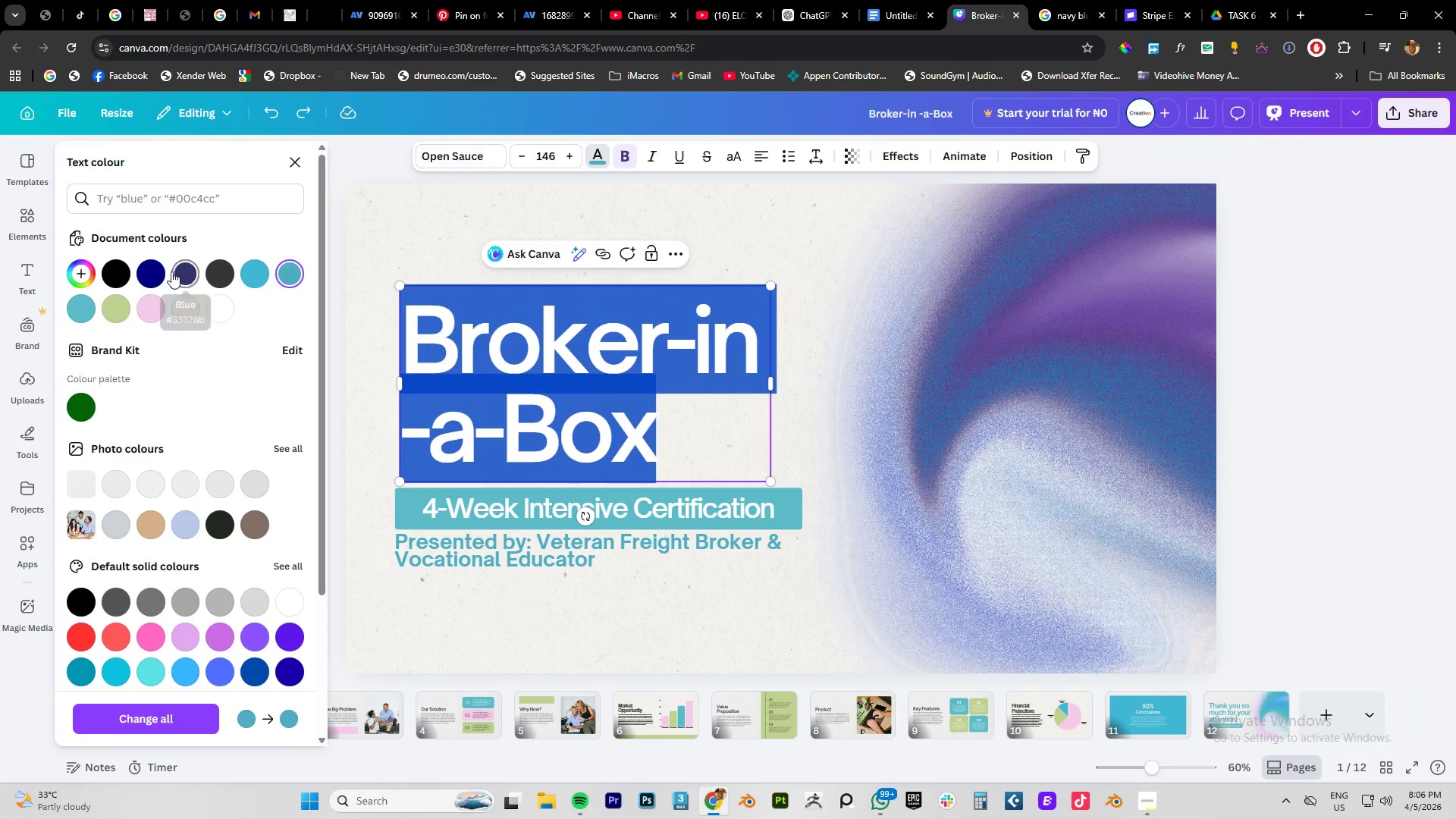 
left_click([159, 275])
 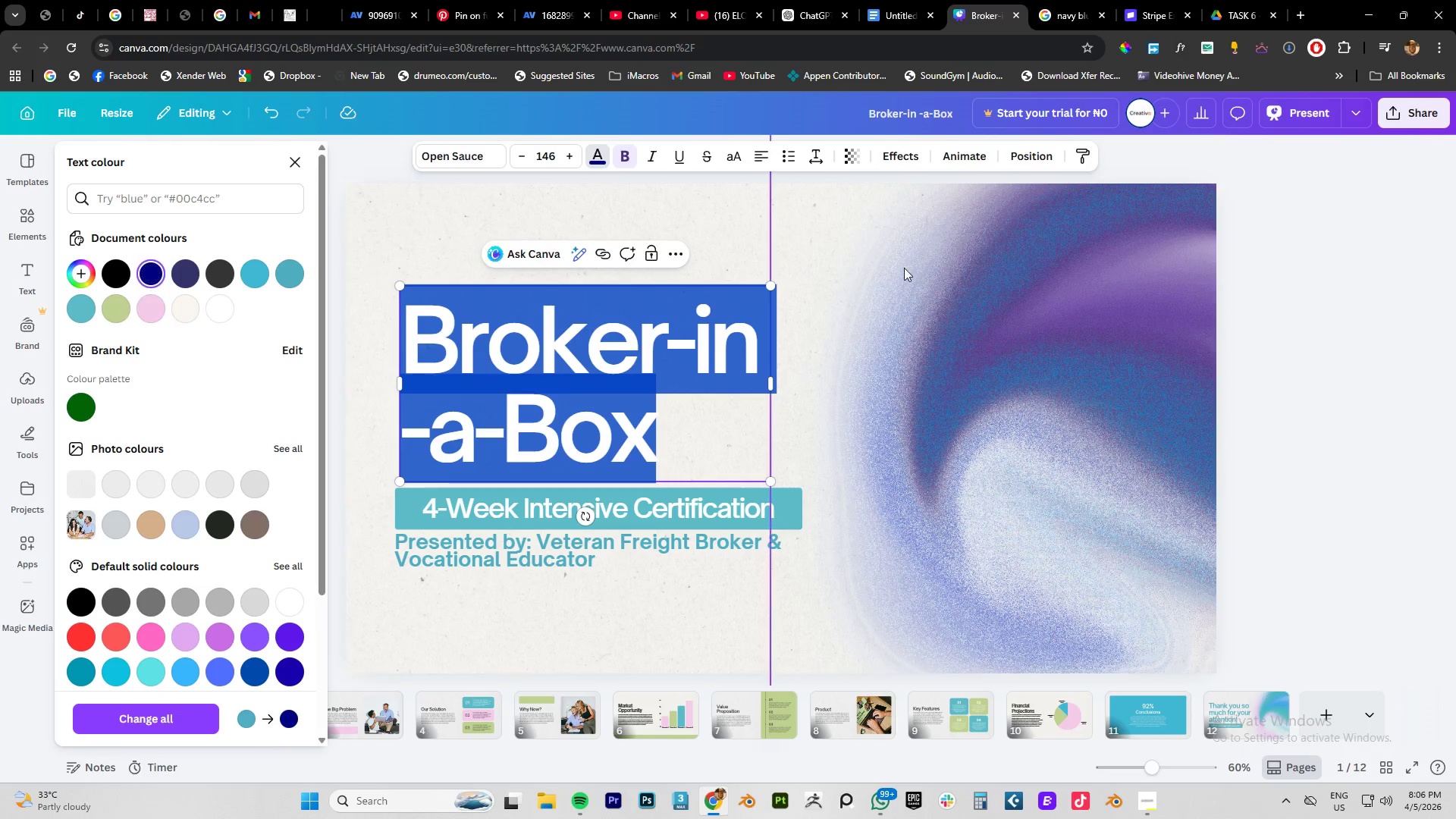 
left_click([923, 256])
 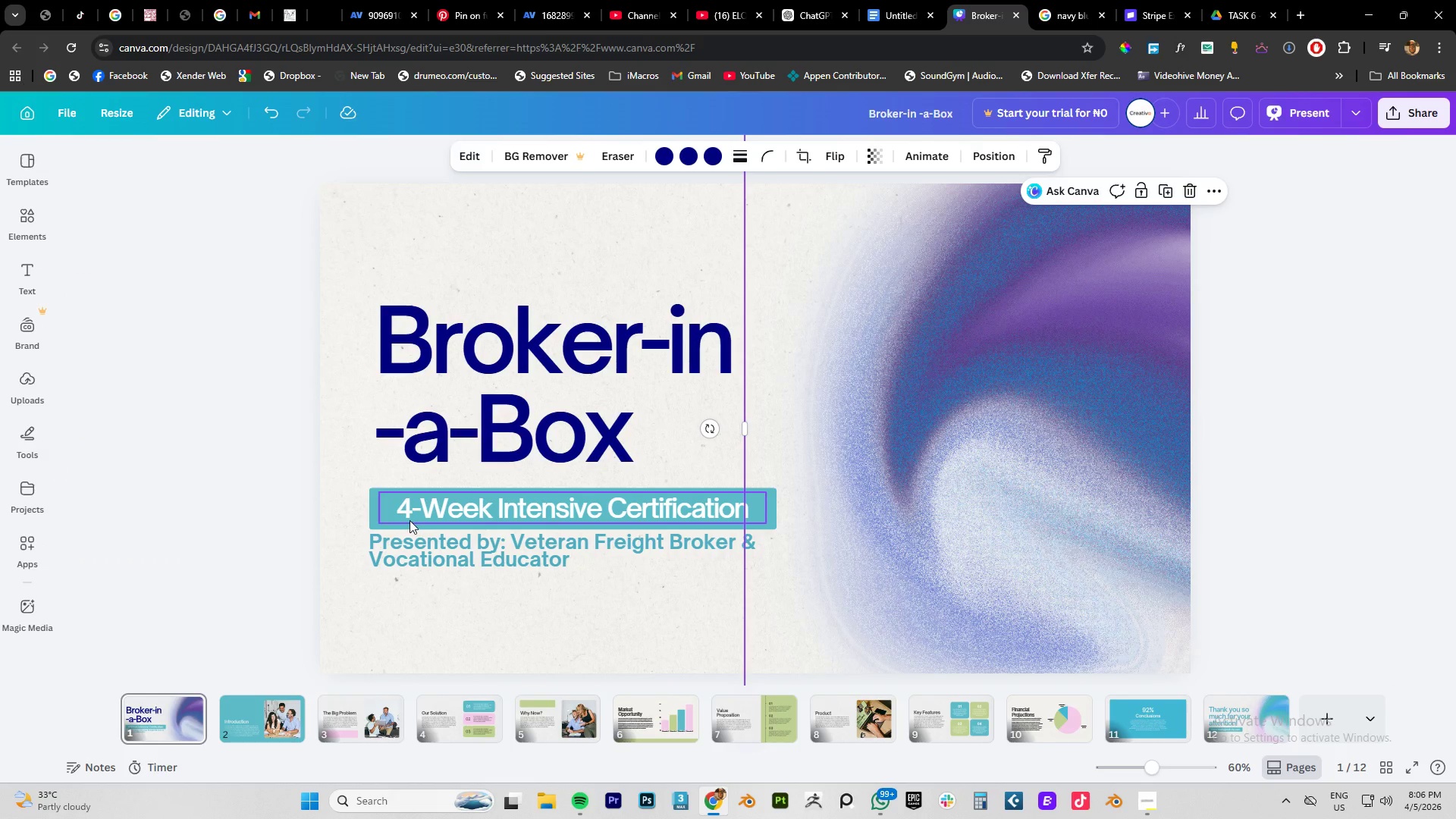 
left_click([375, 516])
 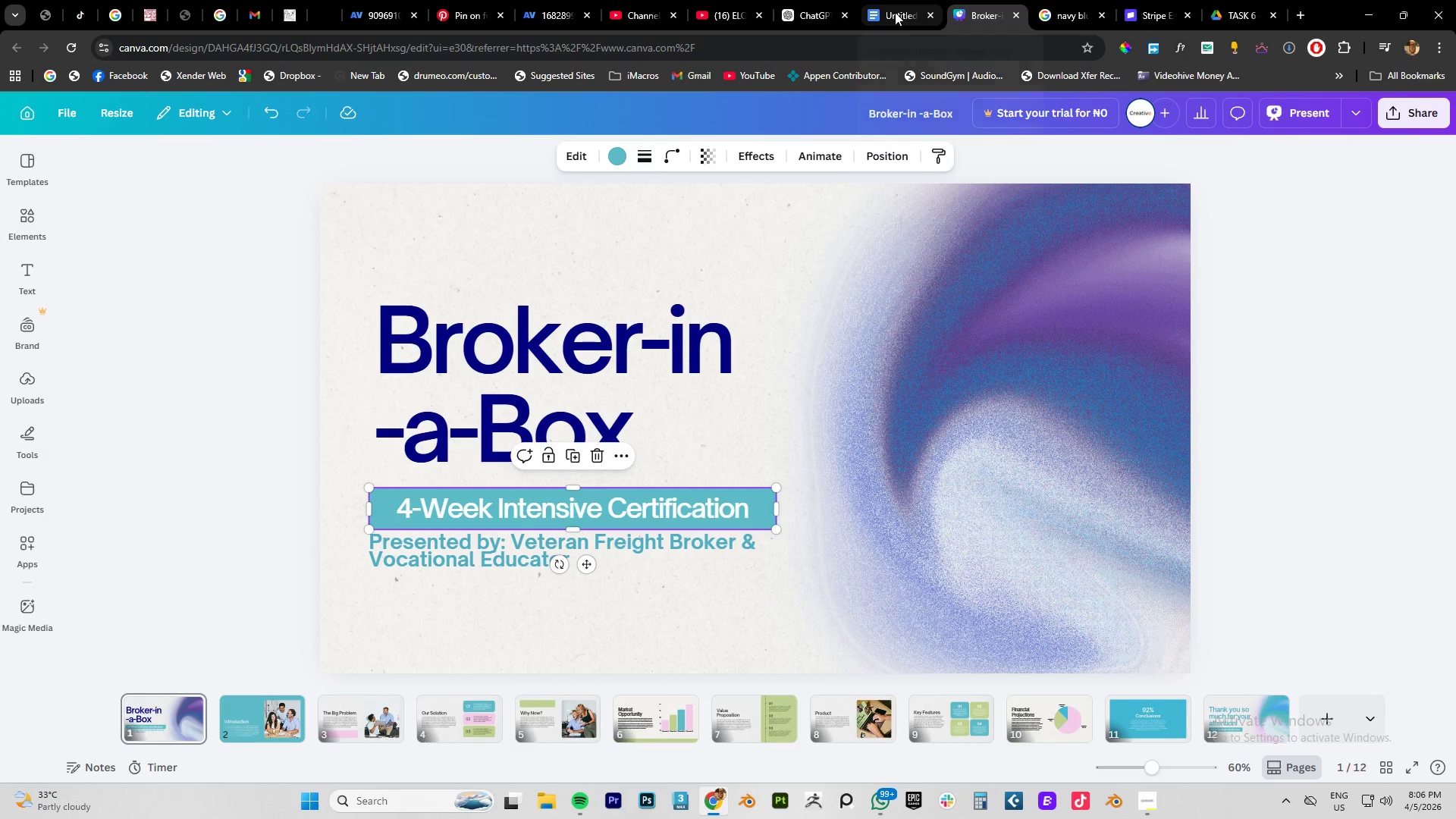 
left_click([895, 12])
 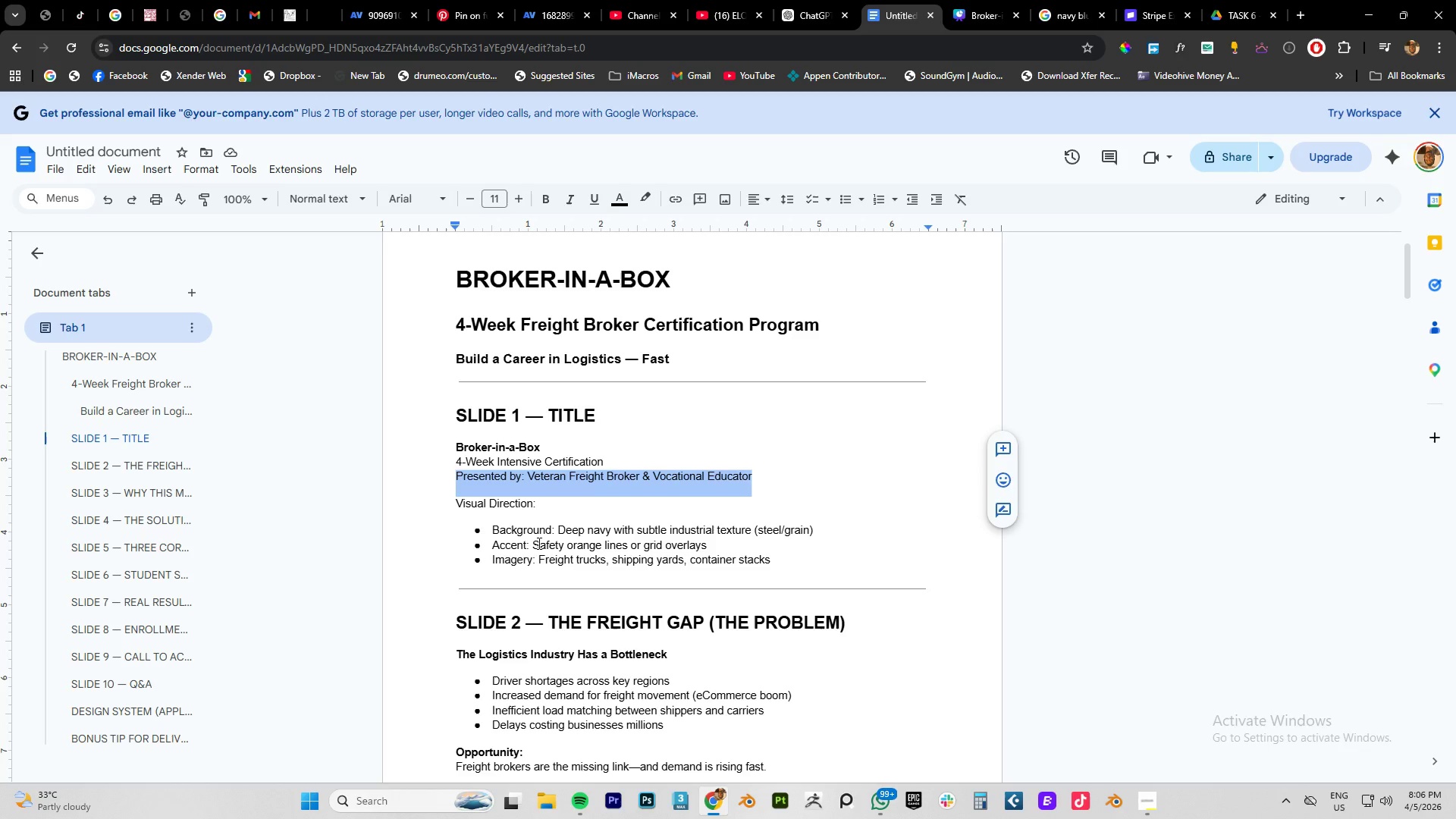 
wait(14.05)
 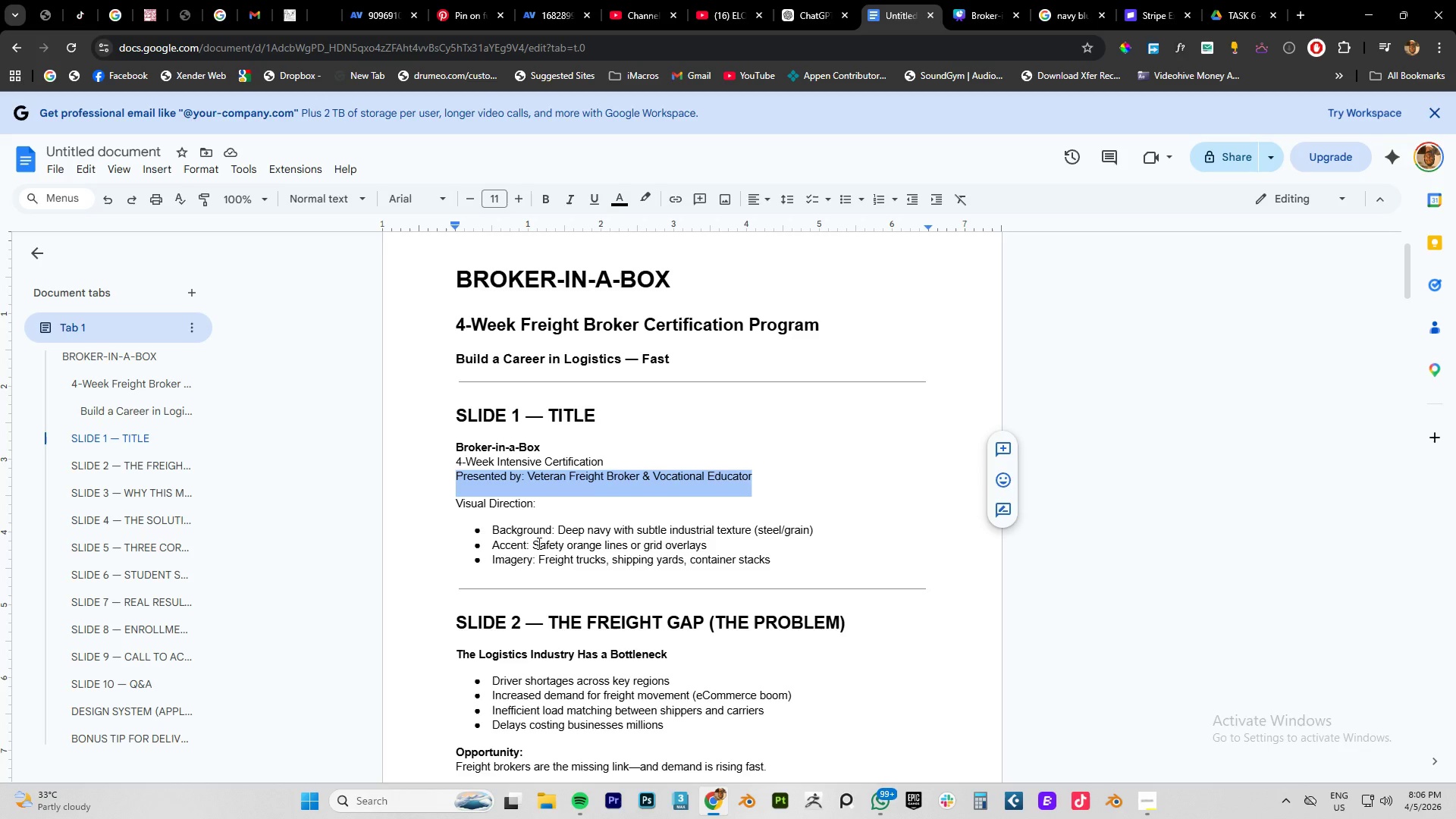 
left_click([973, 17])
 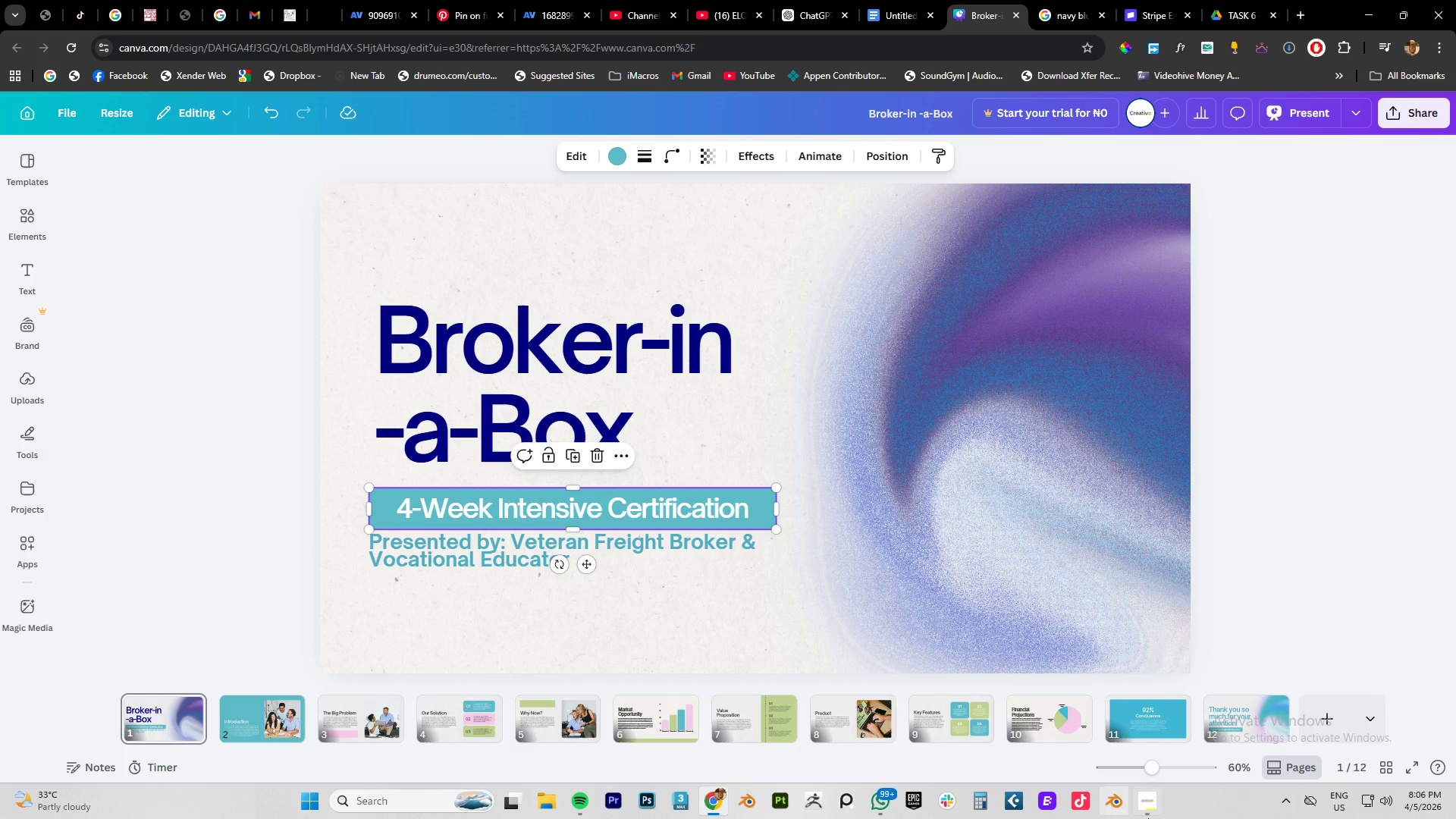 
left_click([1158, 803])